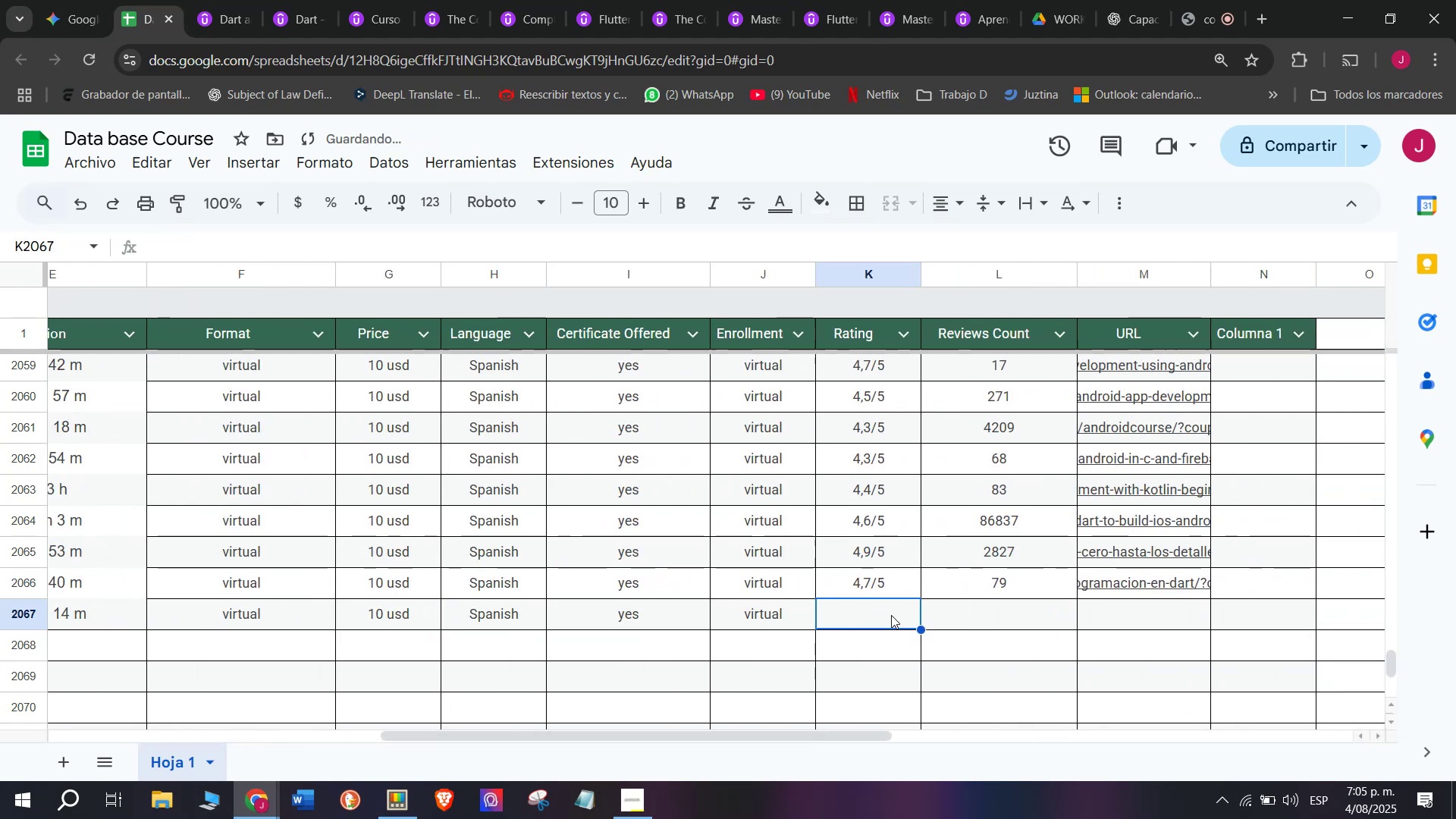 
key(Z)
 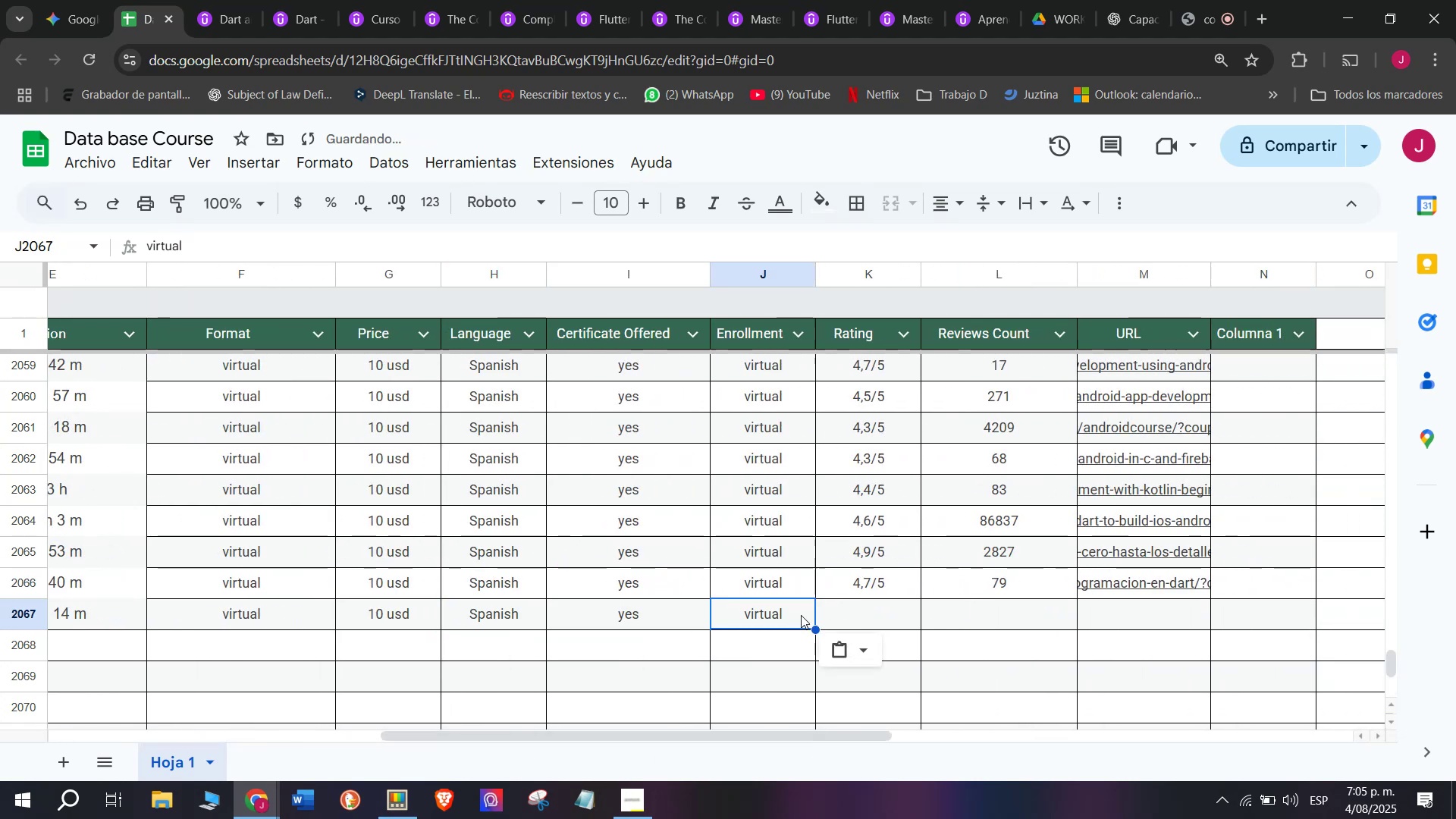 
key(Control+V)
 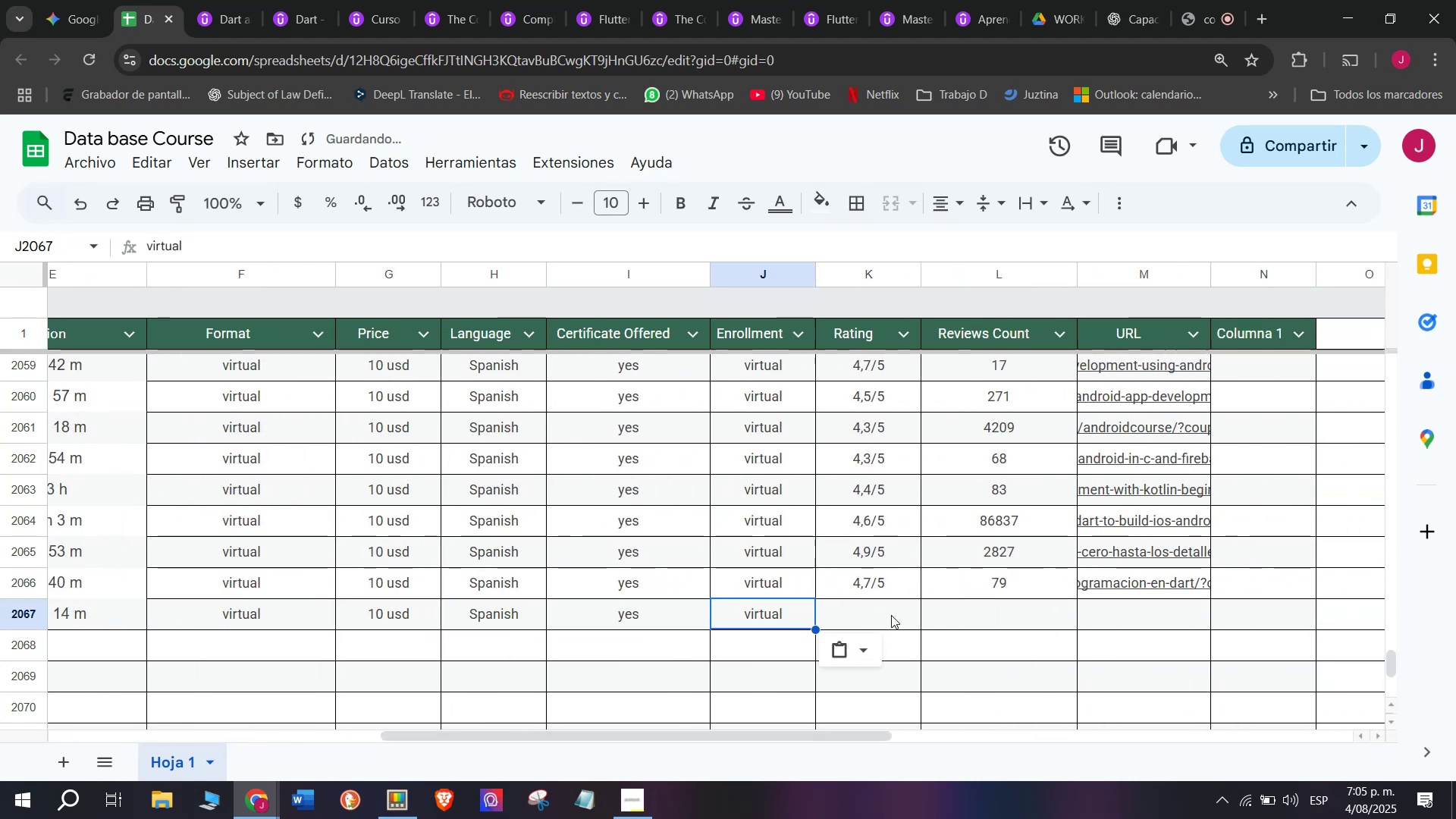 
double_click([891, 615])
 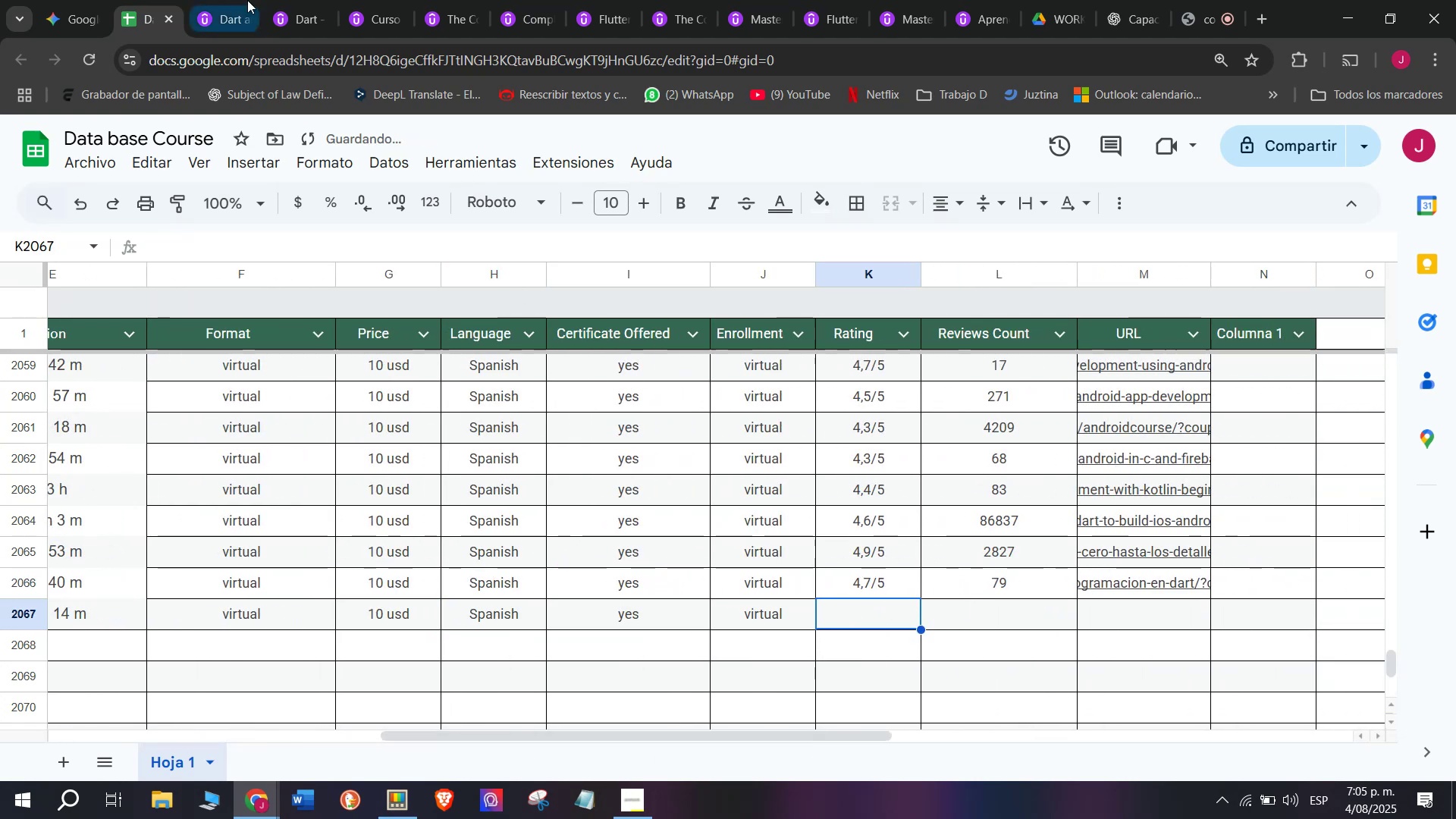 
left_click([214, 0])
 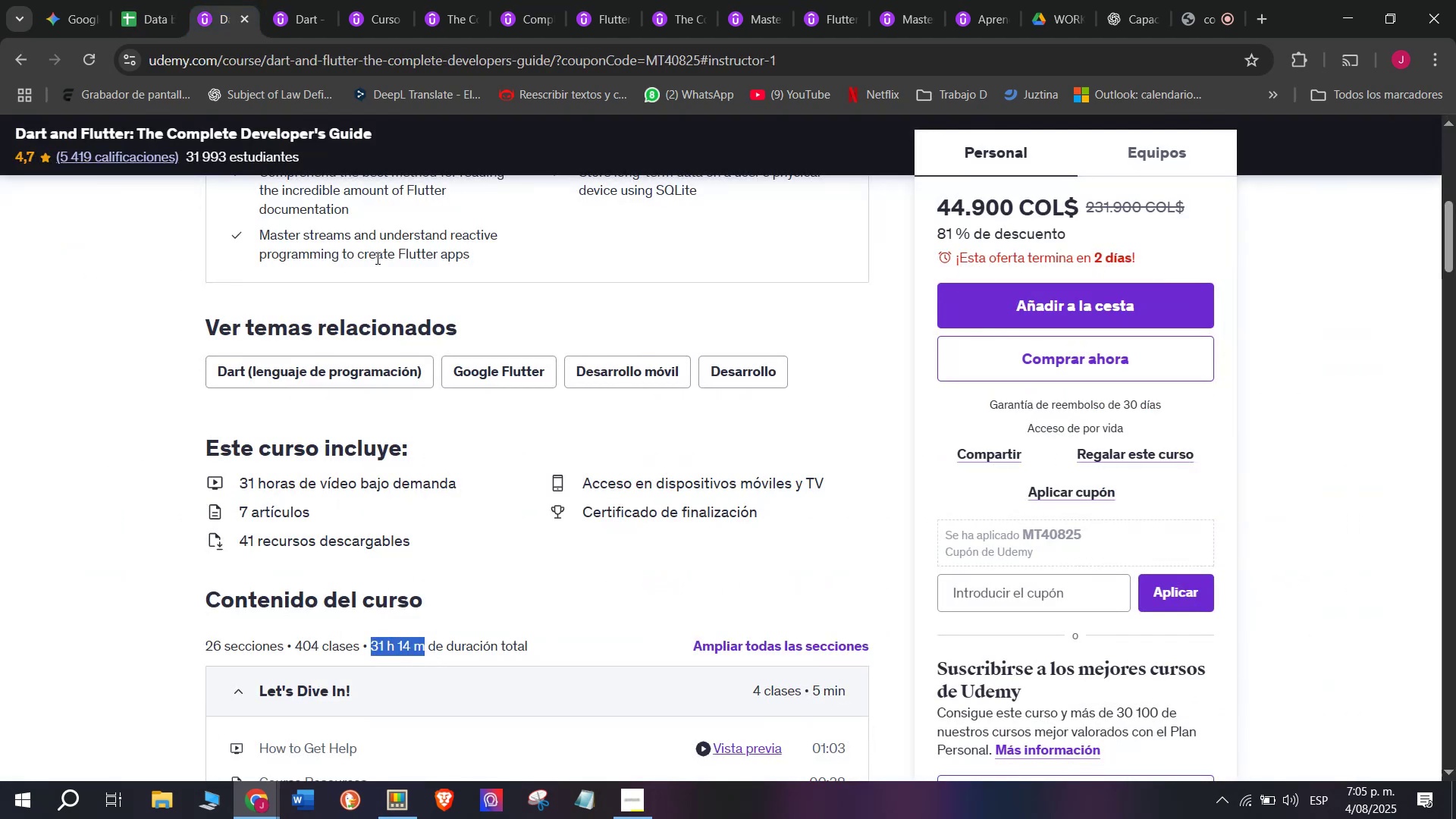 
scroll: coordinate [341, 372], scroll_direction: up, amount: 3.0
 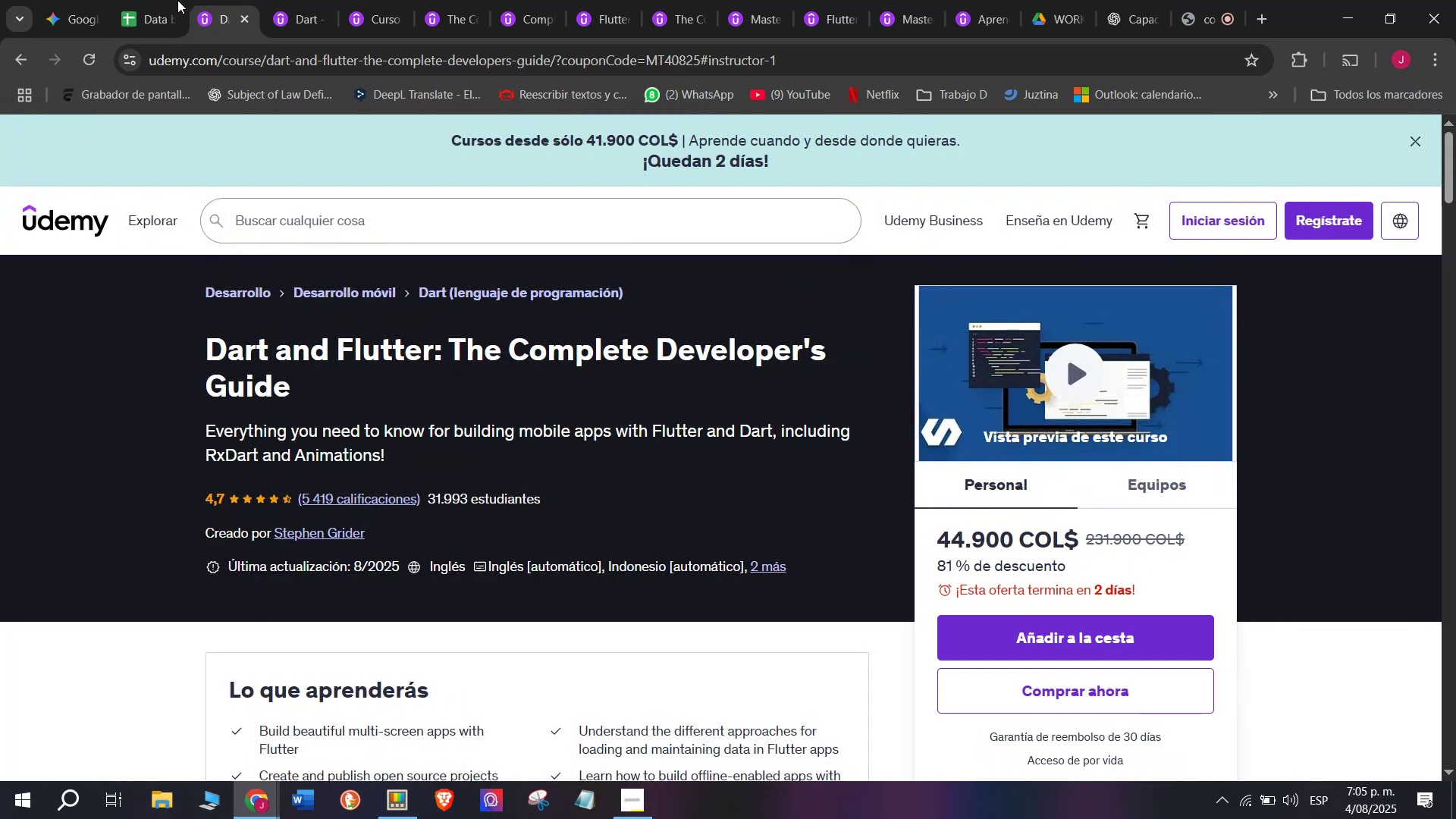 
left_click([157, 0])
 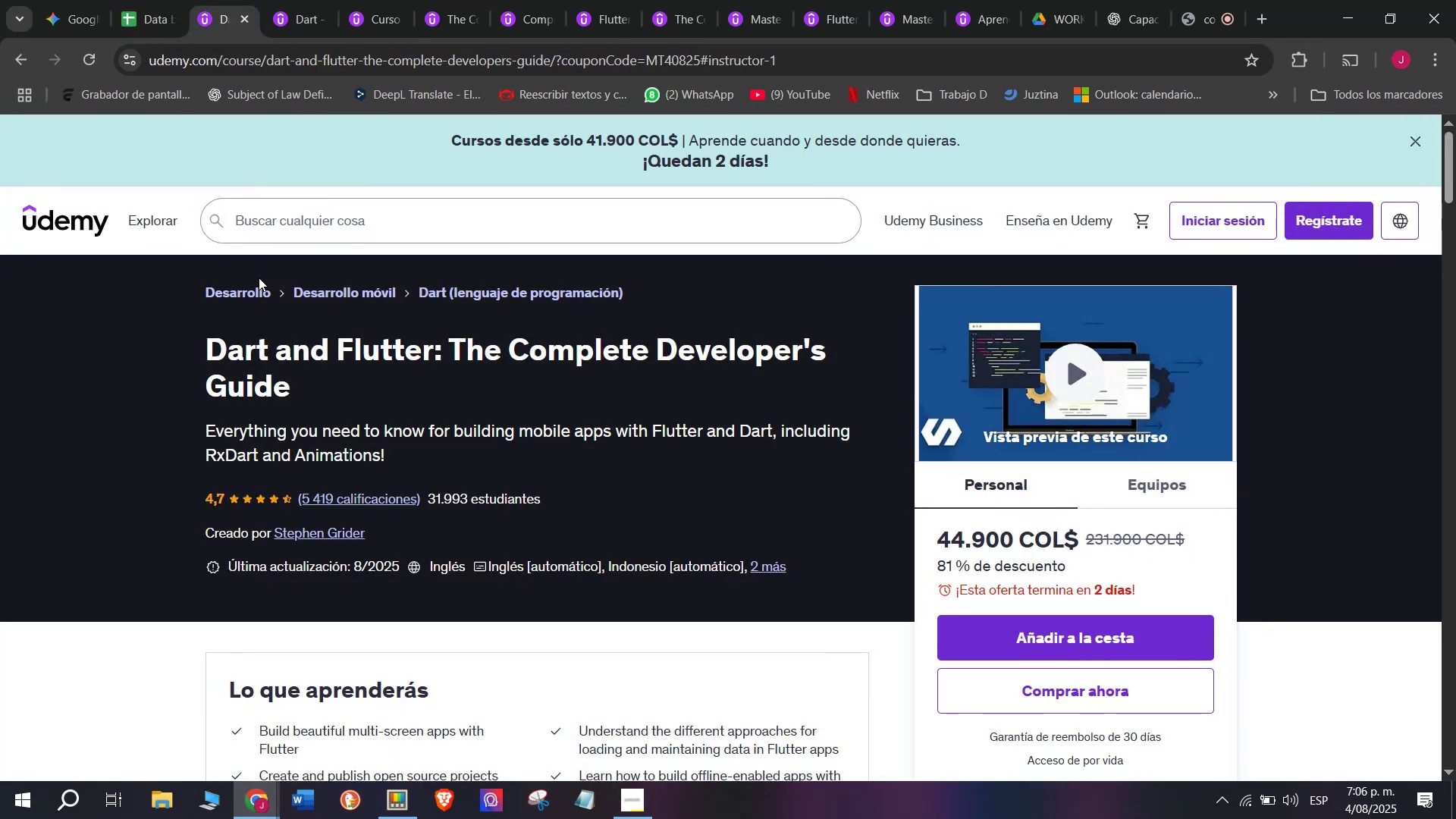 
left_click([147, 0])
 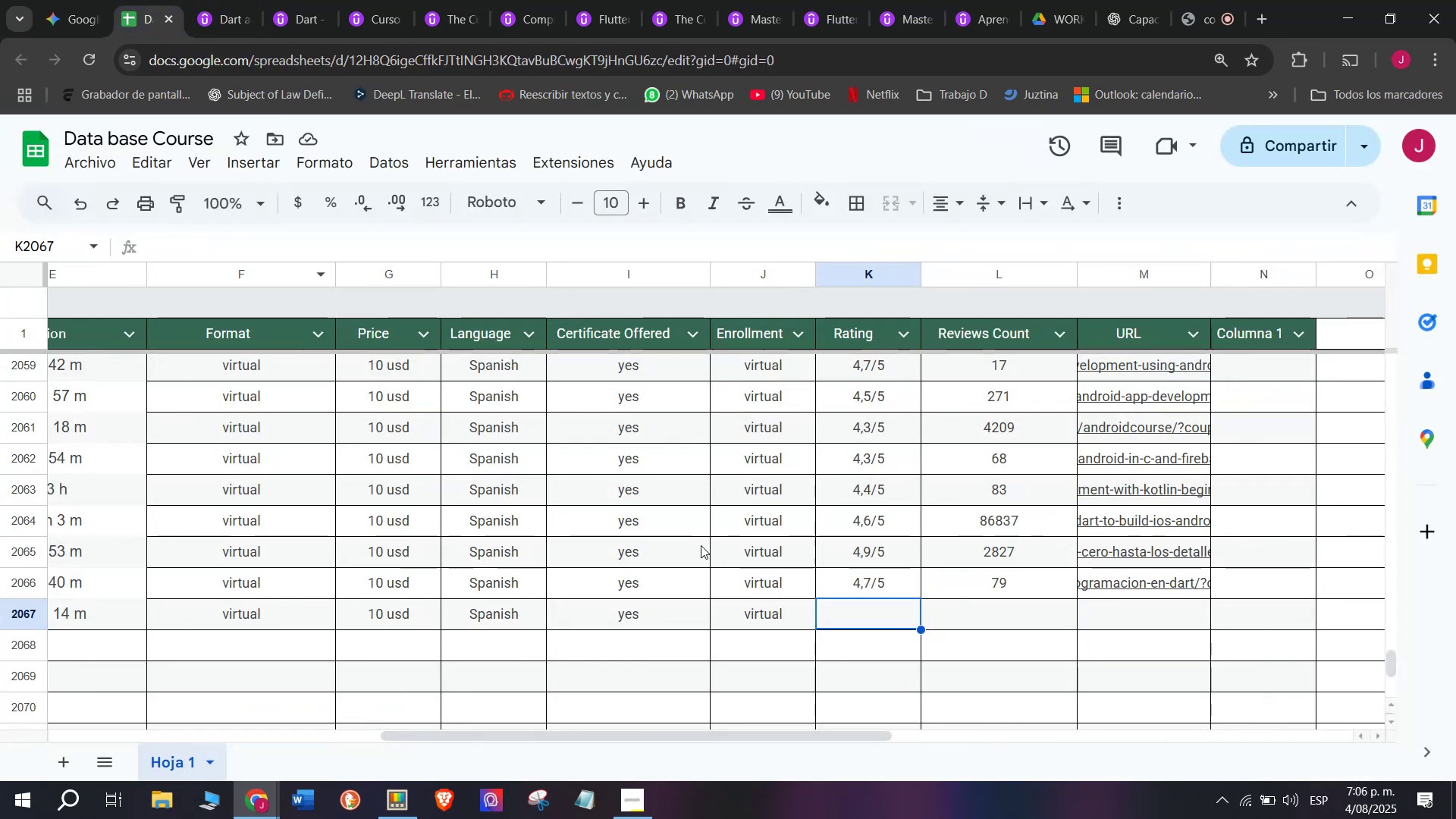 
left_click([842, 585])
 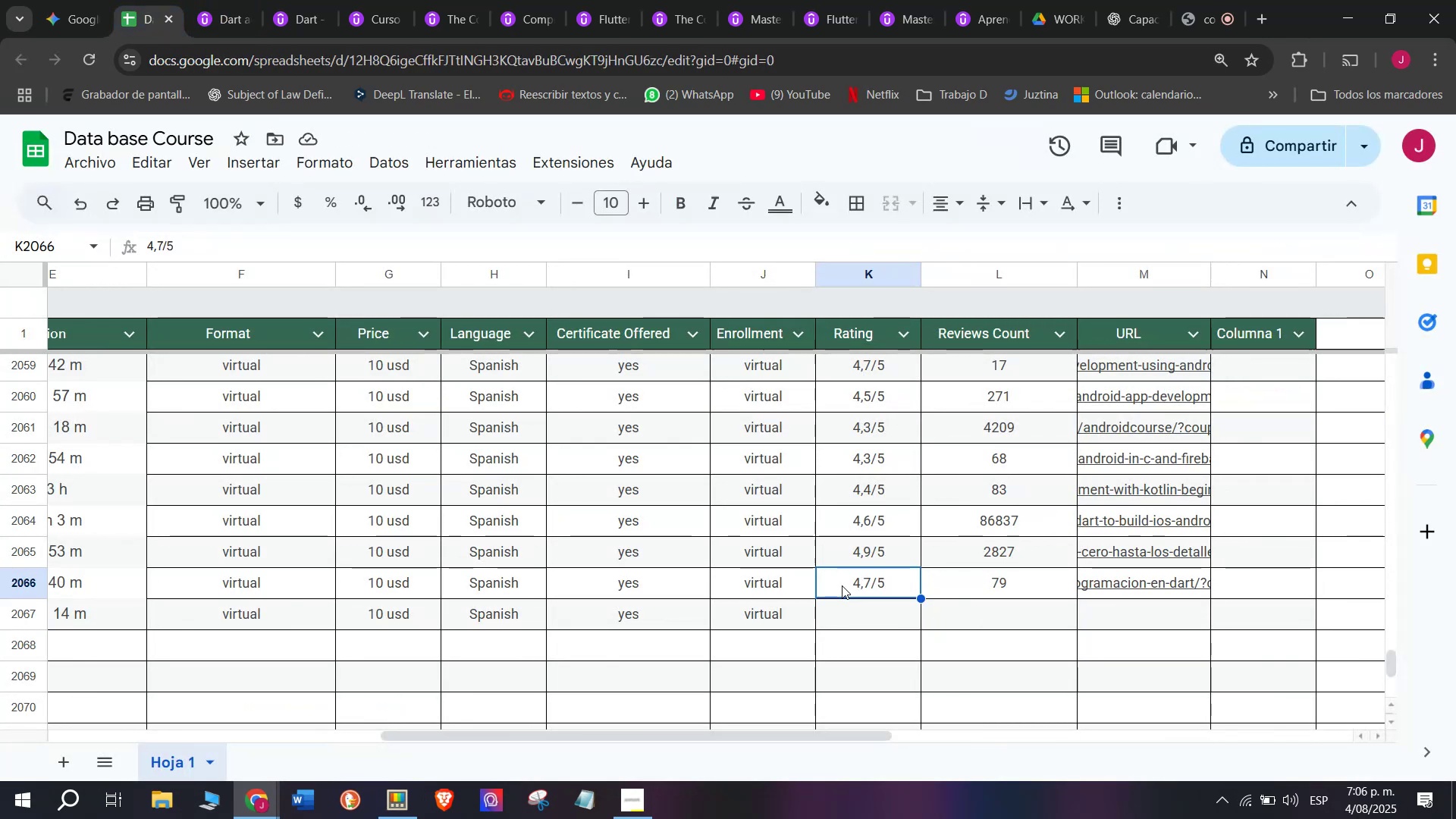 
key(Break)
 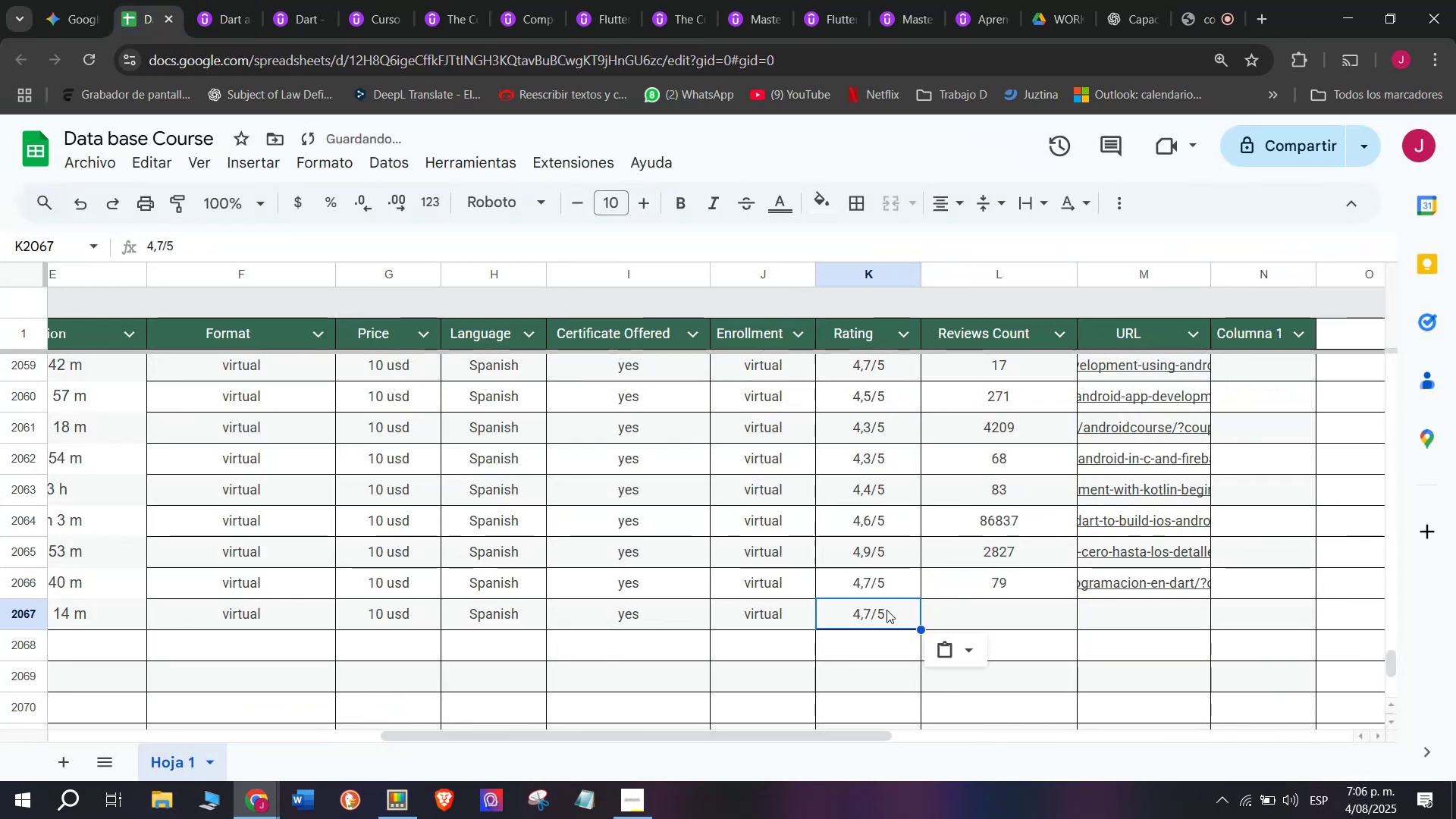 
key(Control+ControlLeft)
 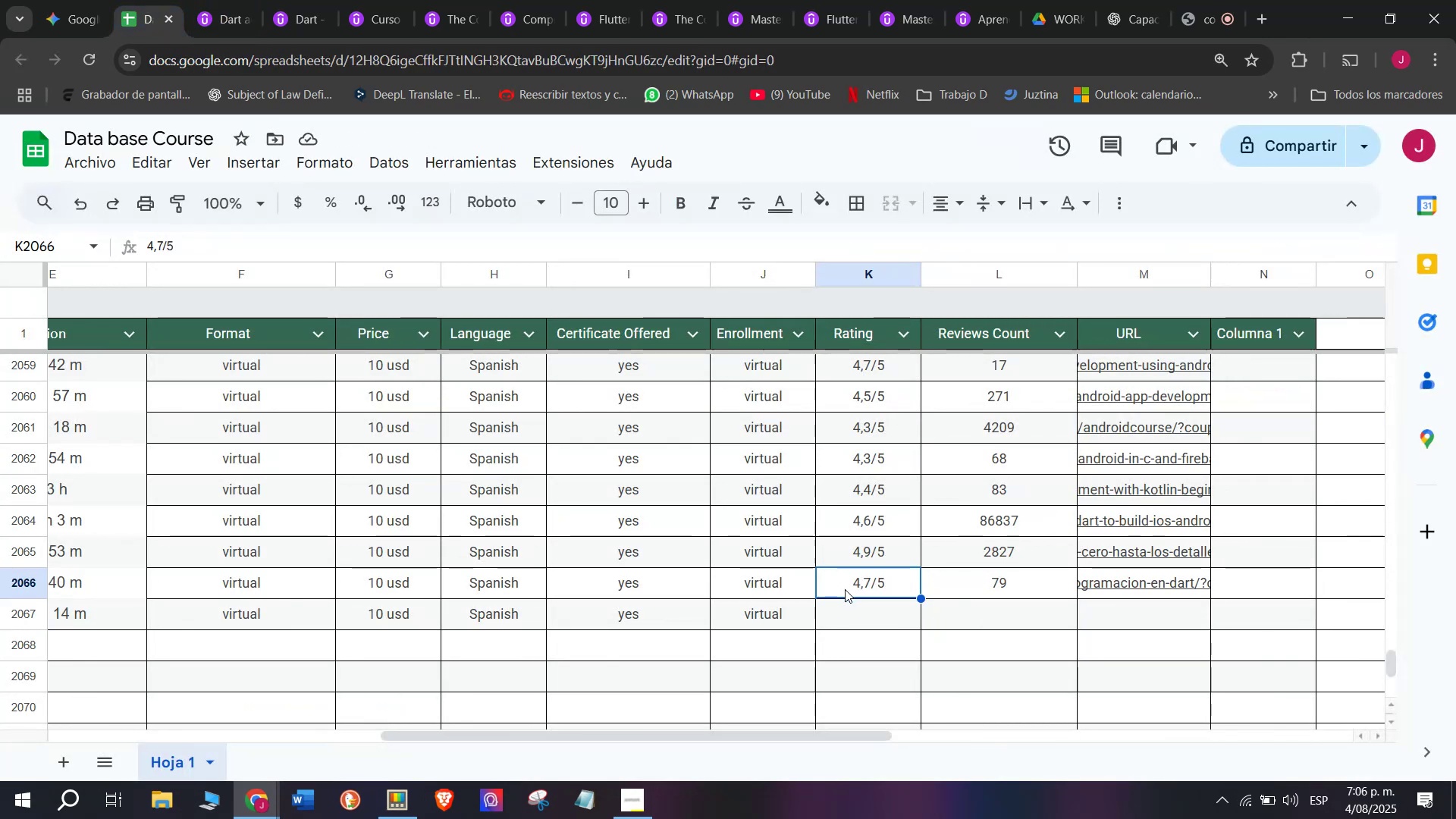 
key(Control+C)
 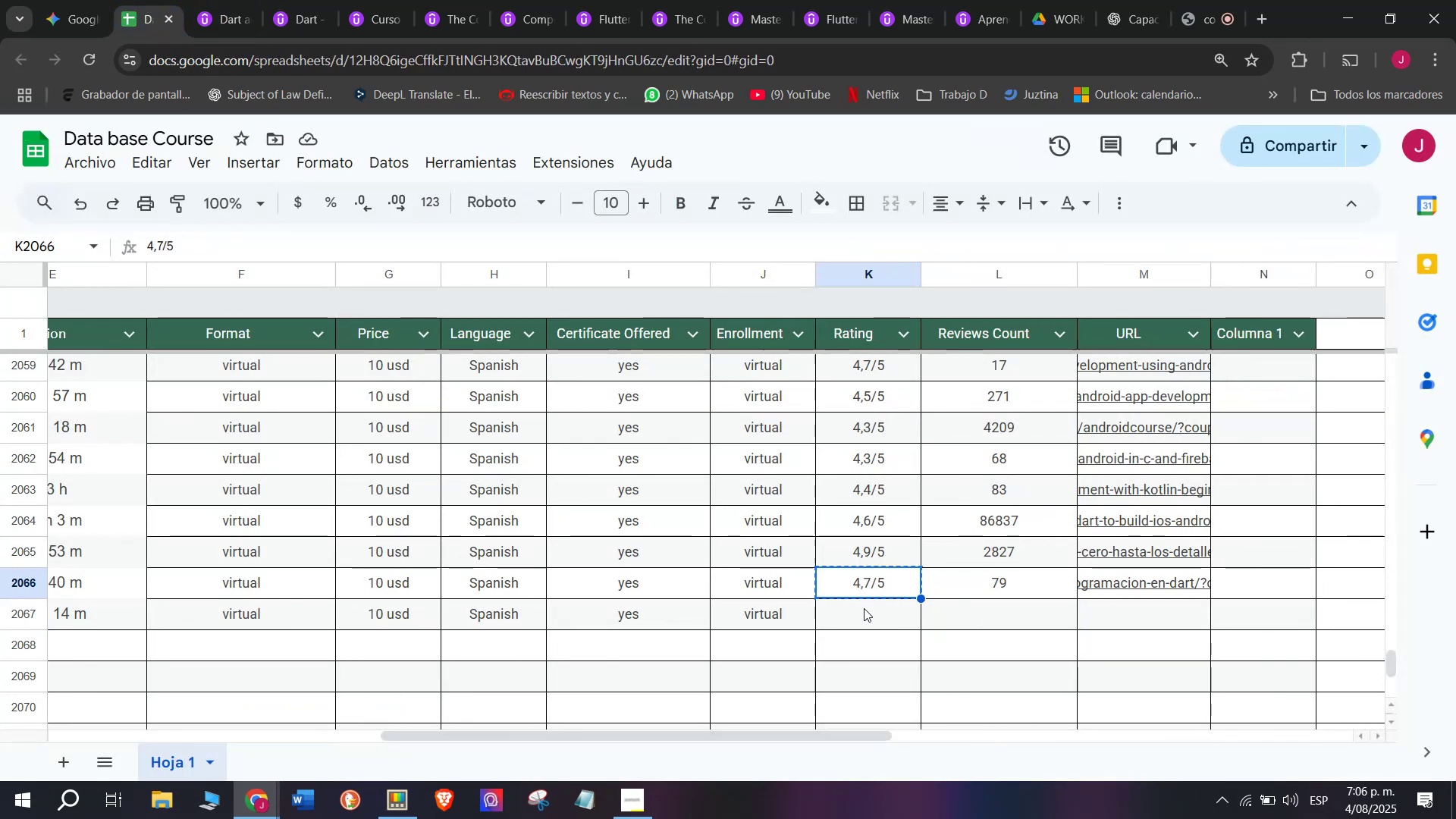 
left_click([864, 608])
 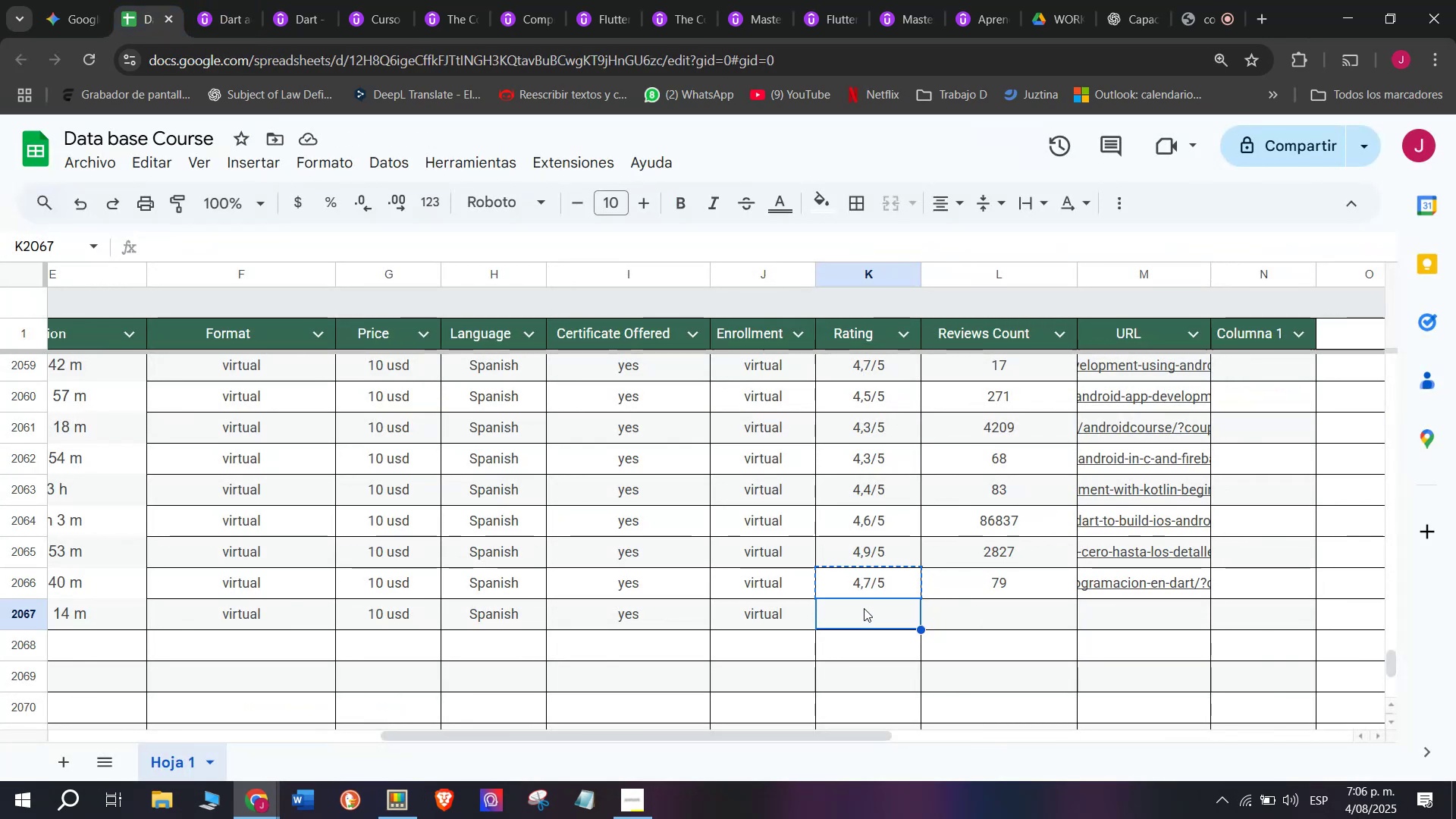 
key(Control+ControlLeft)
 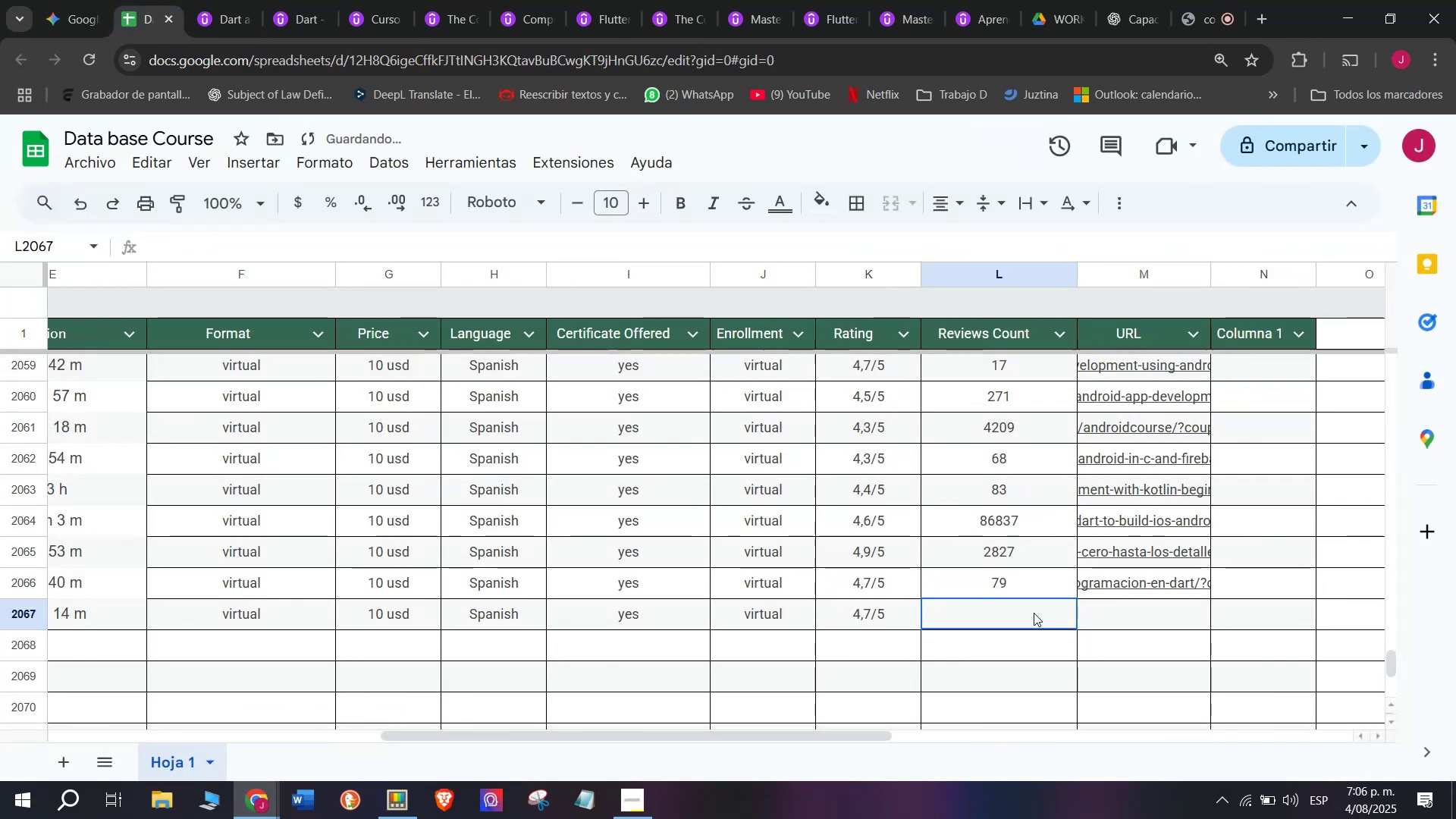 
key(Z)
 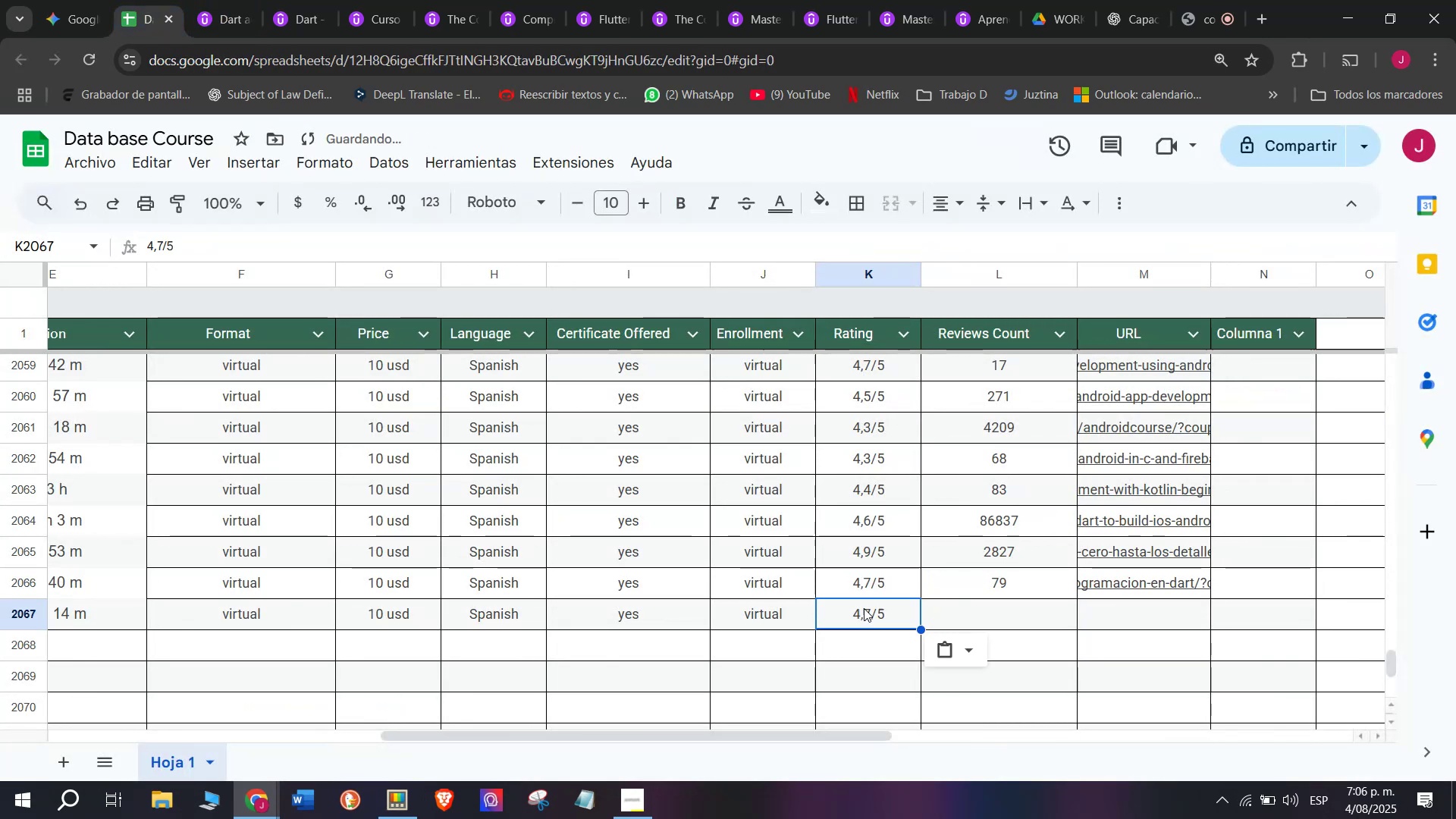 
key(Control+V)
 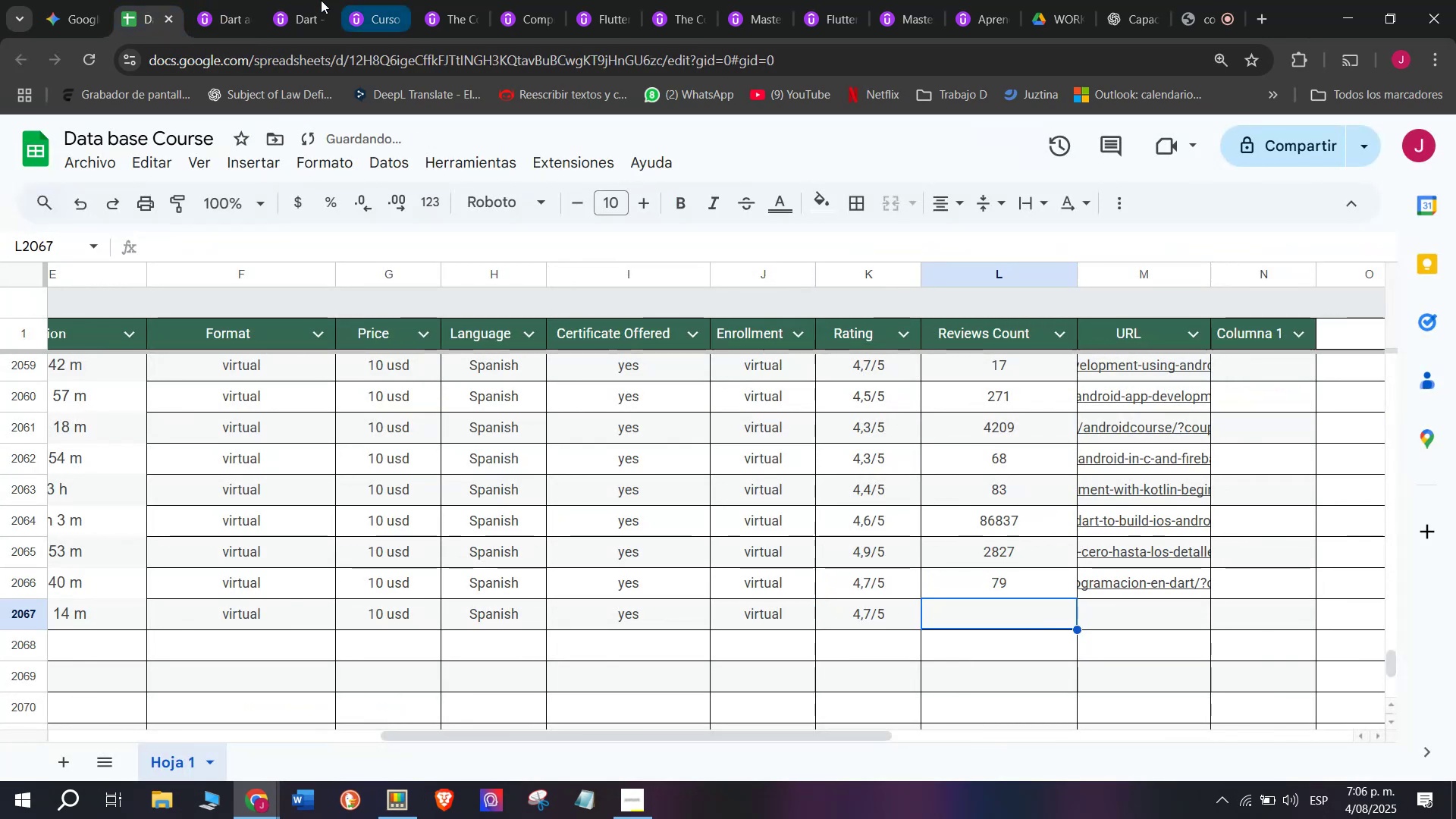 
left_click([219, 0])
 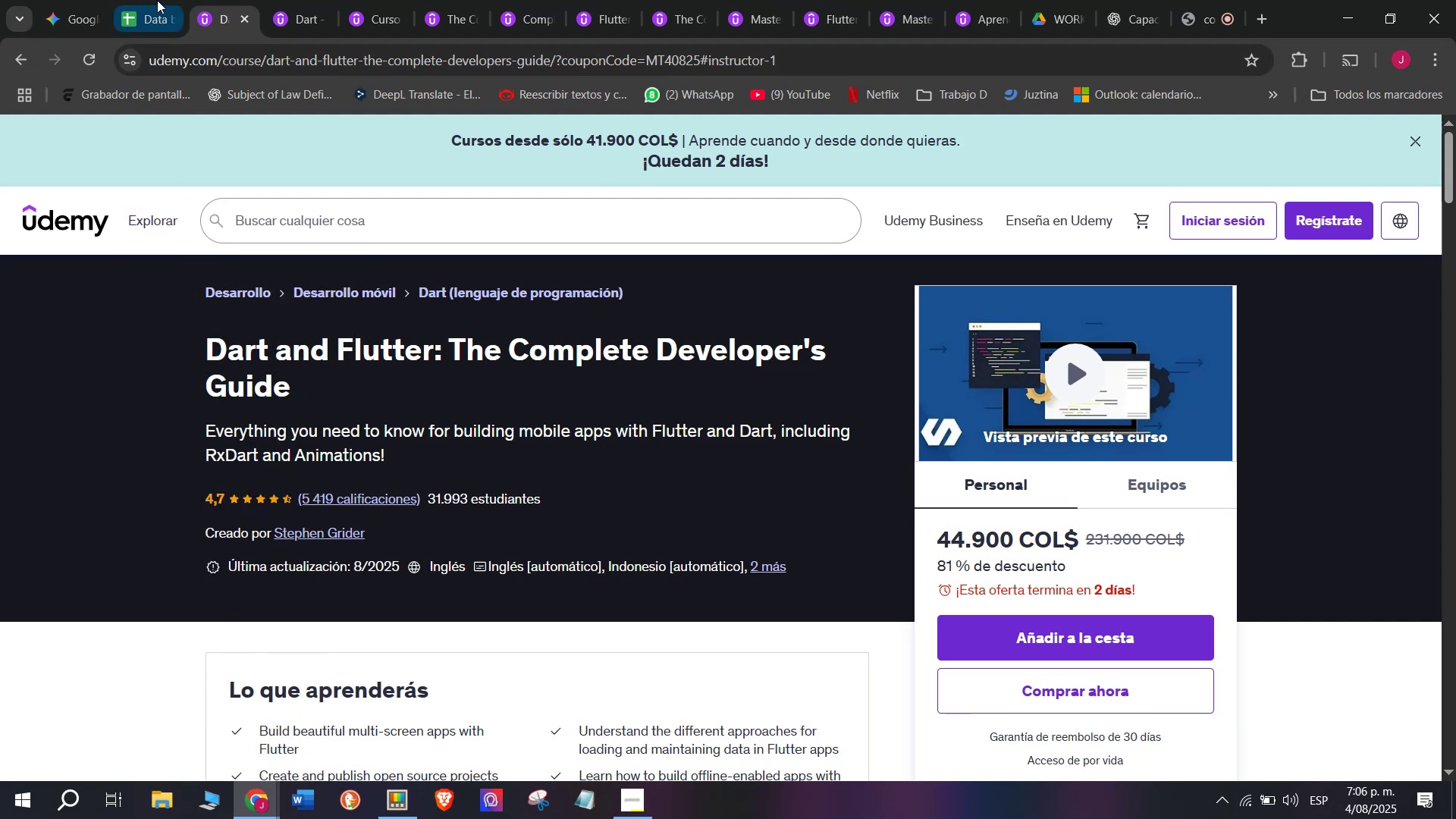 
left_click([153, 0])
 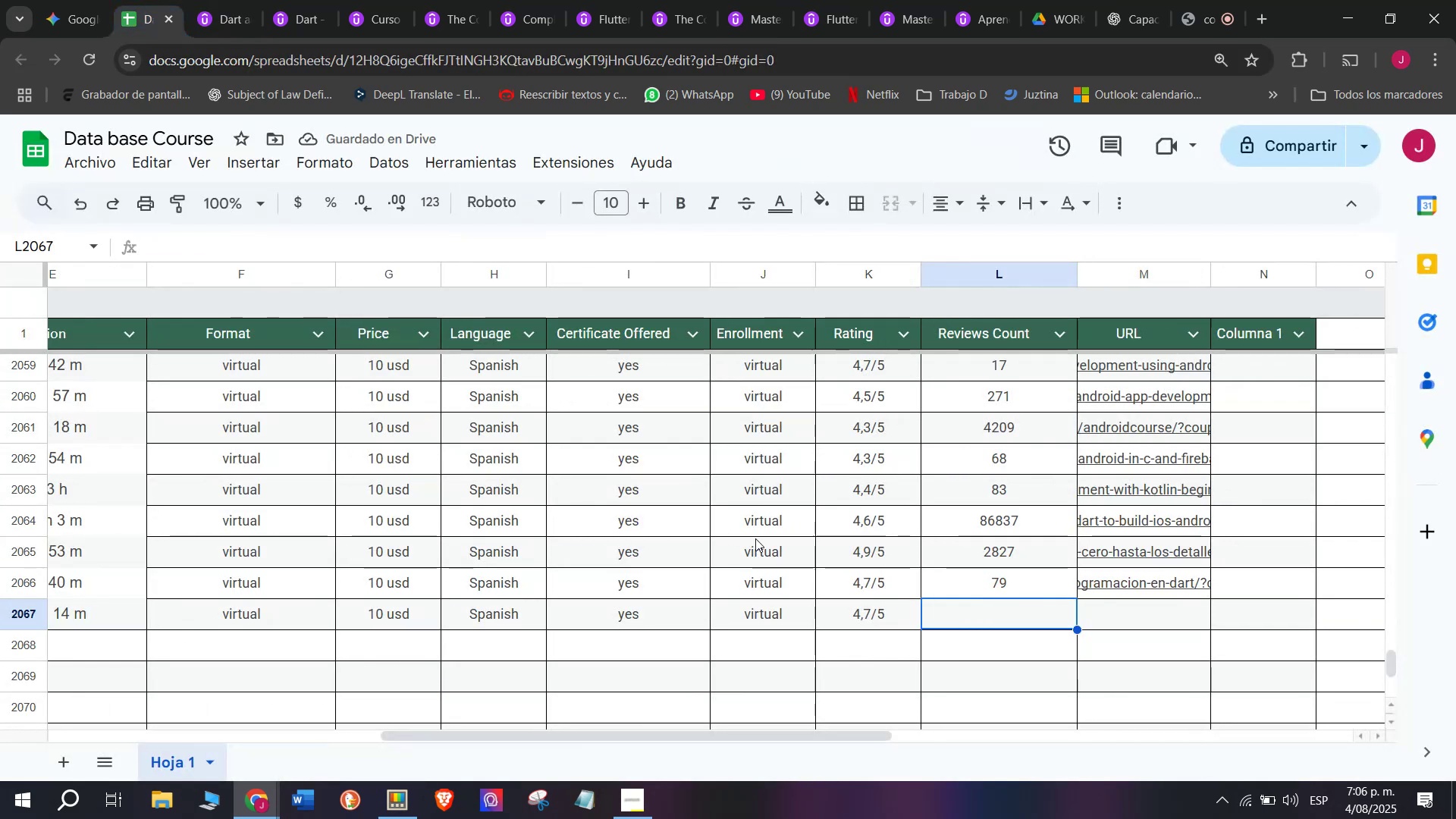 
type(5419)
 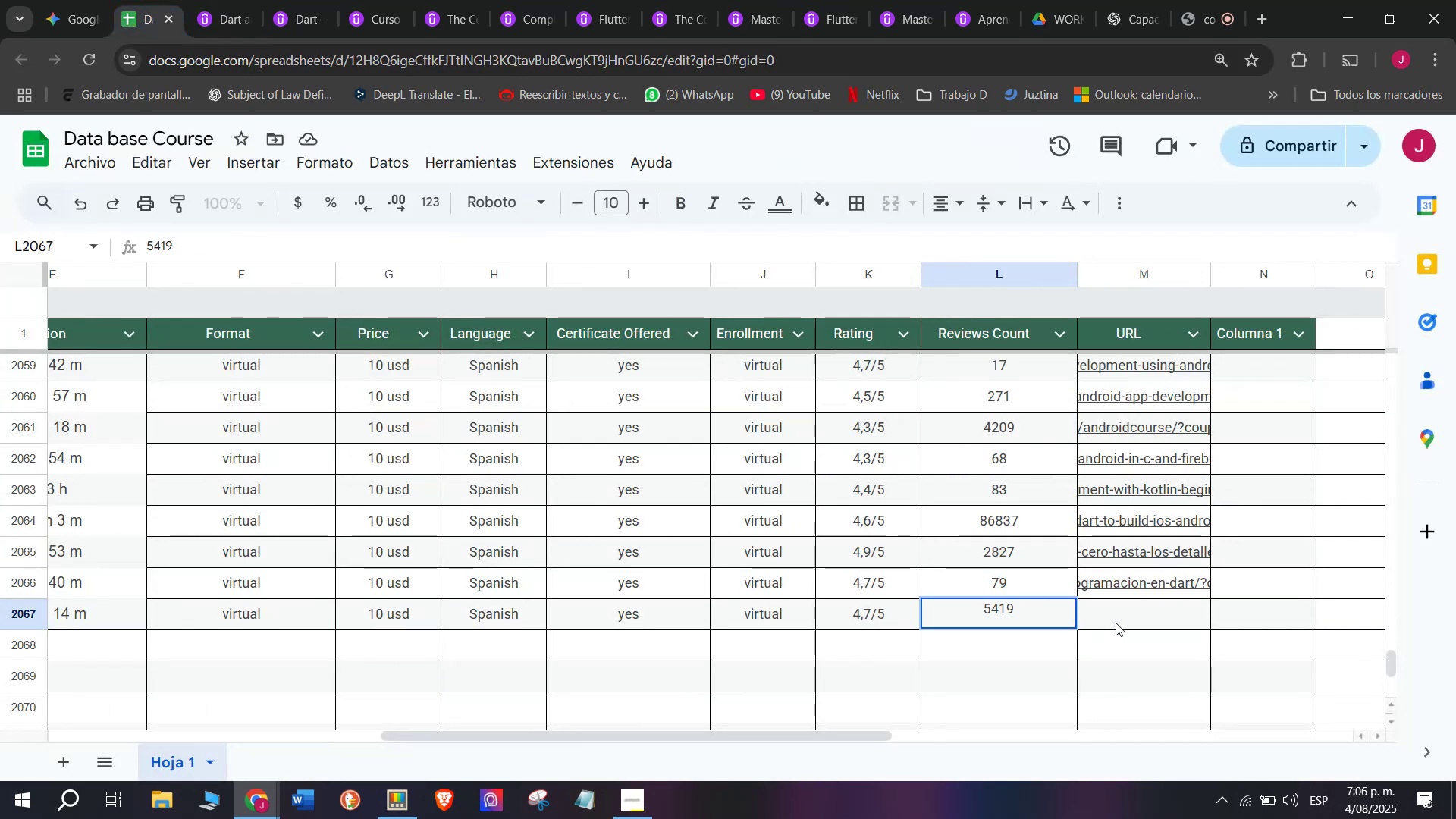 
left_click([1123, 627])
 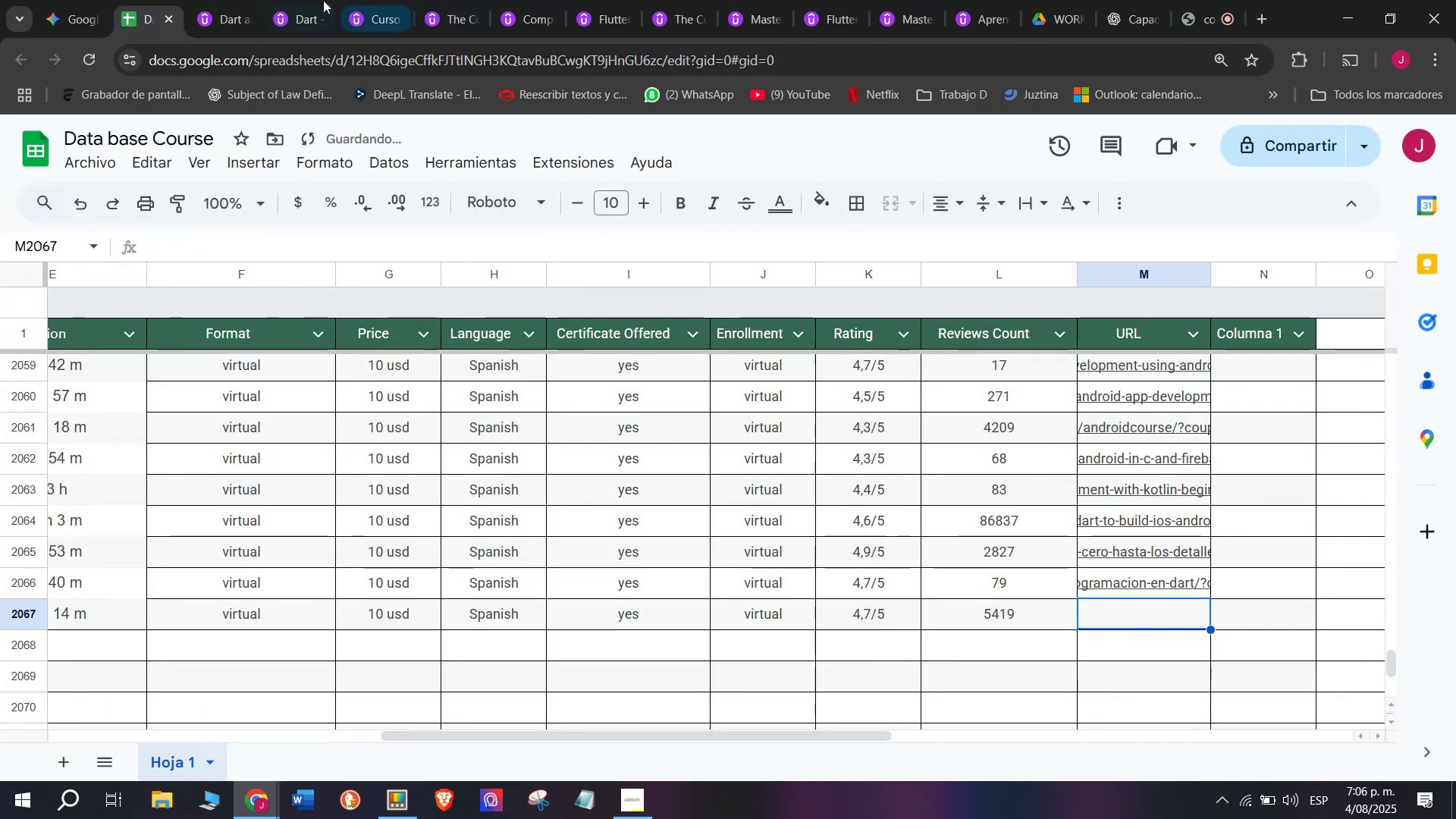 
left_click([224, 0])
 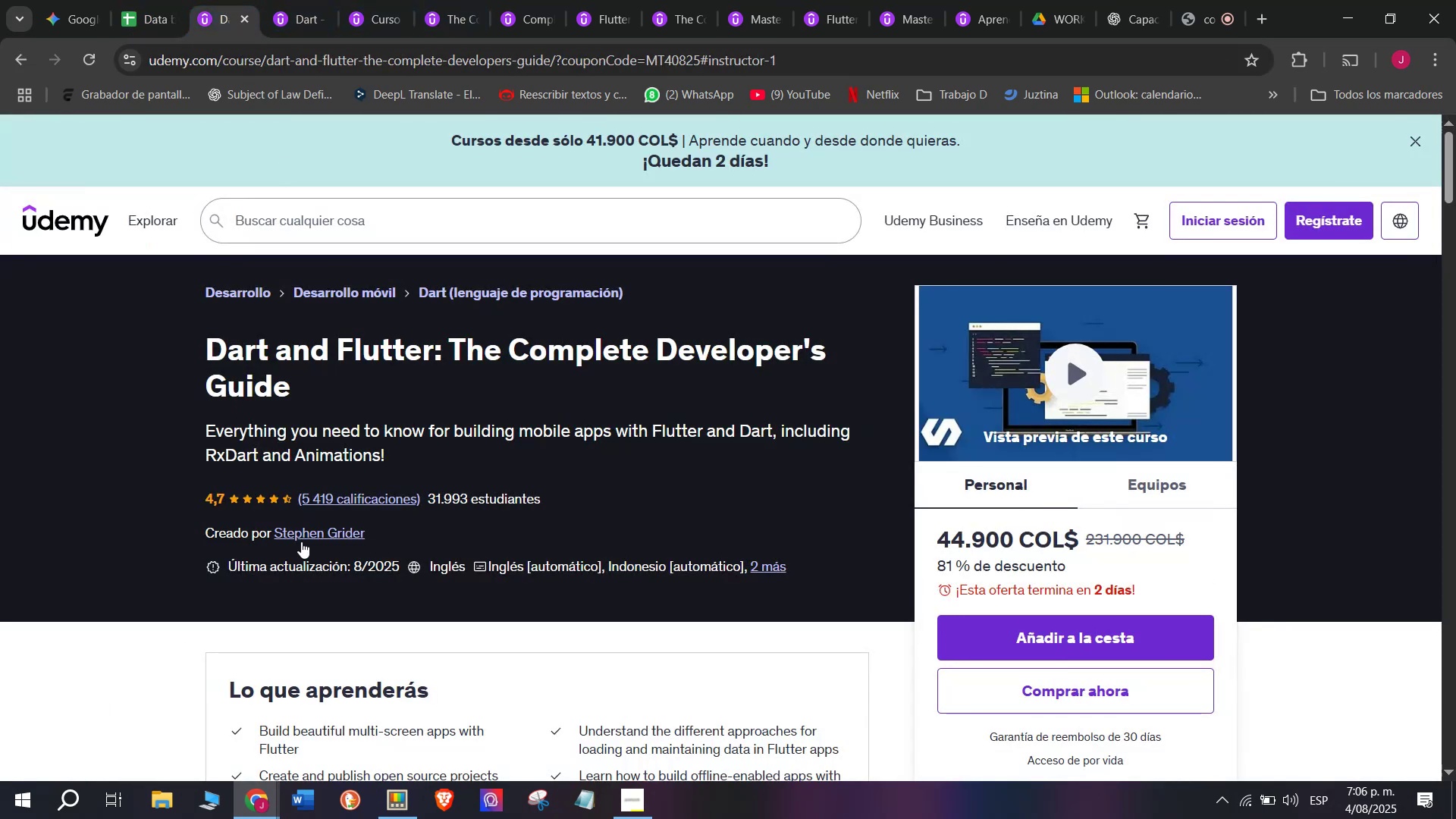 
left_click([305, 529])
 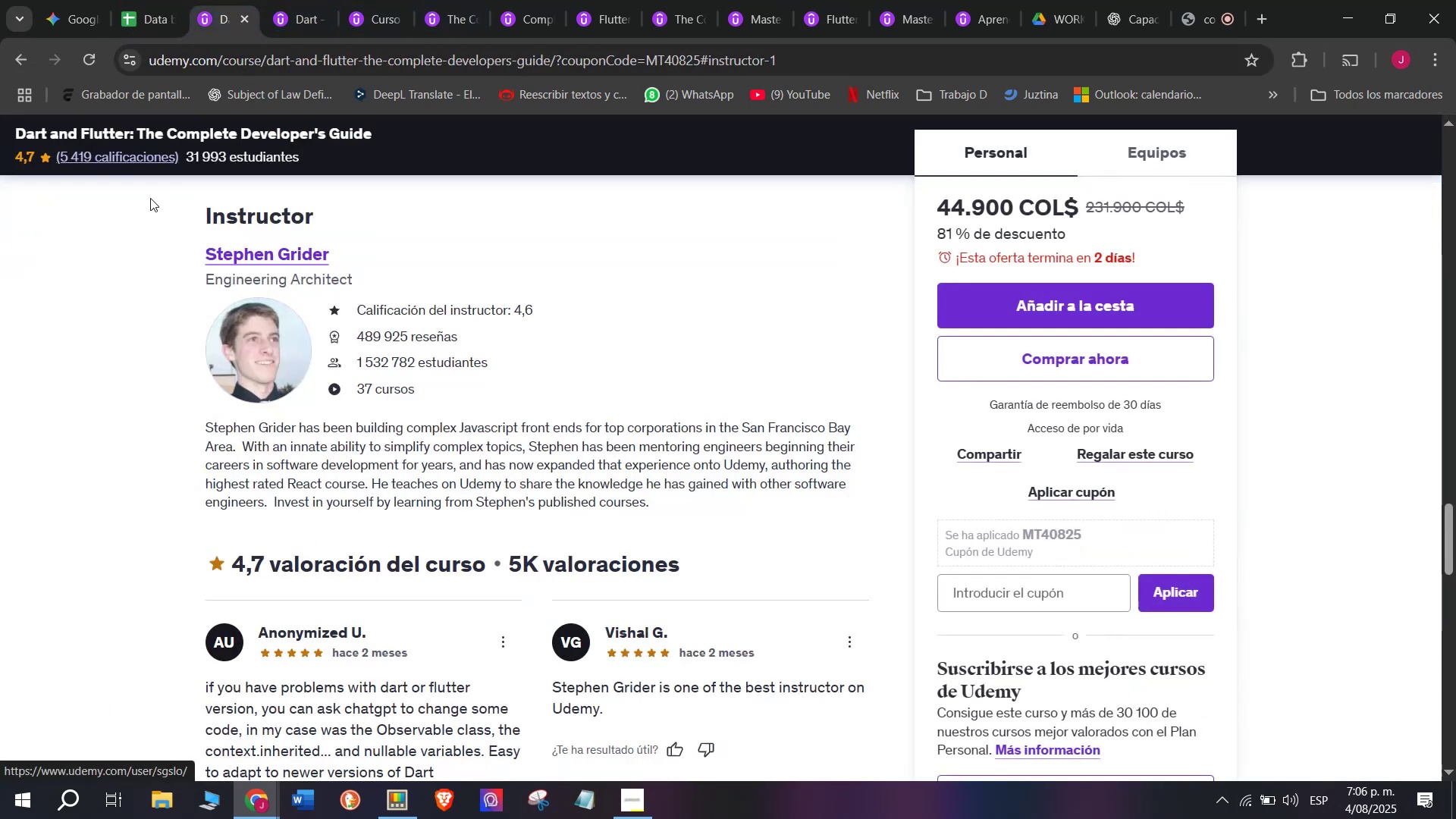 
left_click_drag(start_coordinate=[170, 237], to_coordinate=[341, 247])
 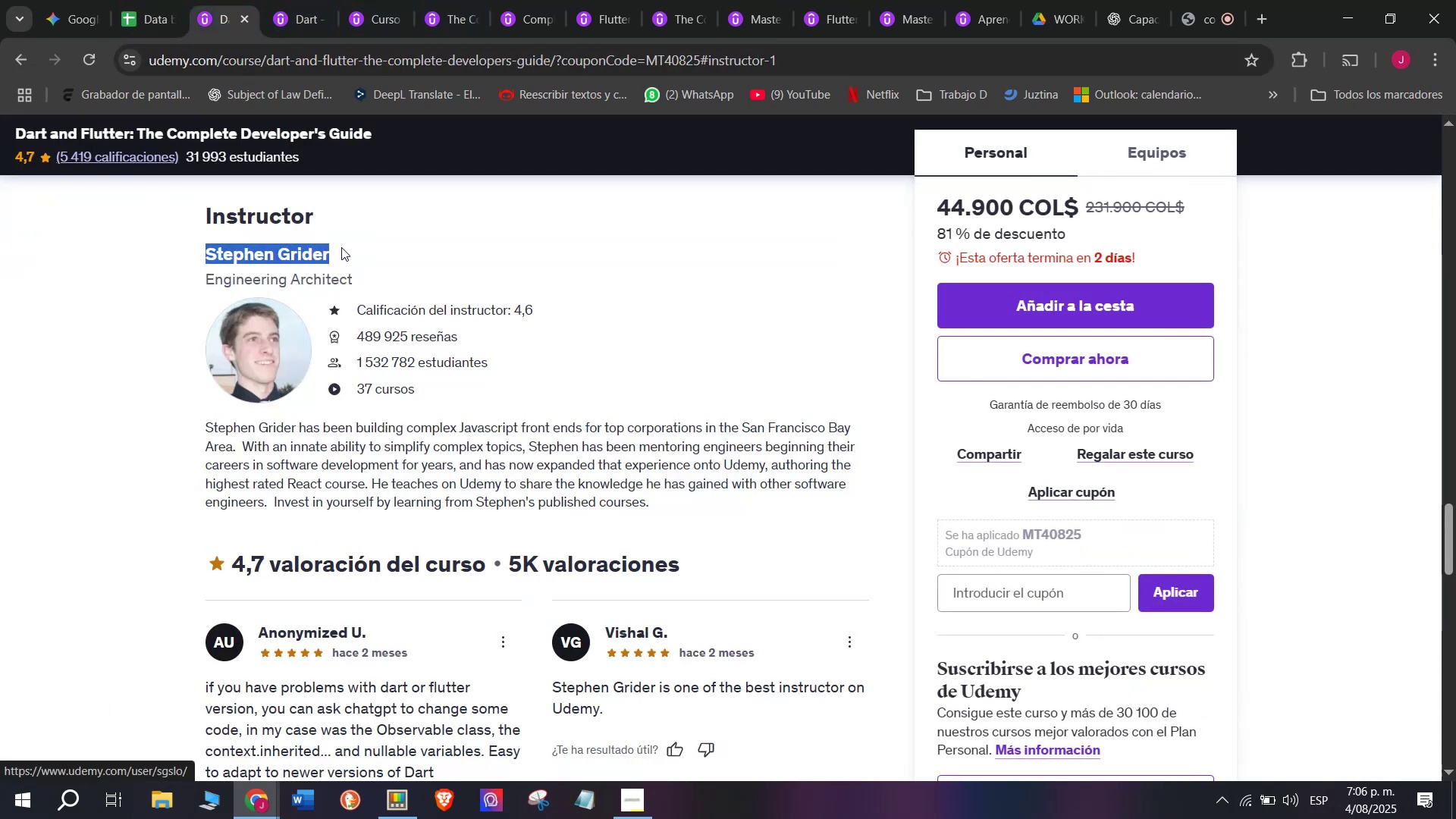 
key(Break)
 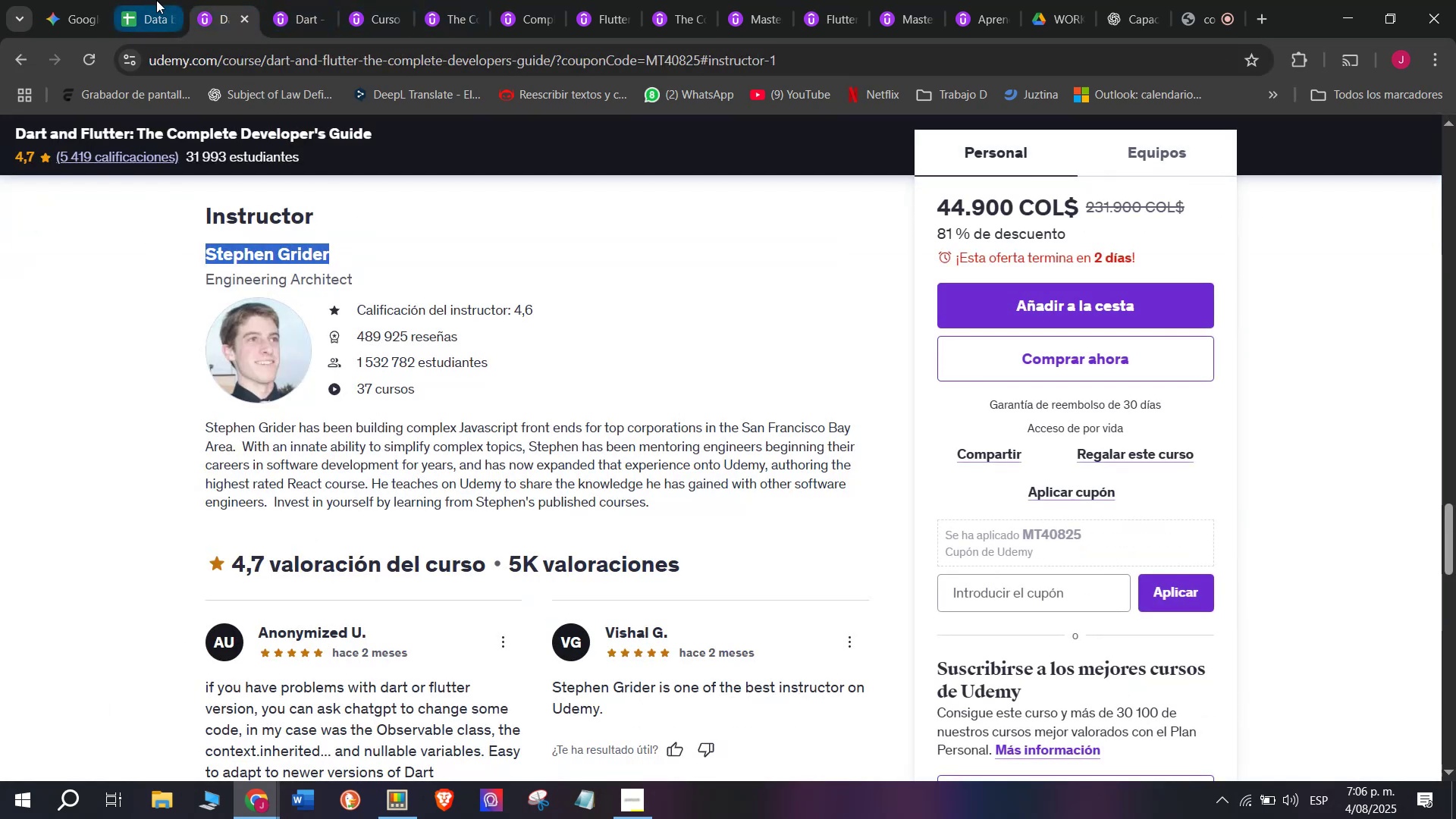 
key(Control+ControlLeft)
 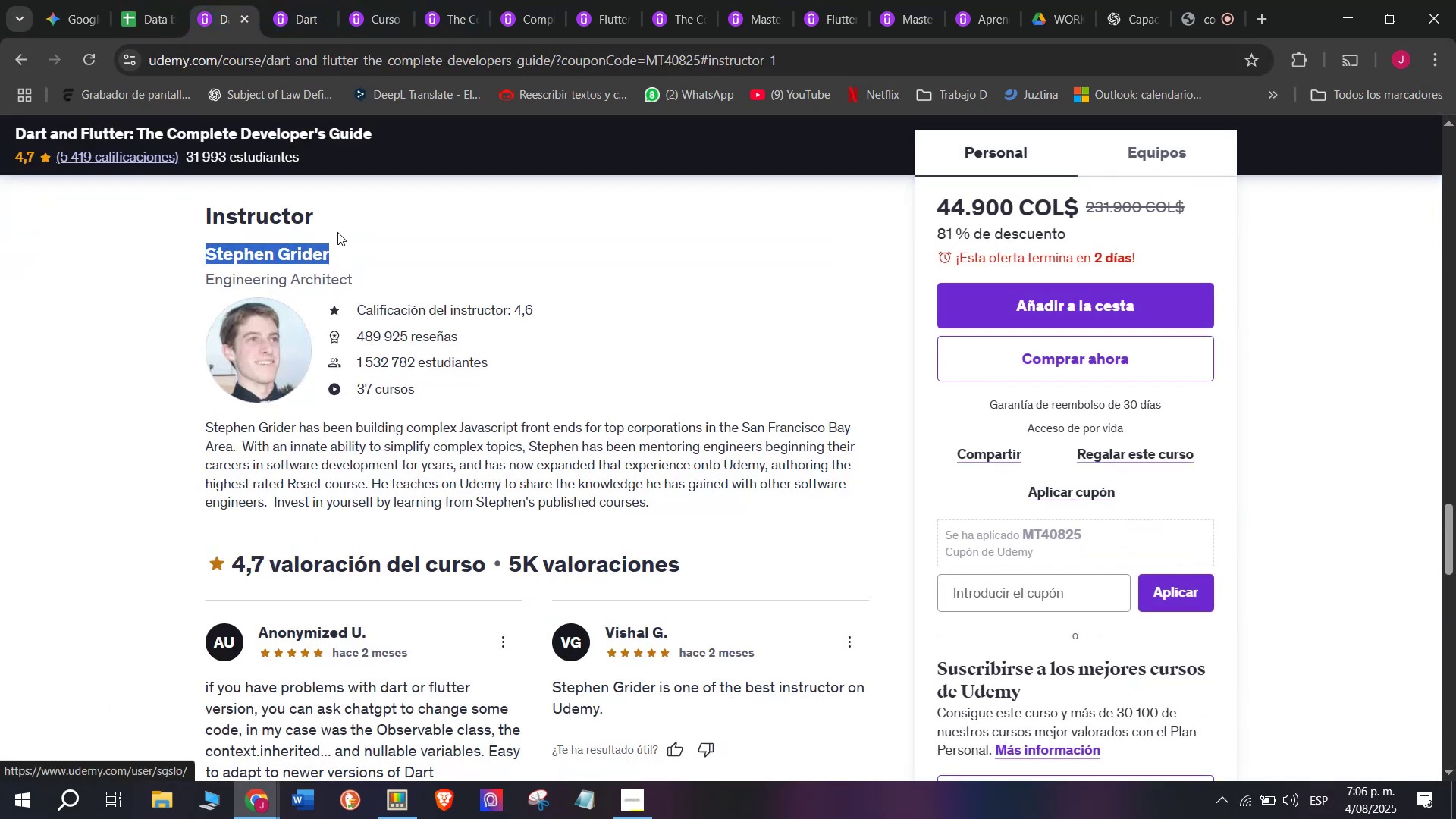 
key(Control+C)
 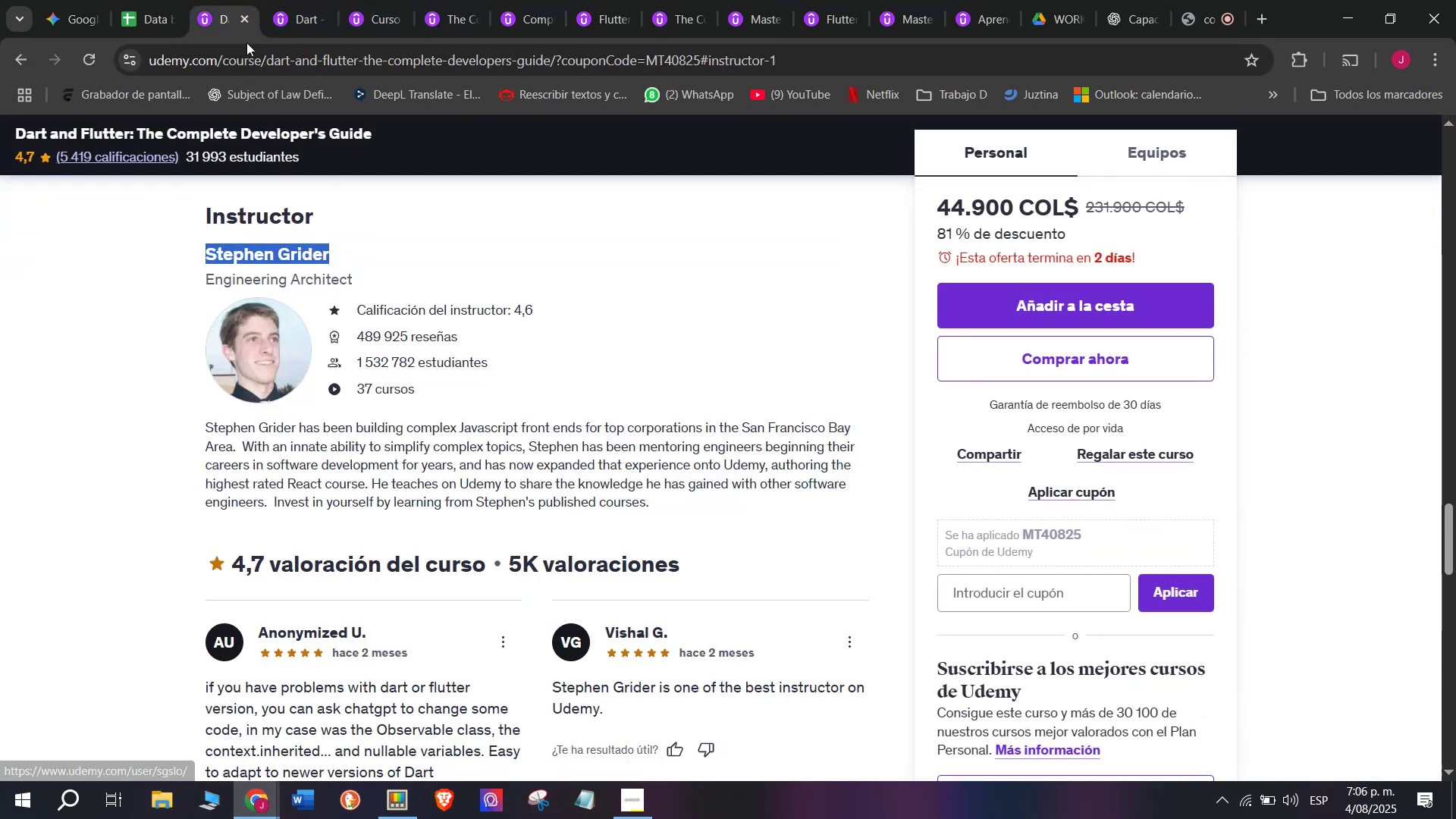 
key(Control+ControlLeft)
 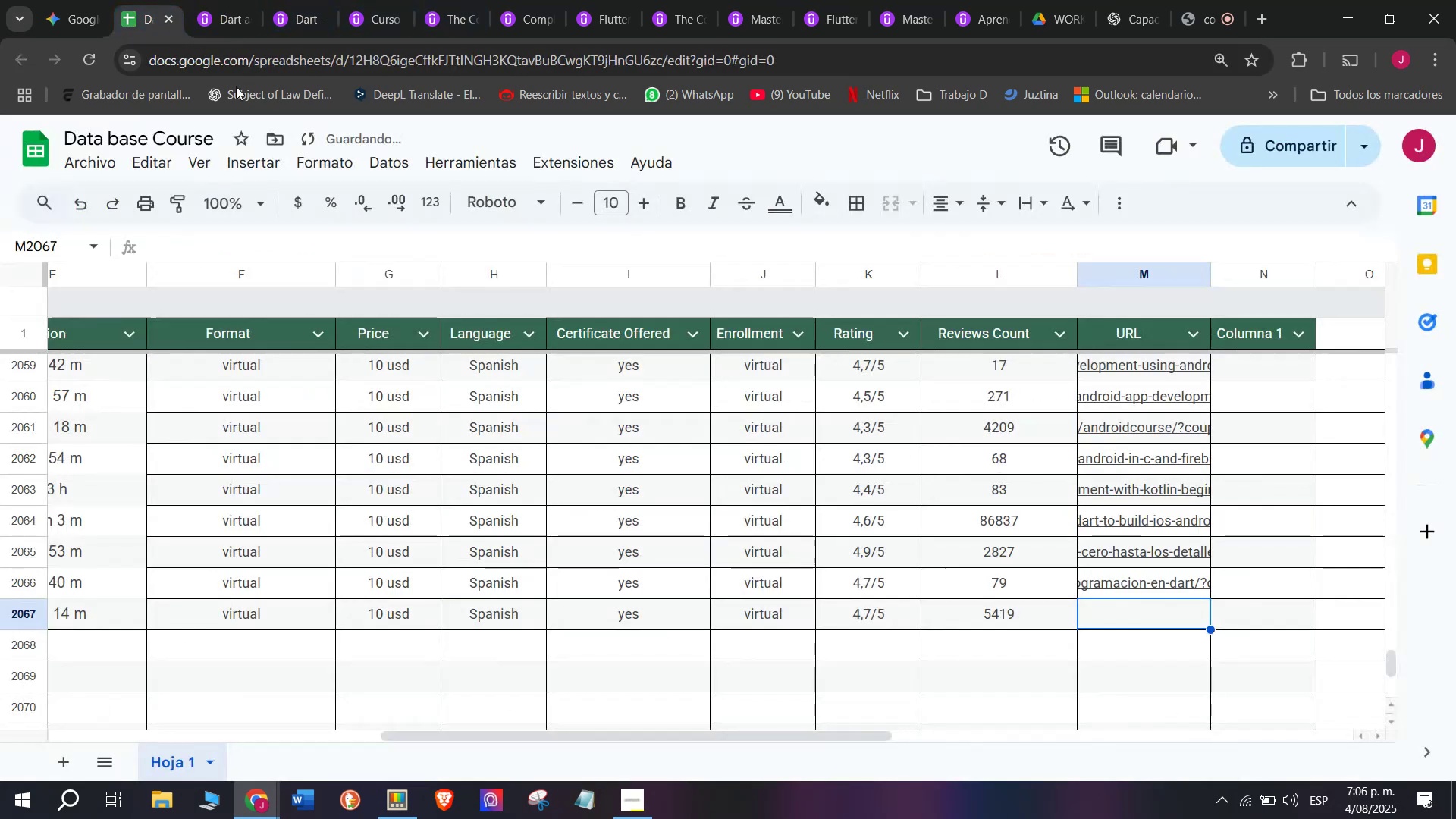 
key(Break)
 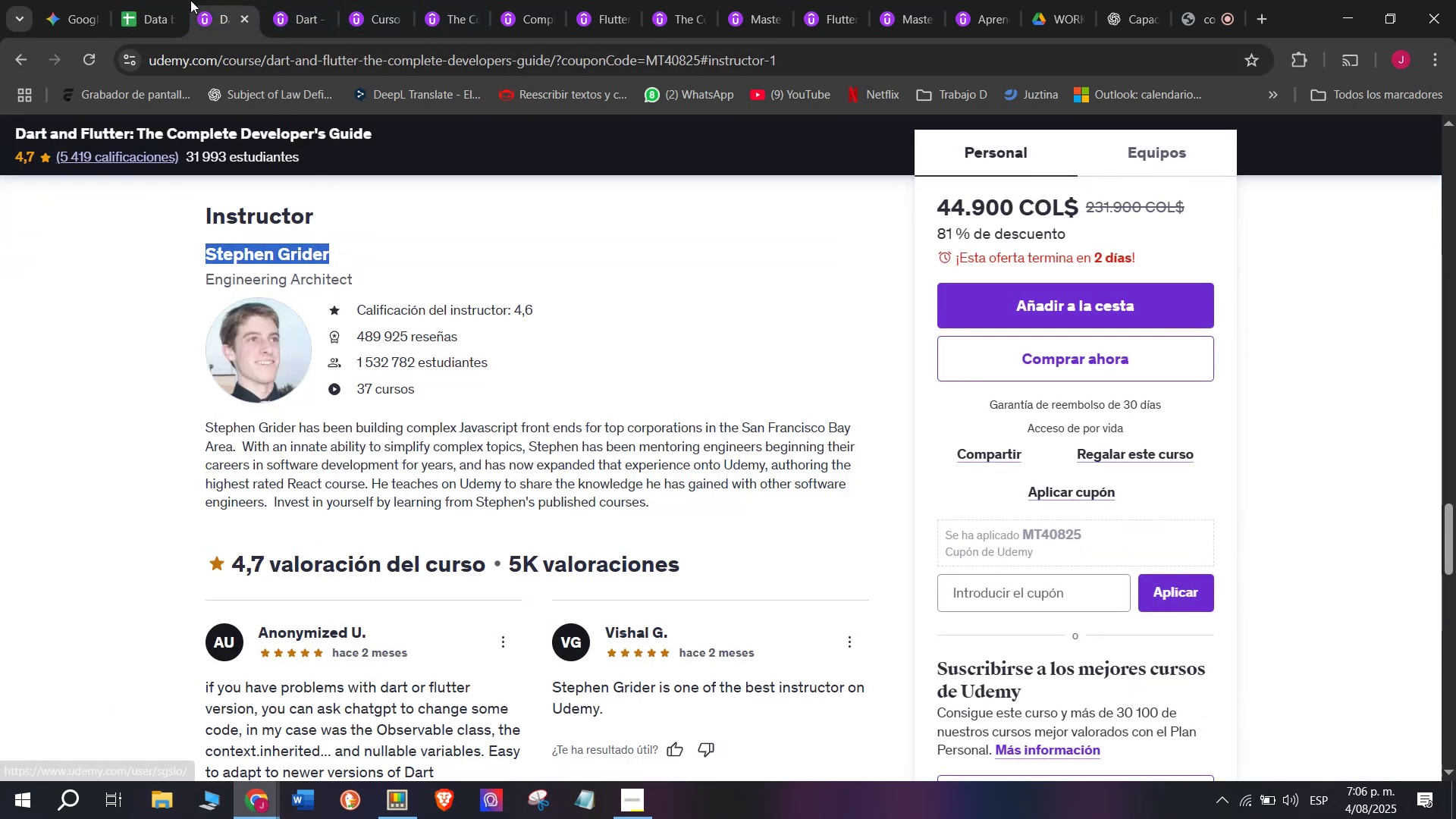 
key(Control+C)
 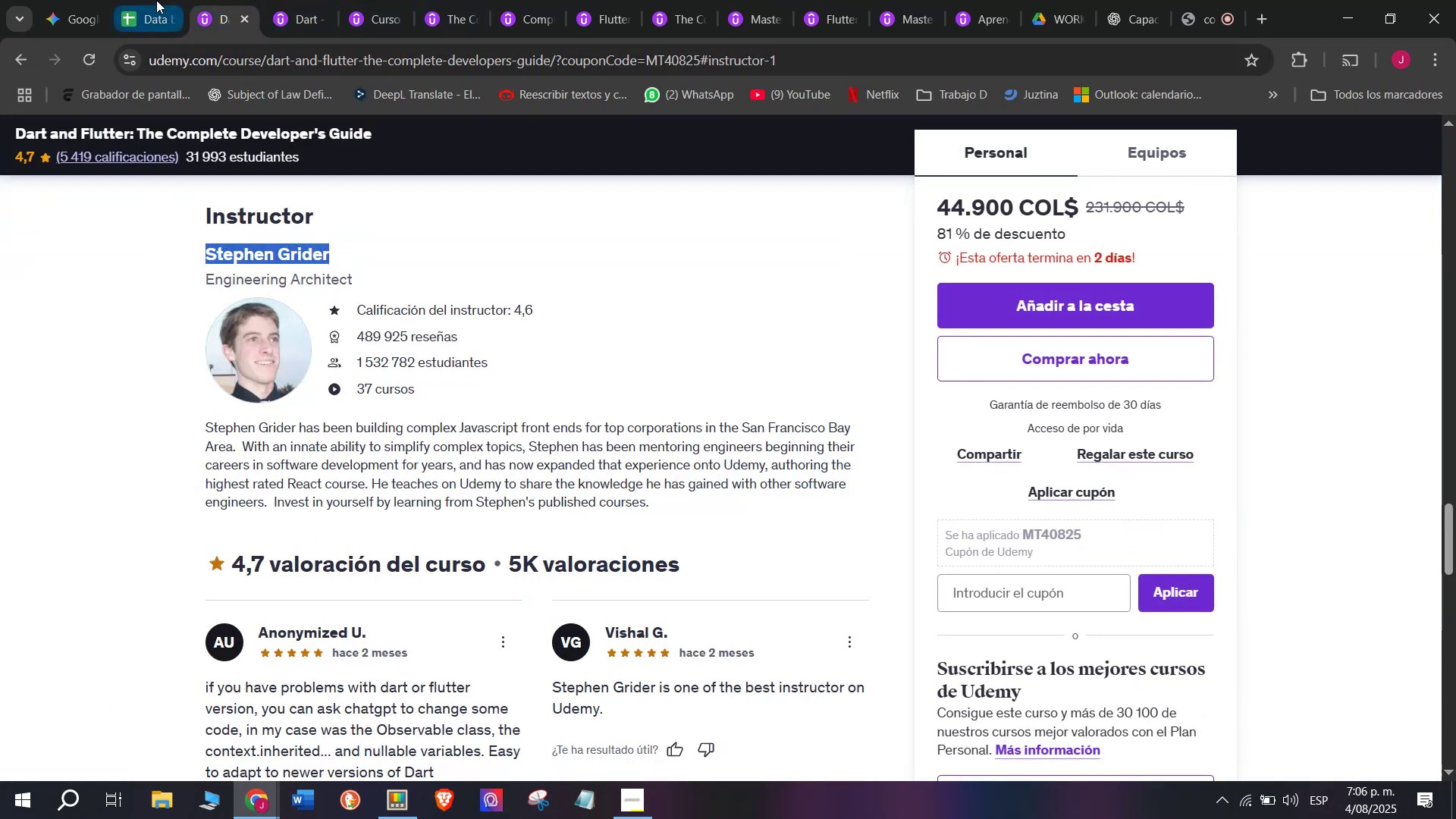 
left_click([156, 0])
 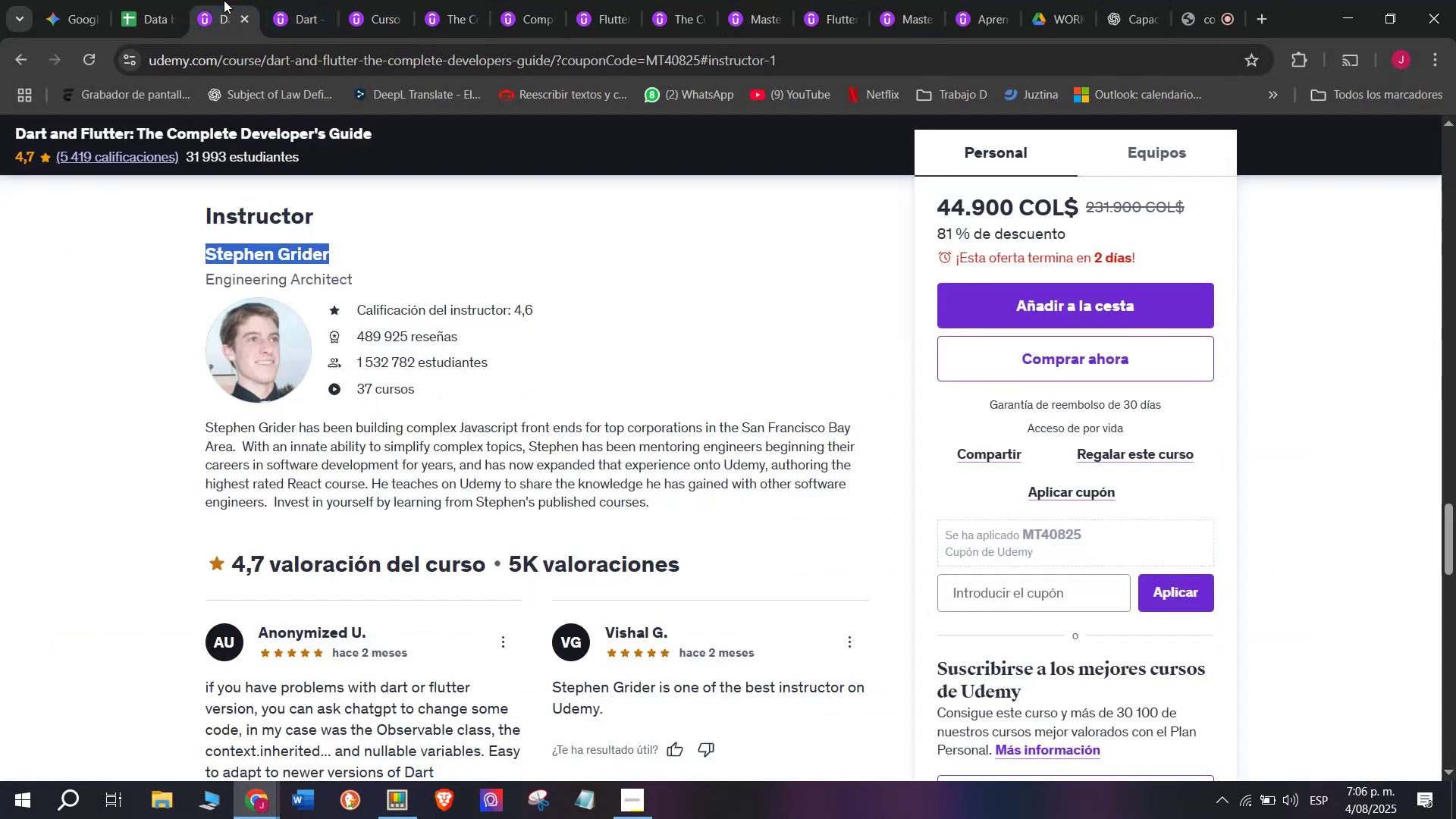 
double_click([238, 56])
 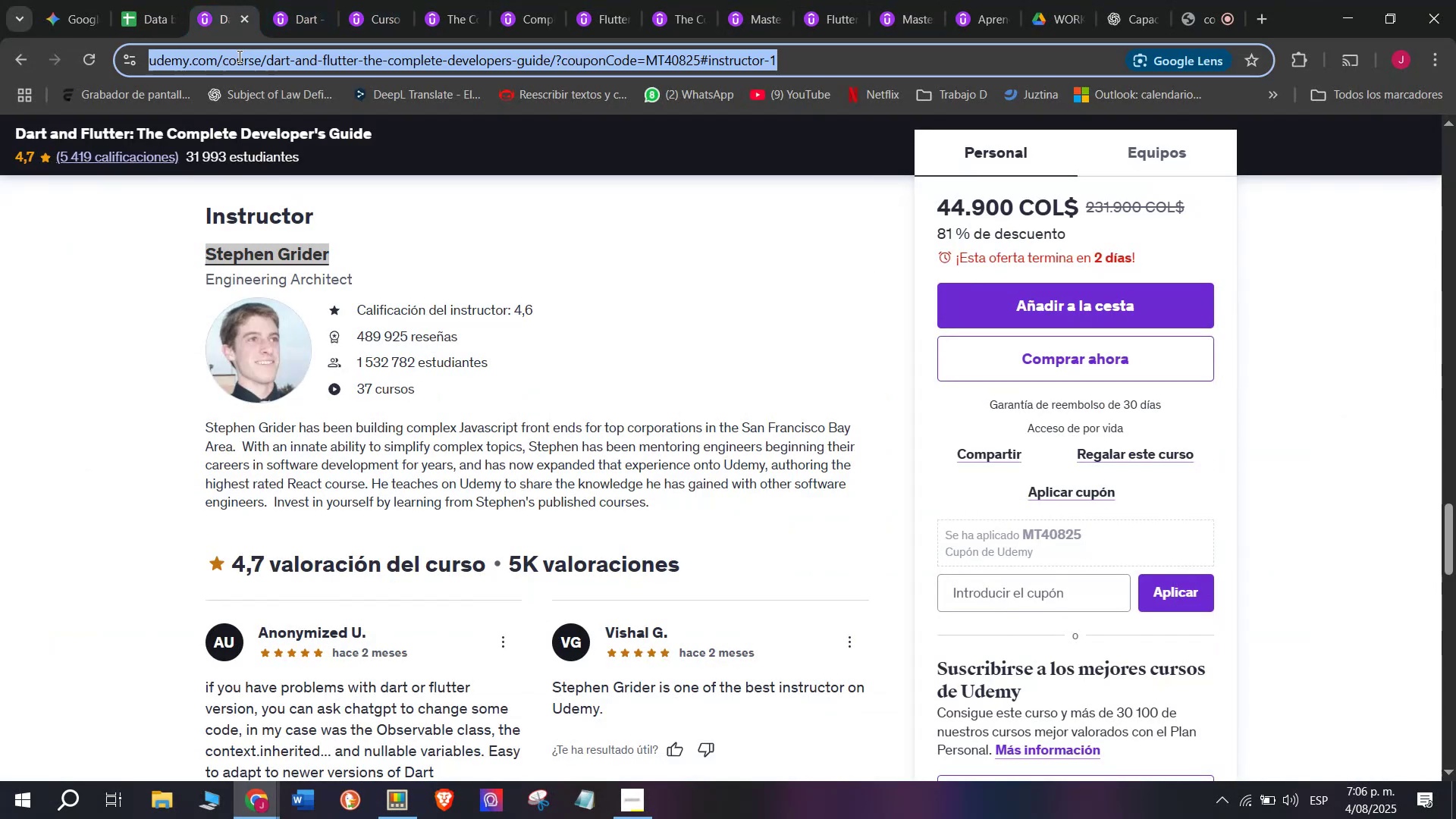 
triple_click([238, 56])
 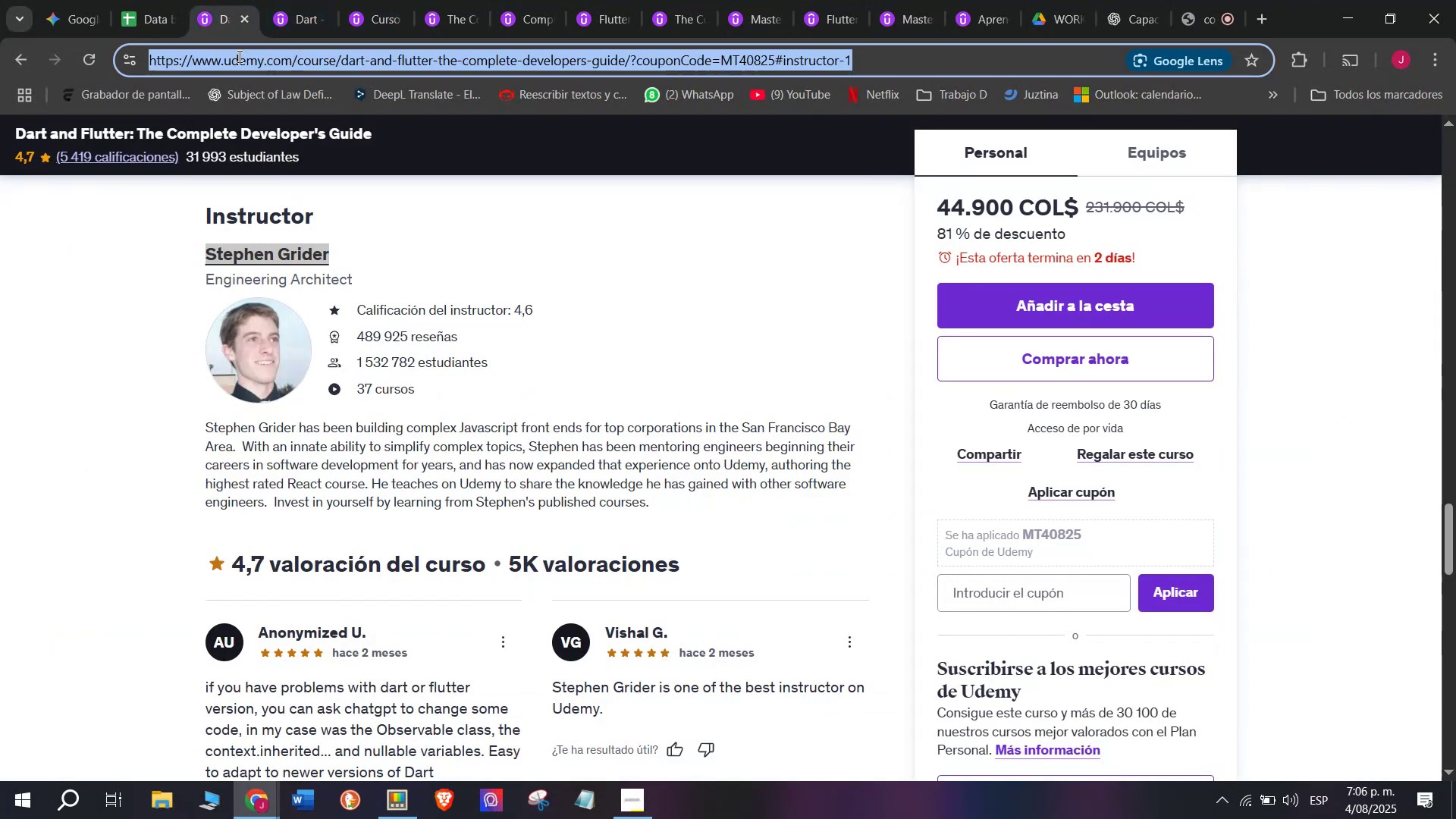 
triple_click([238, 56])
 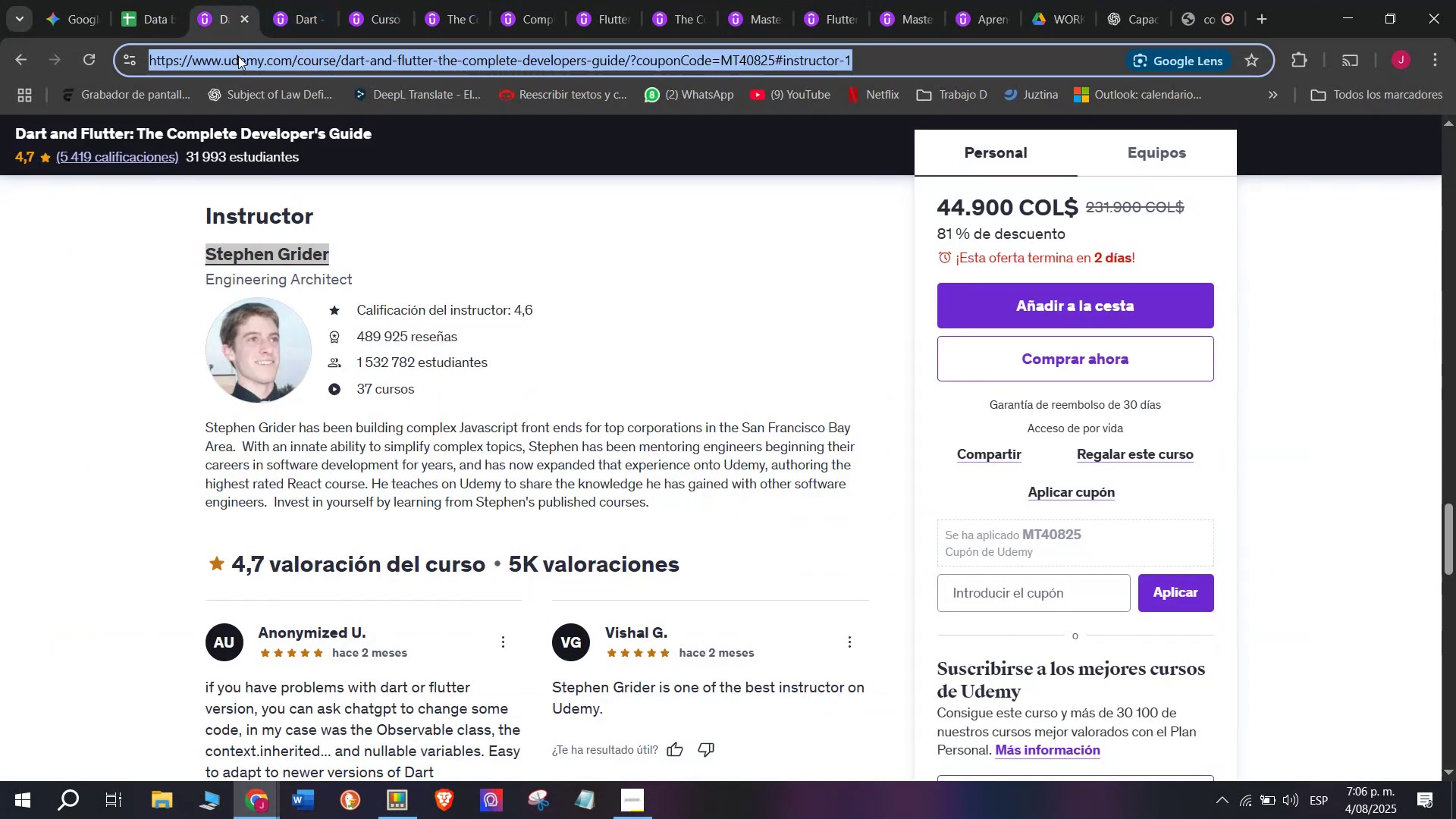 
key(Control+ControlLeft)
 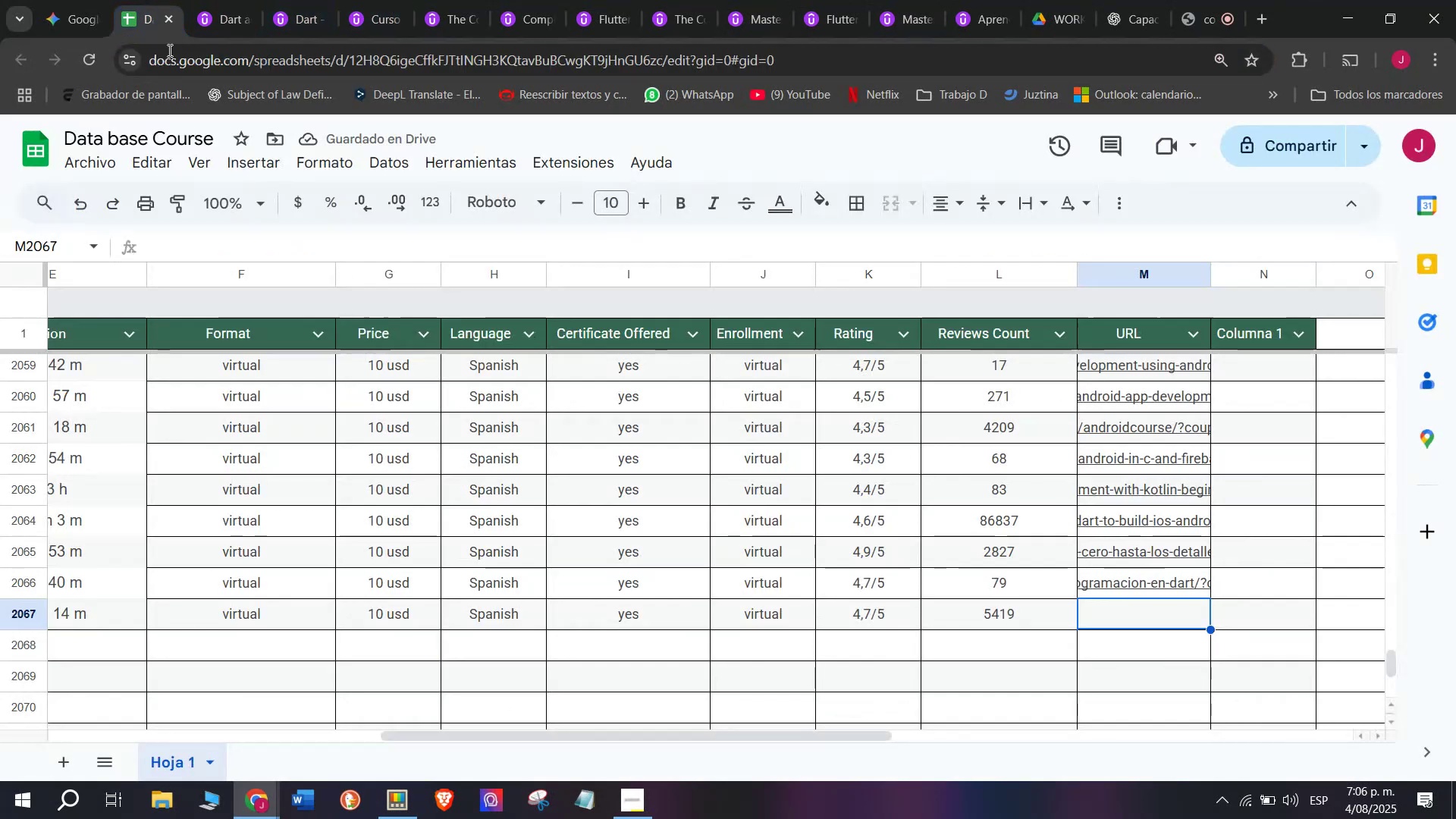 
key(Break)
 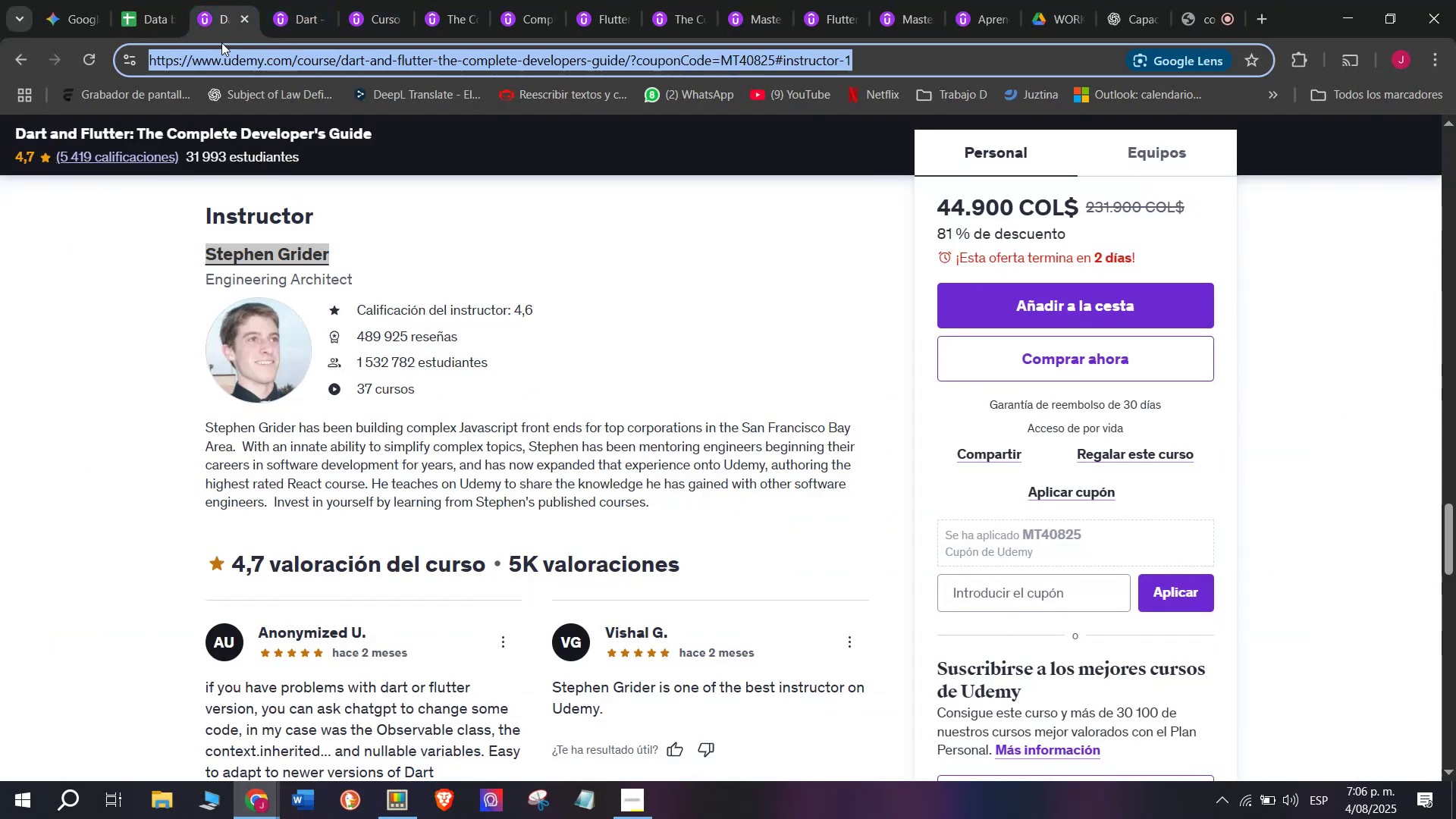 
key(Control+C)
 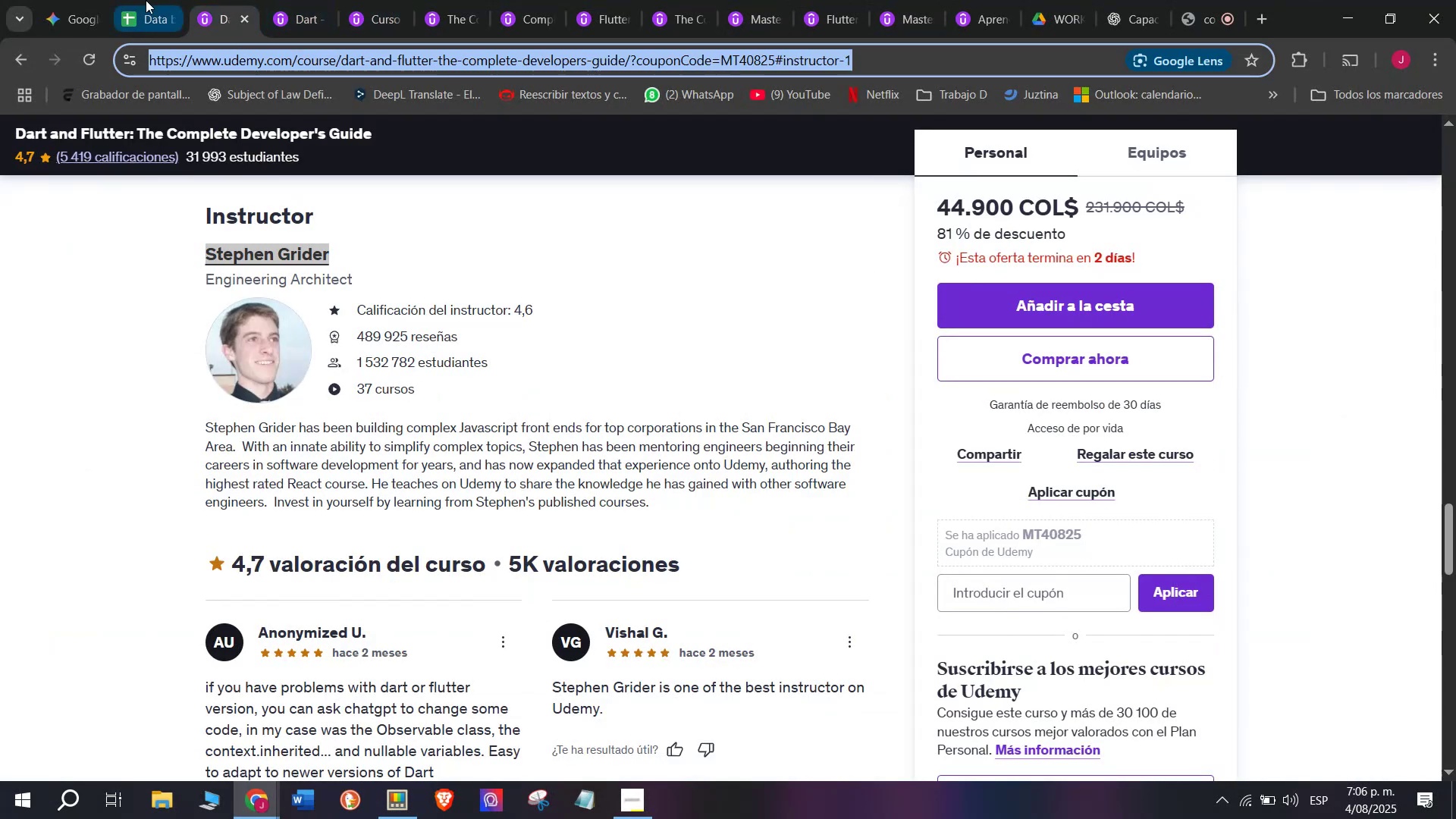 
triple_click([146, 0])
 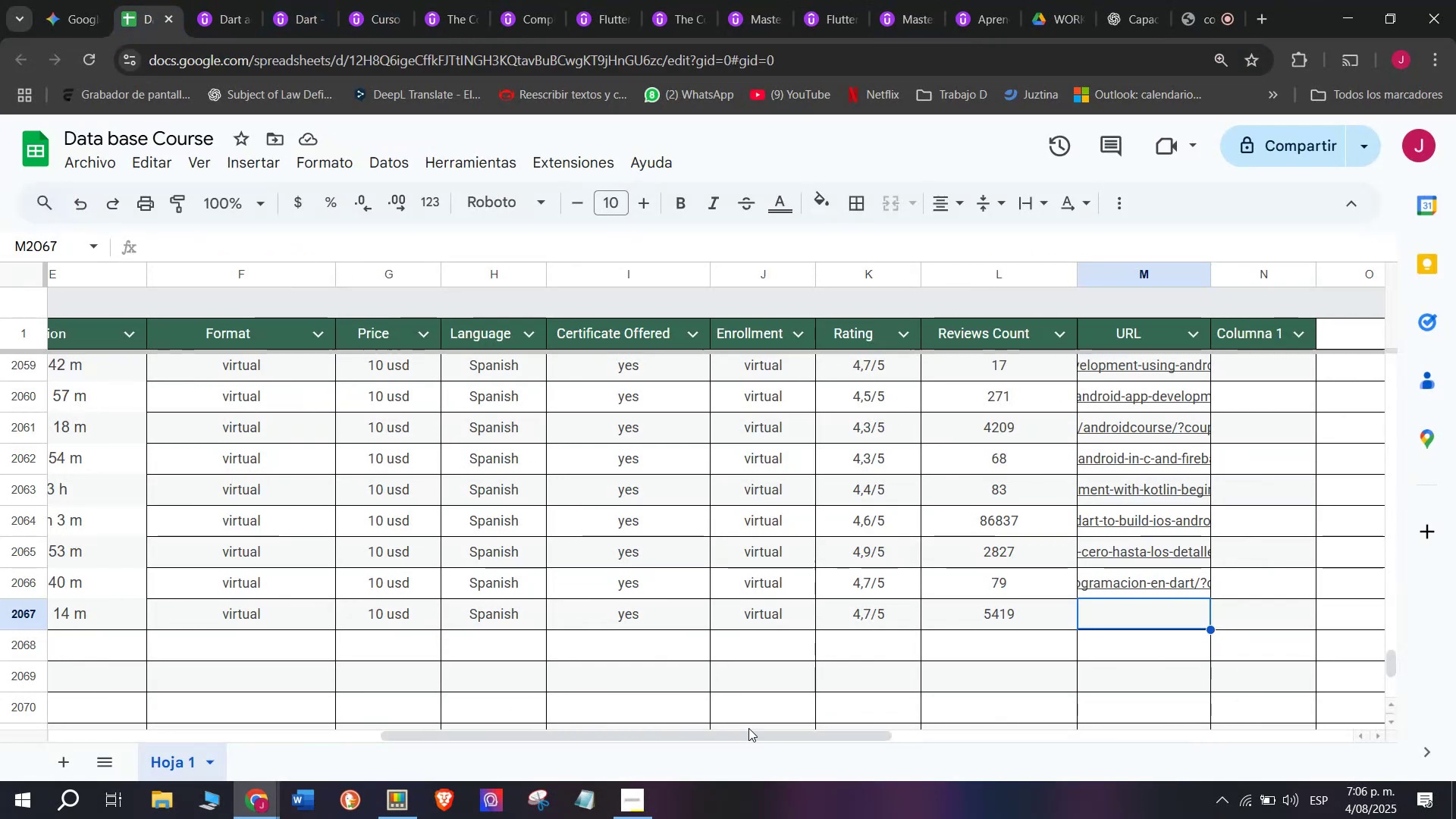 
key(Z)
 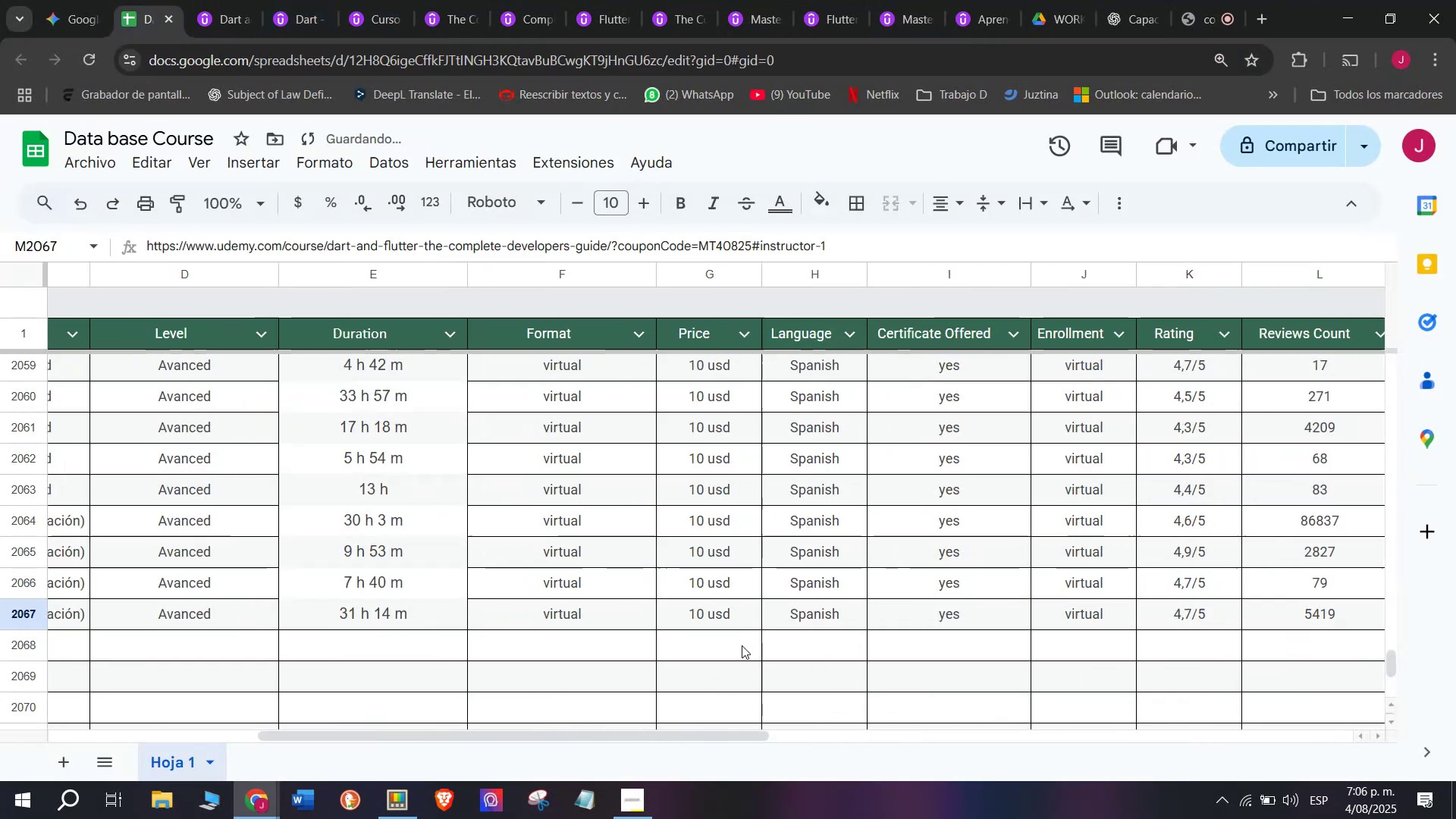 
key(Control+ControlLeft)
 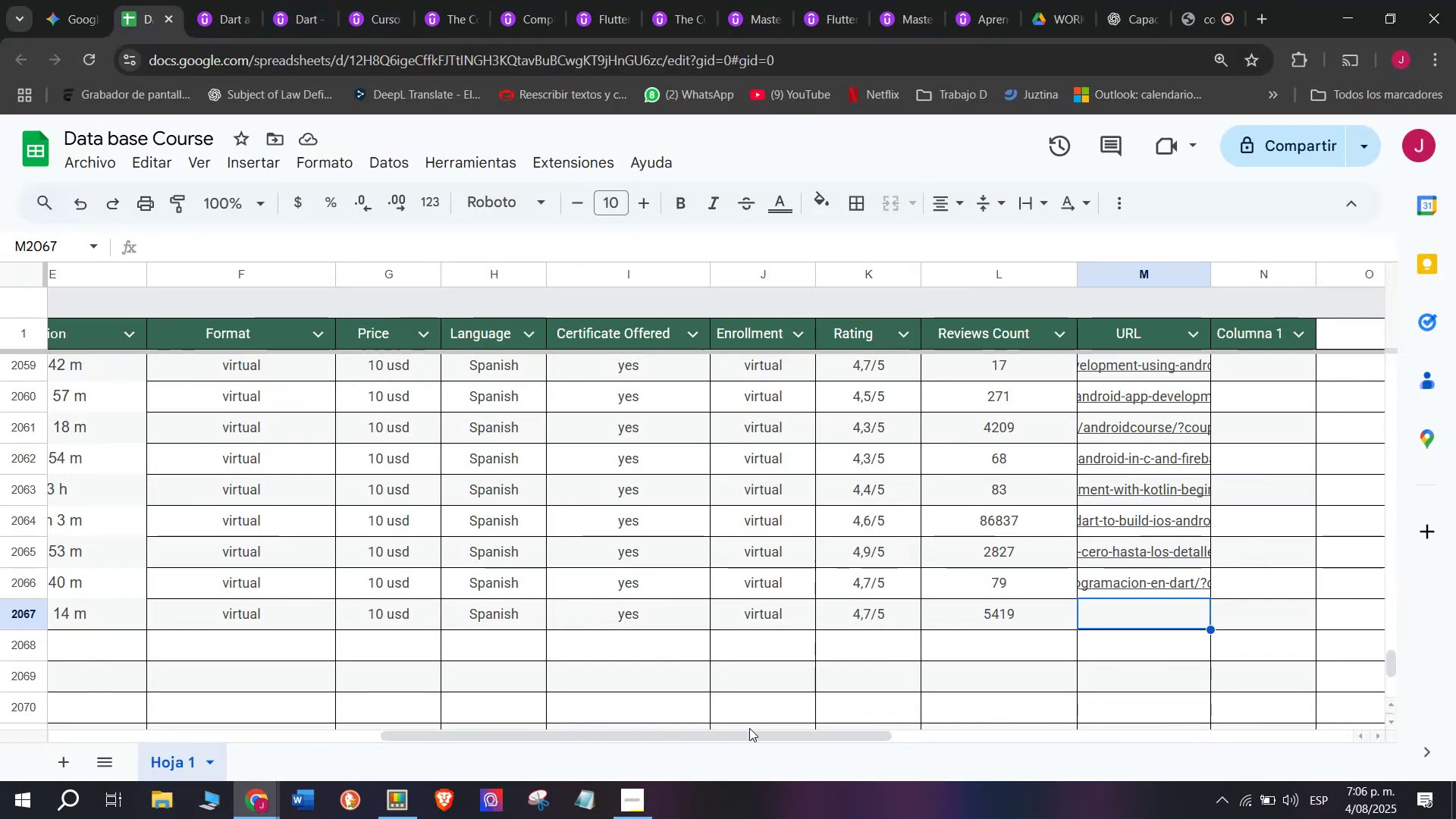 
key(Control+V)
 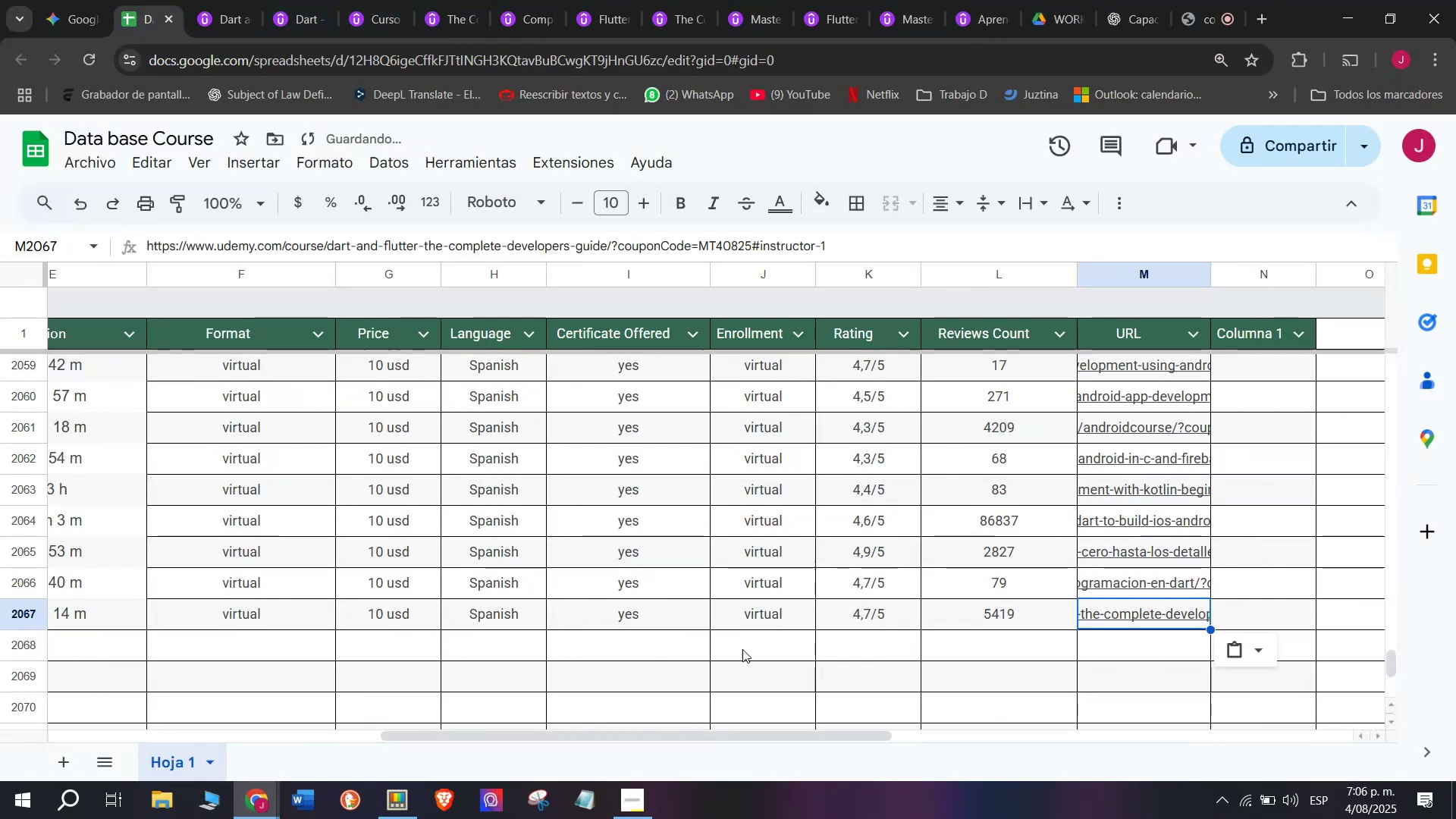 
scroll: coordinate [196, 592], scroll_direction: up, amount: 4.0
 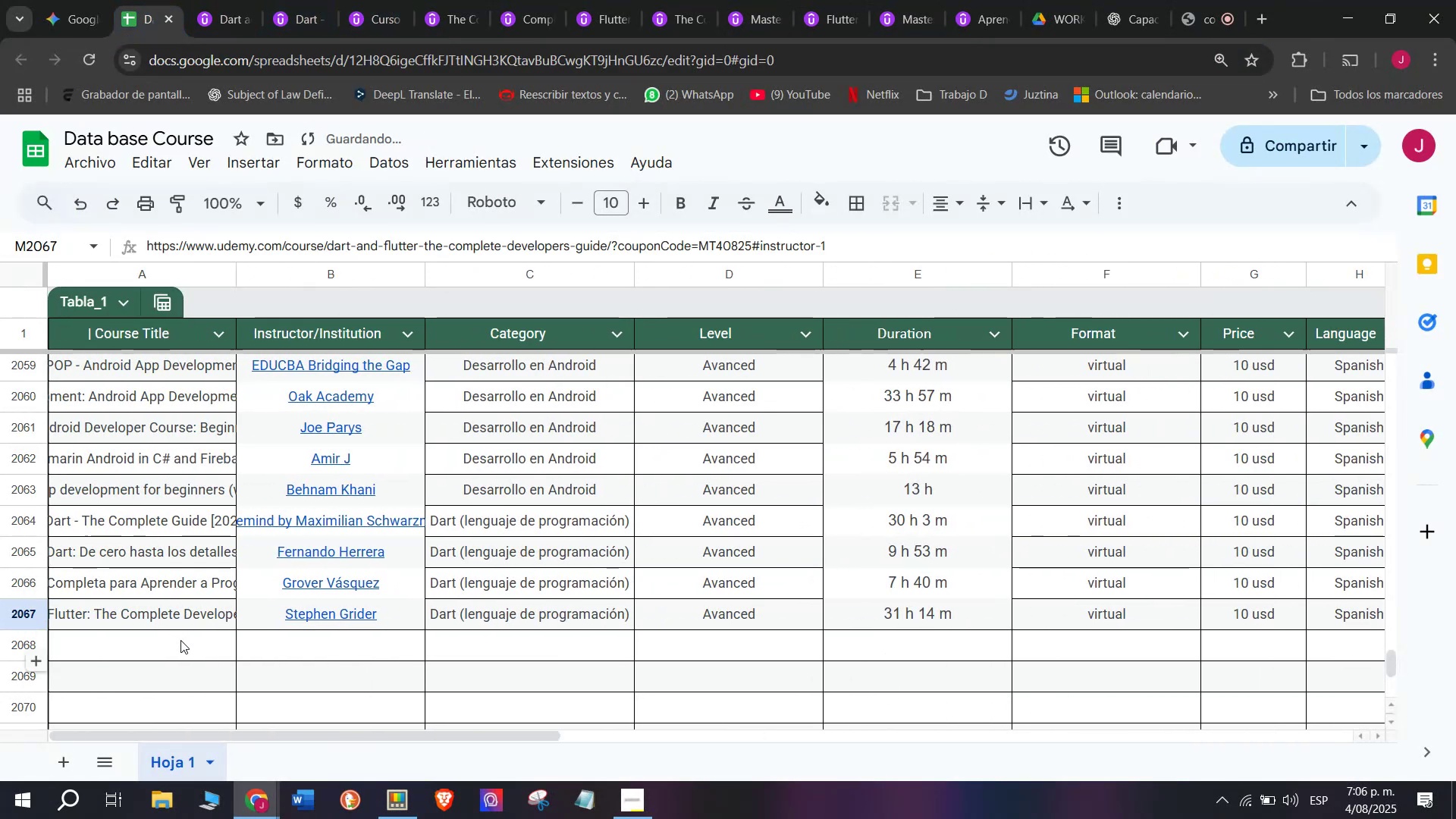 
left_click([180, 640])
 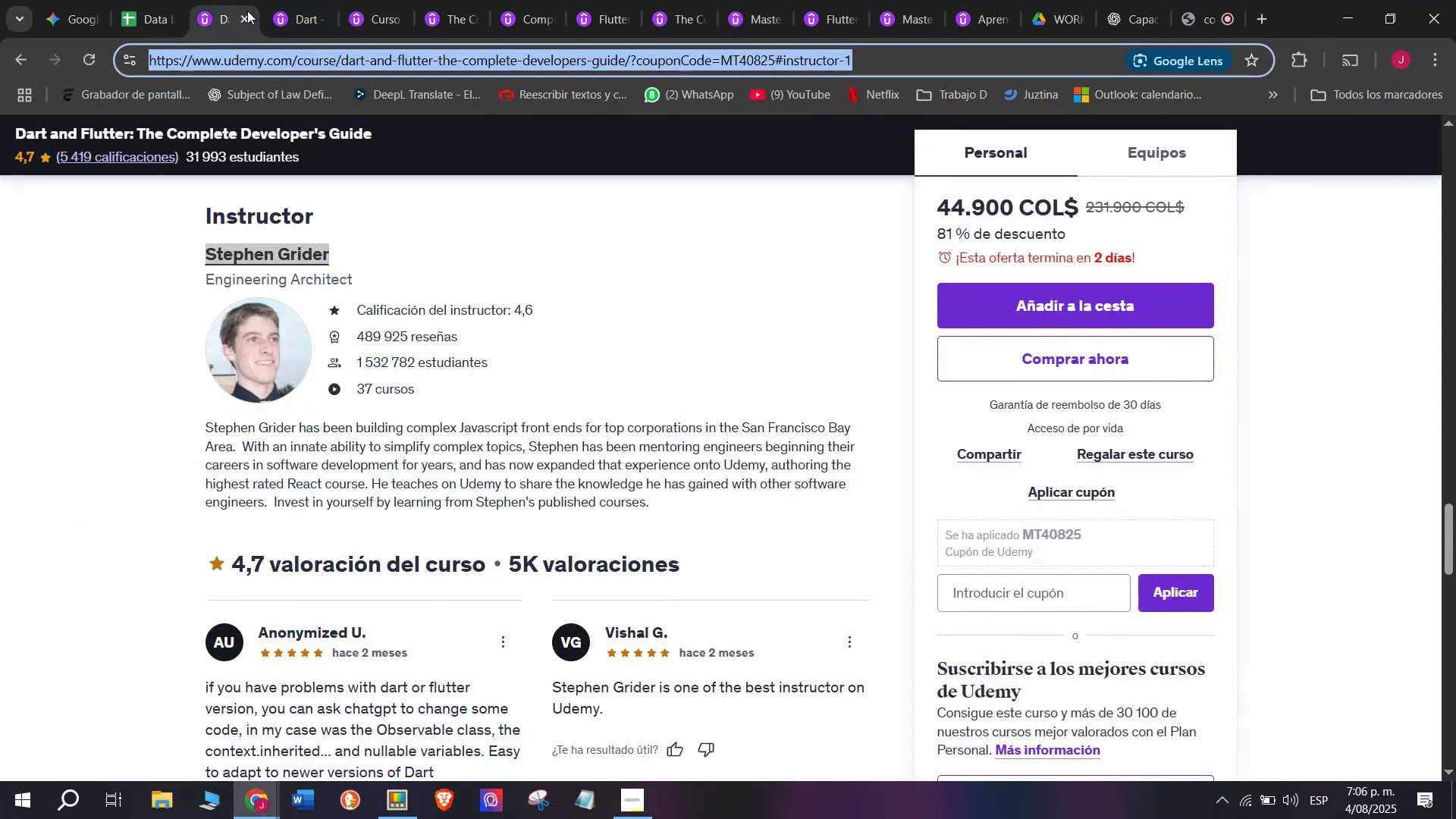 
left_click([246, 24])
 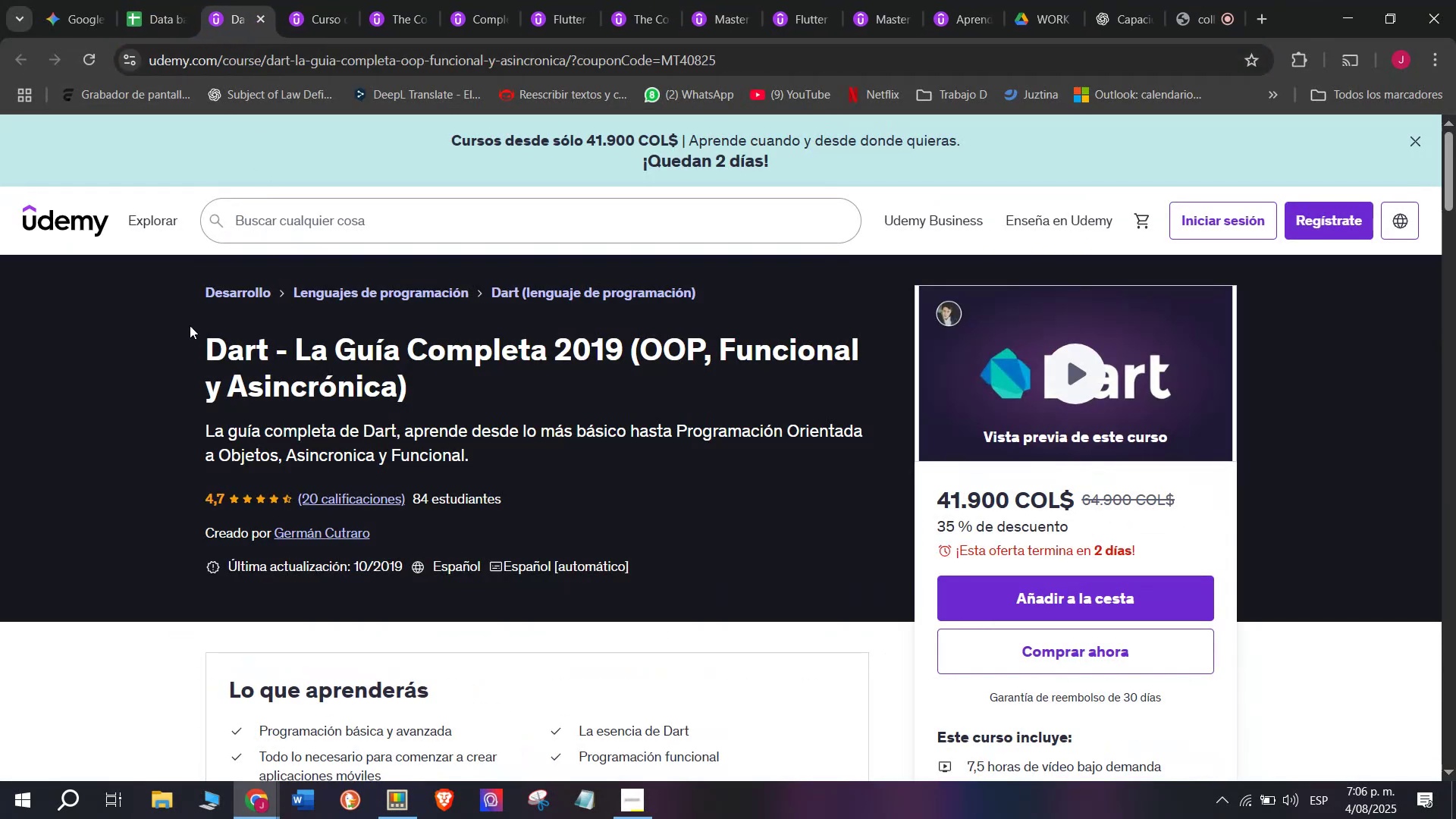 
left_click_drag(start_coordinate=[182, 337], to_coordinate=[492, 375])
 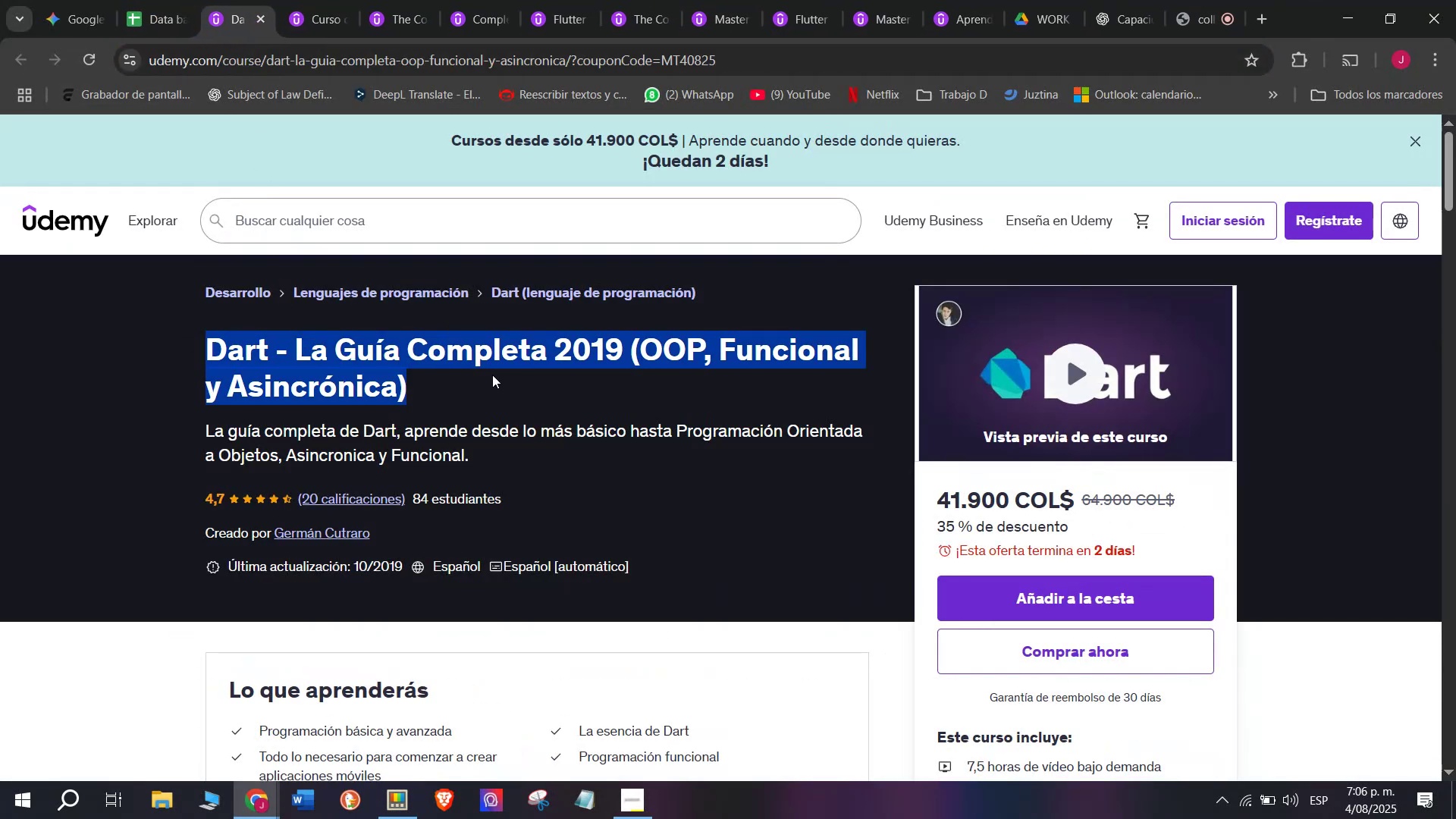 
key(Control+ControlLeft)
 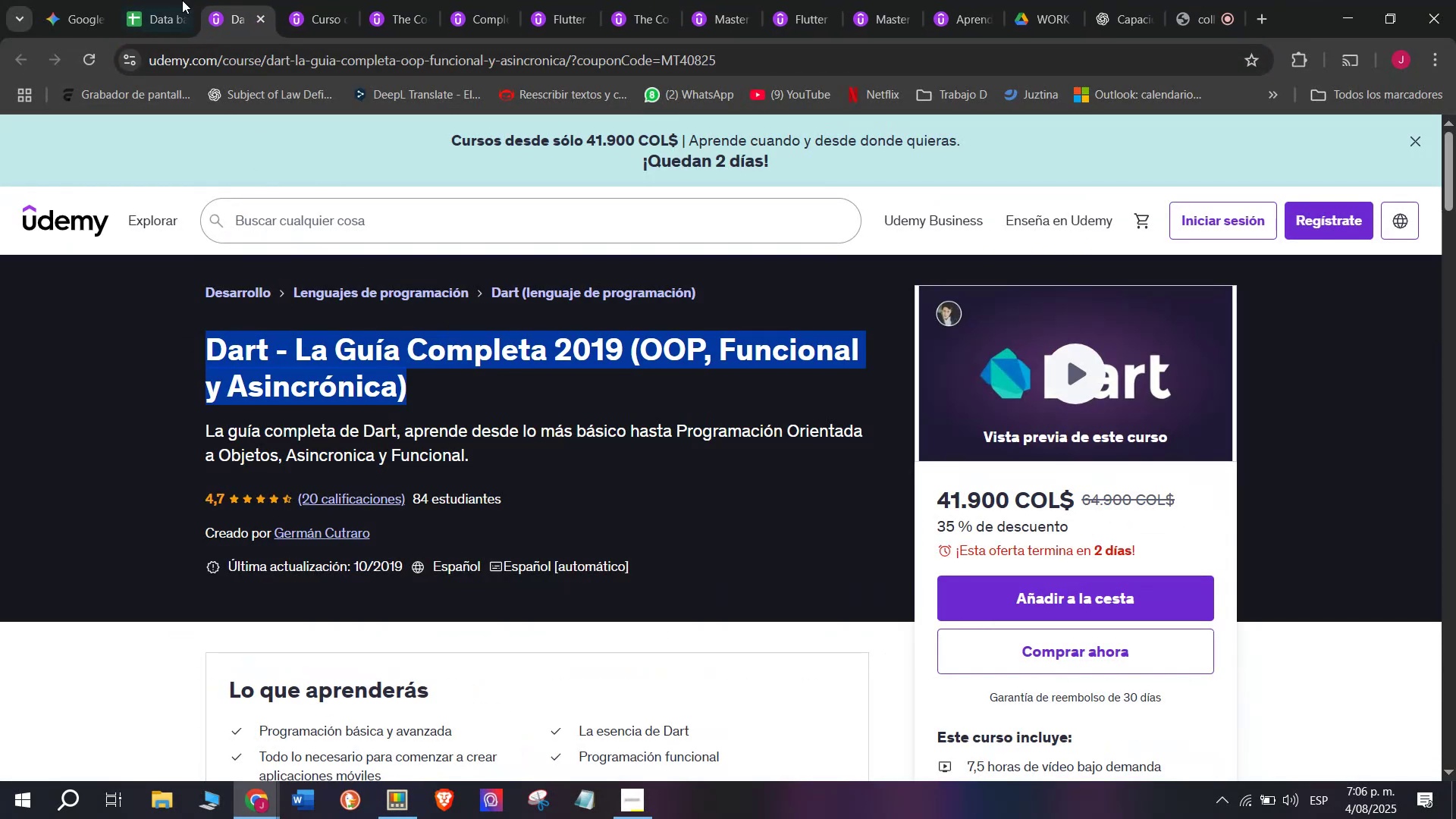 
key(Break)
 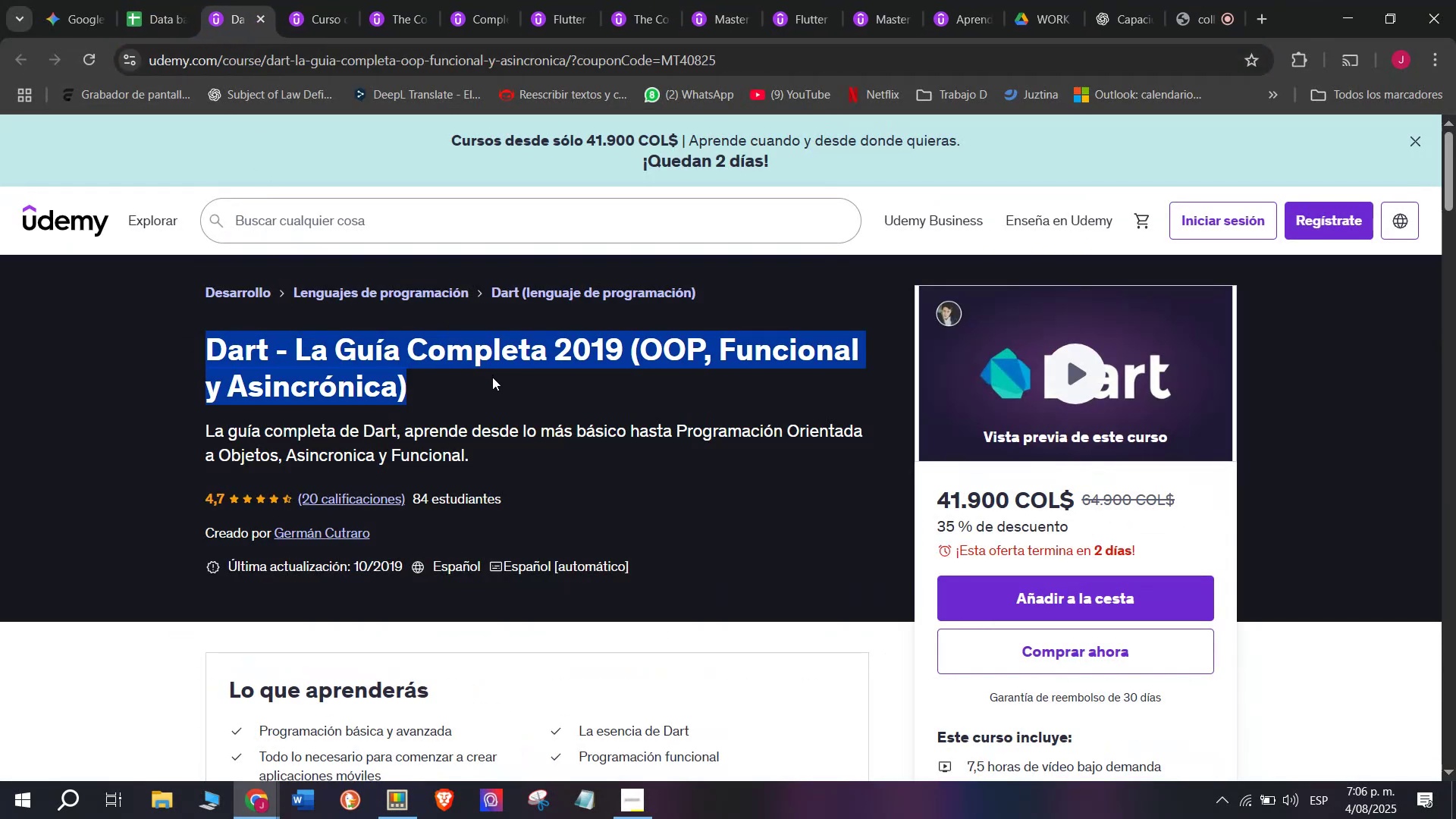 
key(Control+C)
 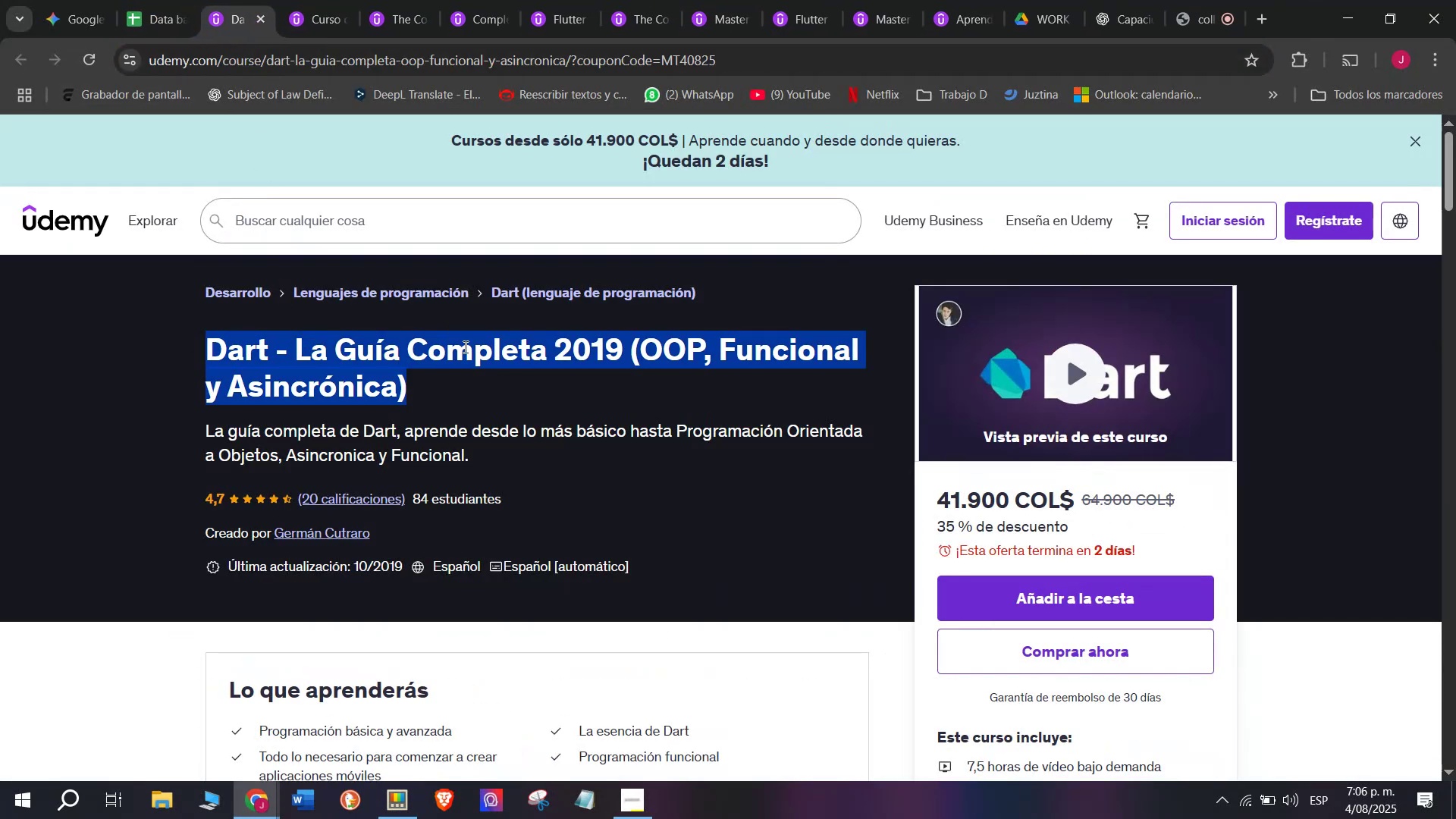 
key(Control+ControlLeft)
 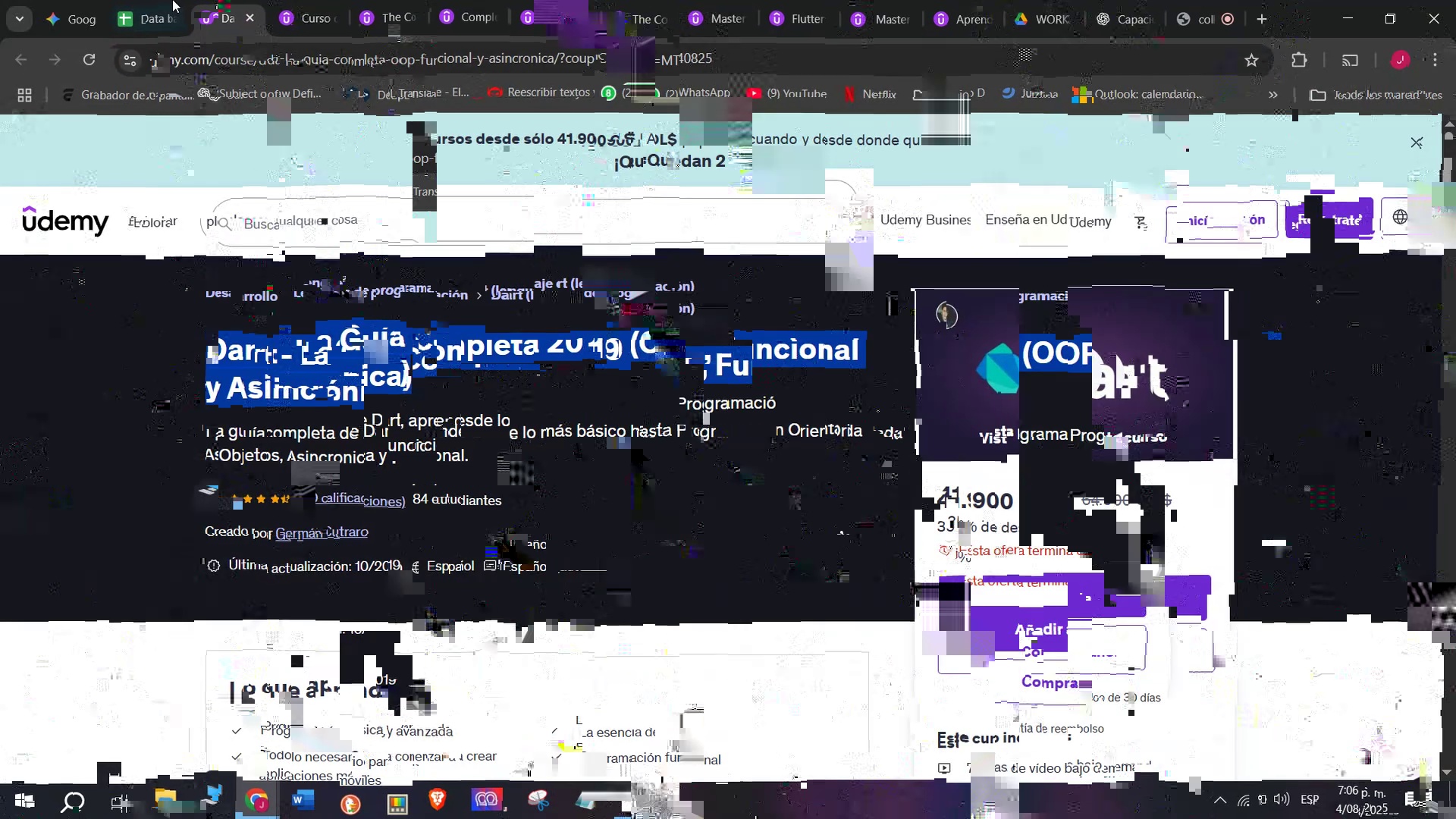 
key(Break)
 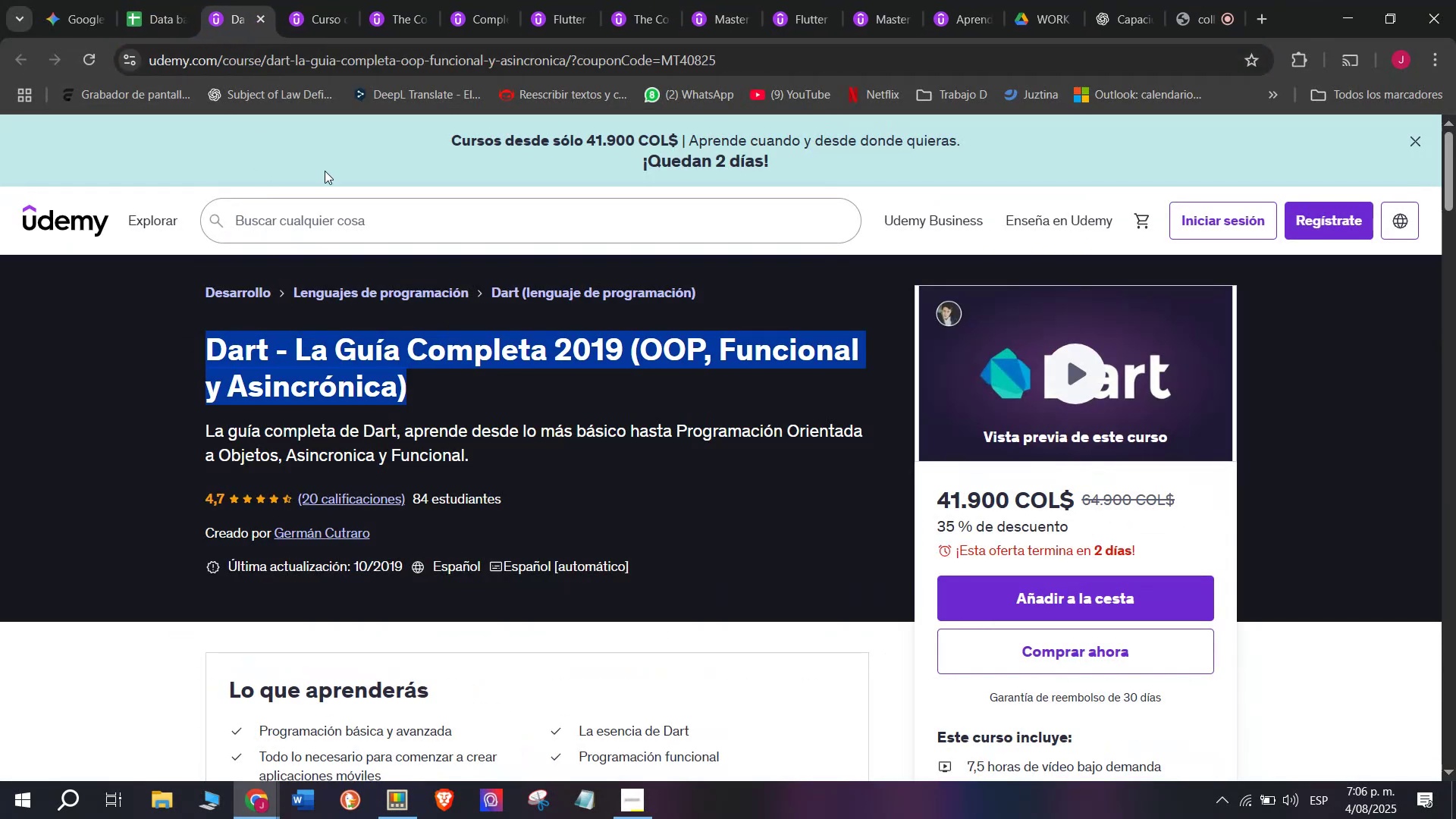 
key(Control+C)
 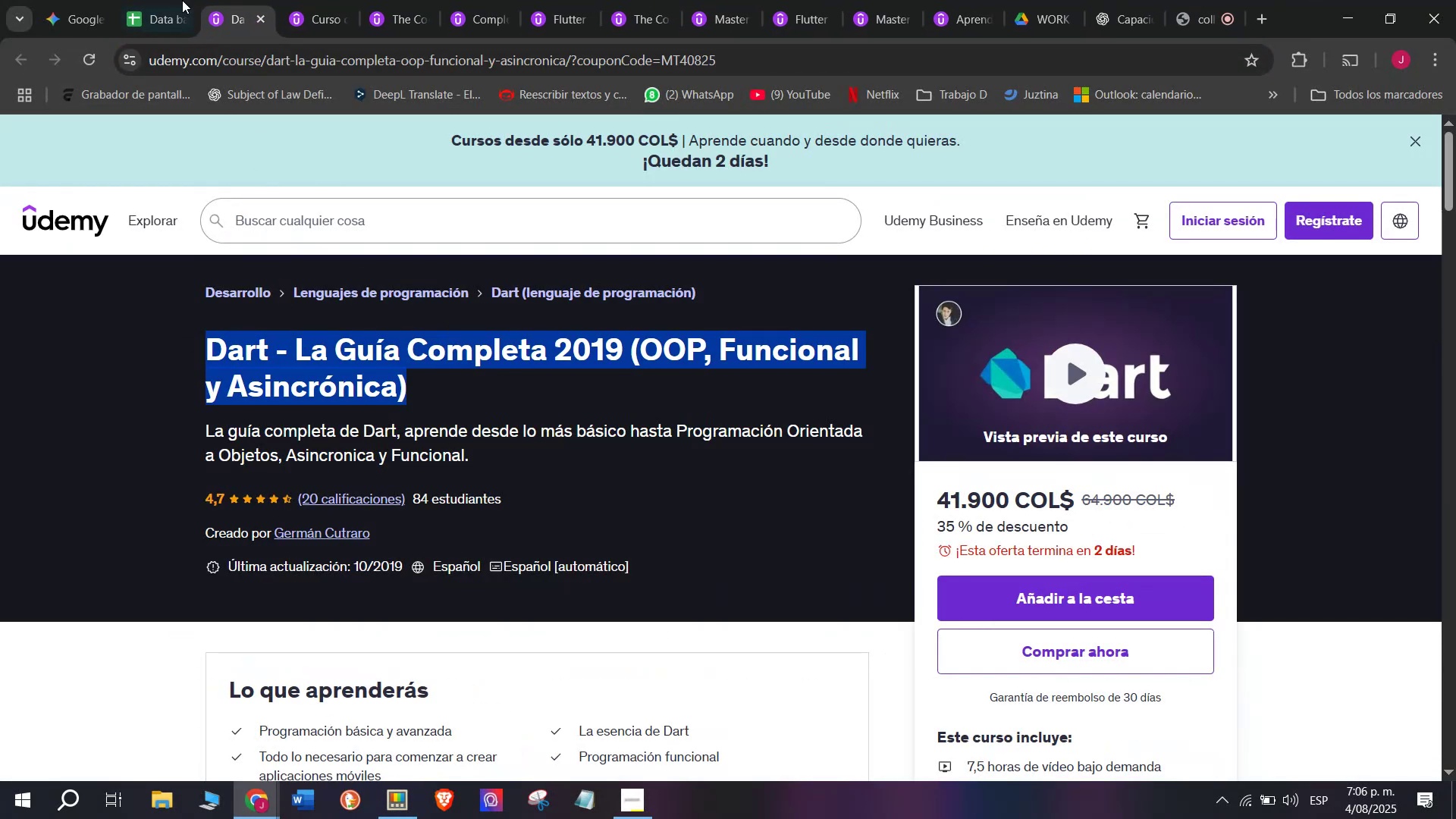 
left_click([165, 0])
 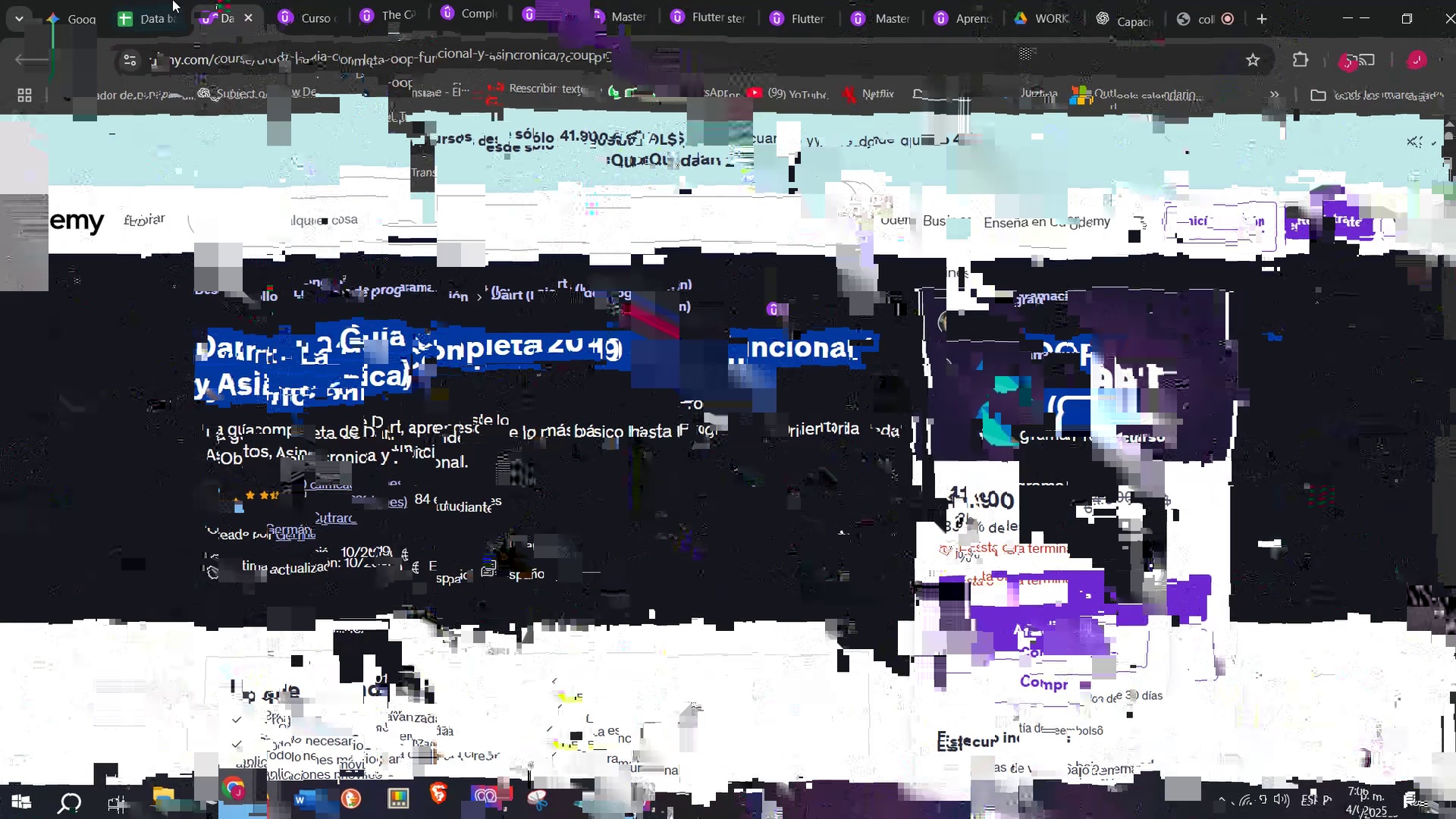 
left_click([168, 649])
 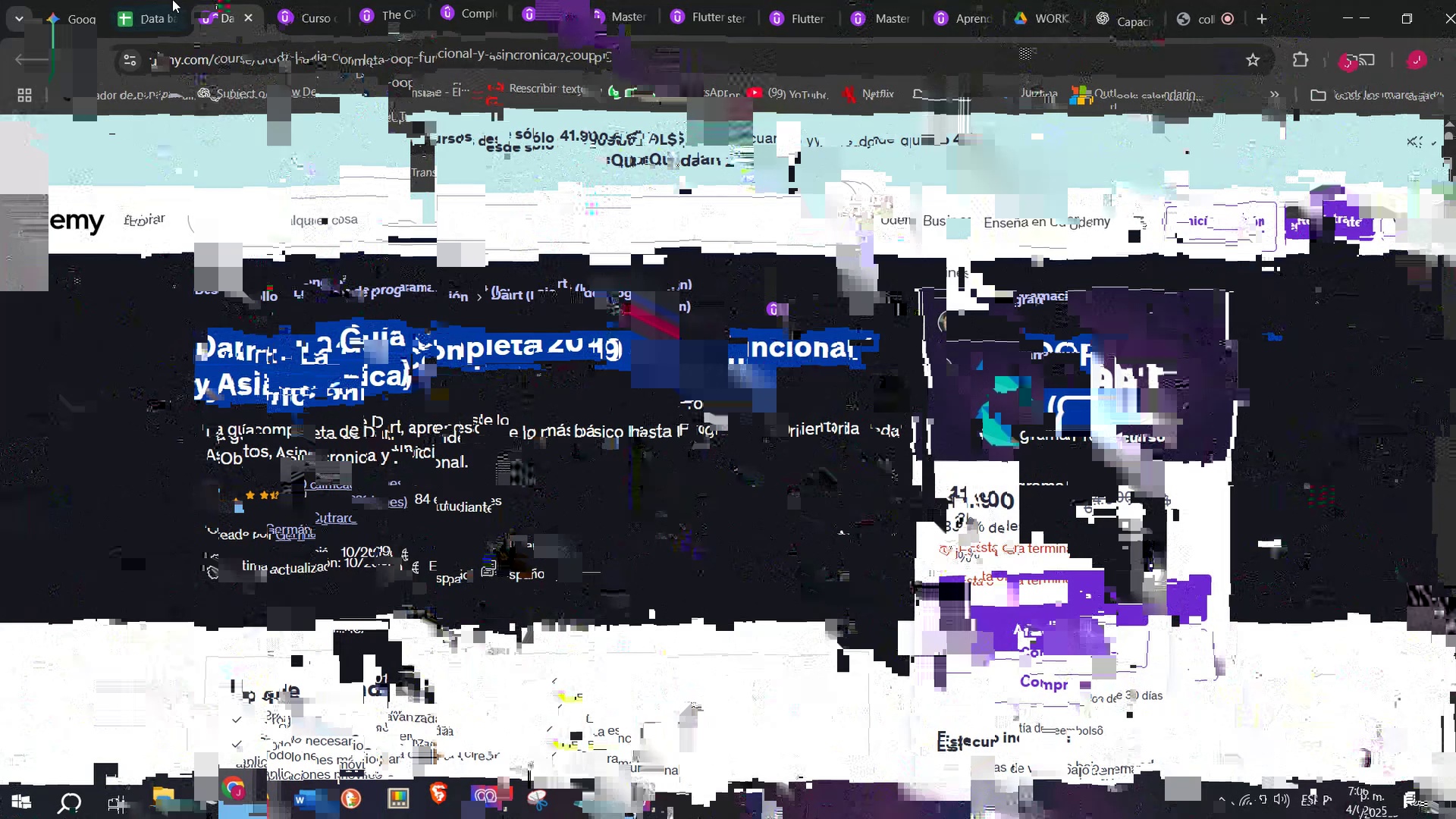 
key(Z)
 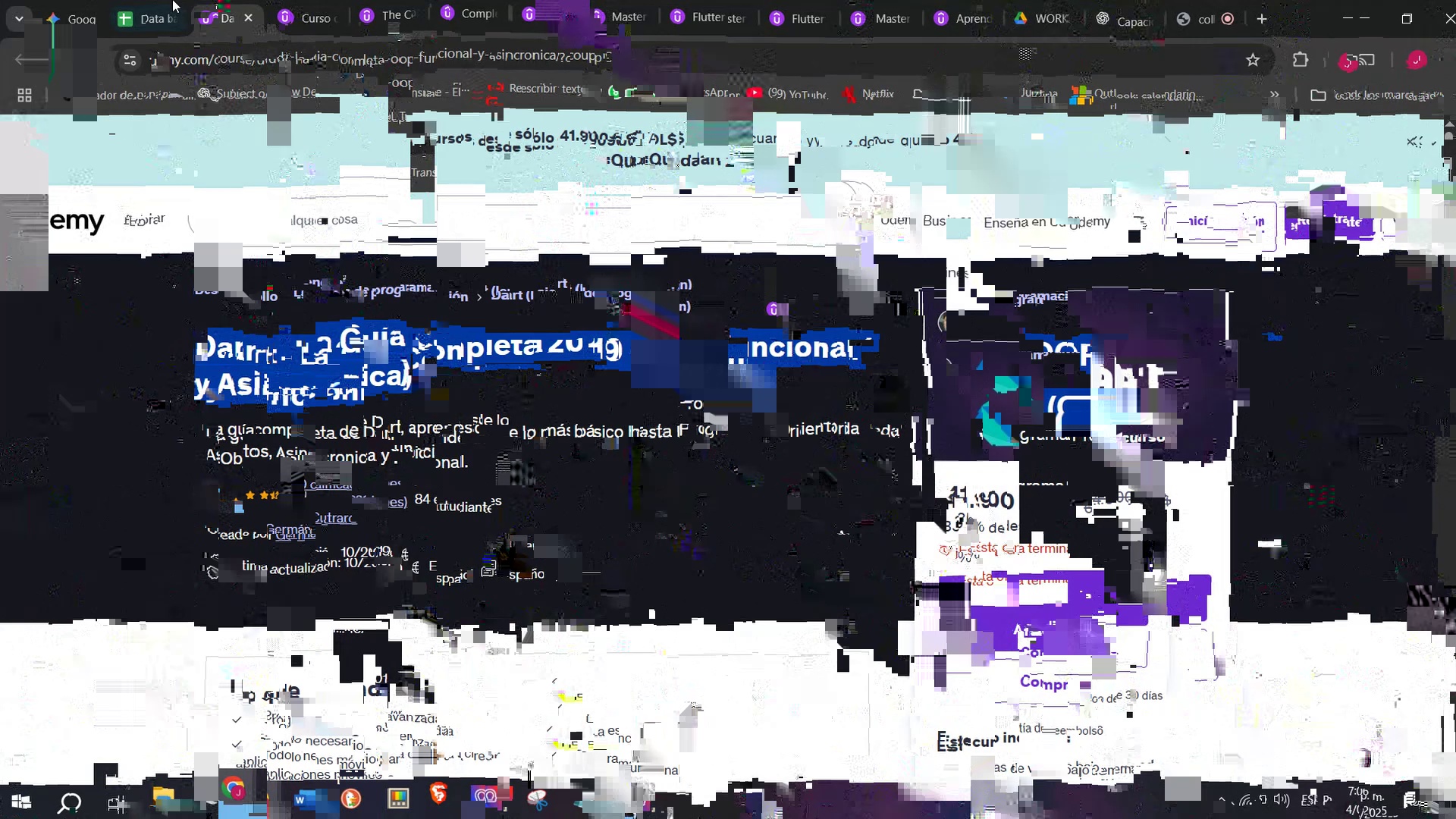 
key(Control+ControlLeft)
 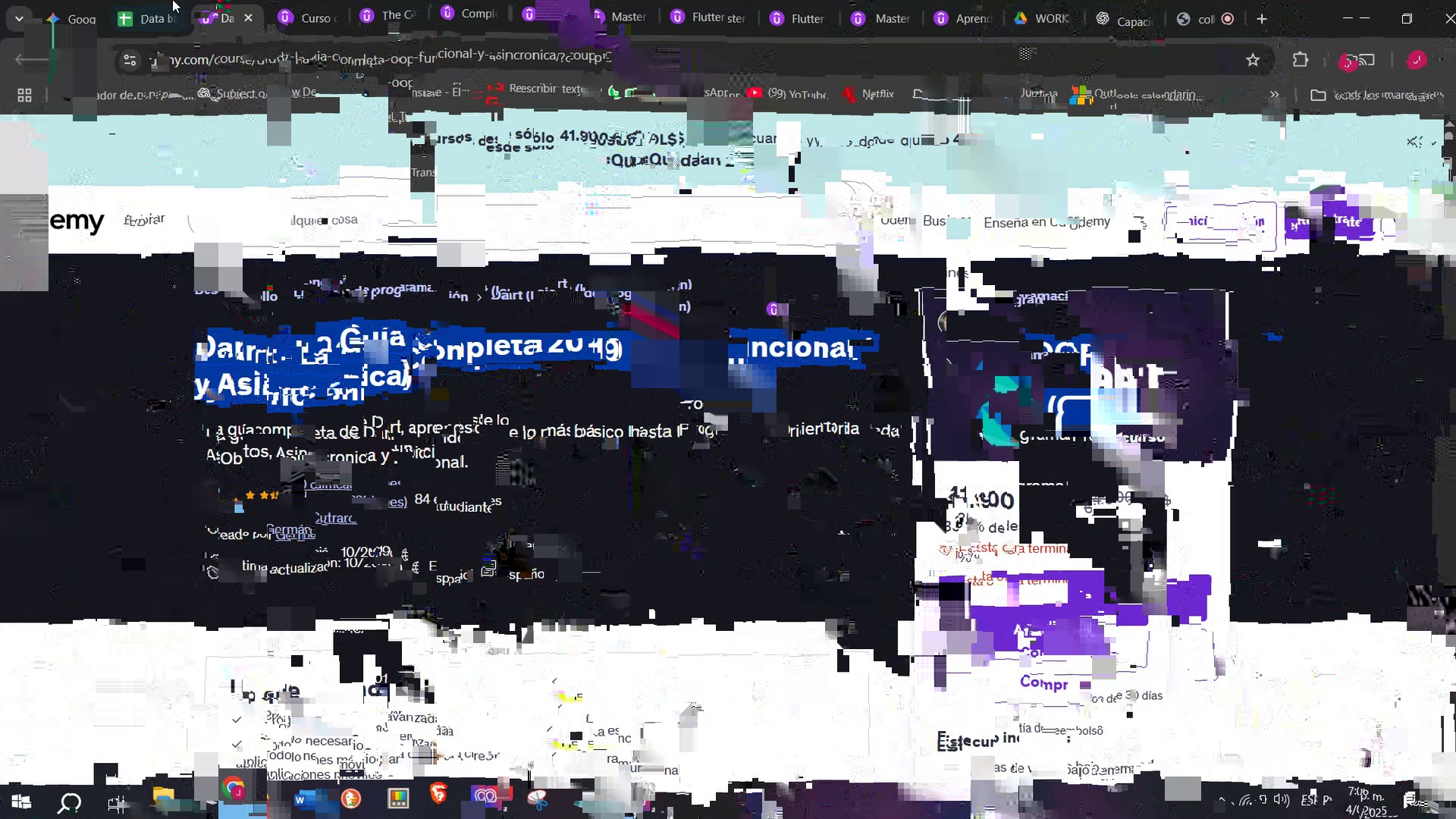 
key(Control+V)
 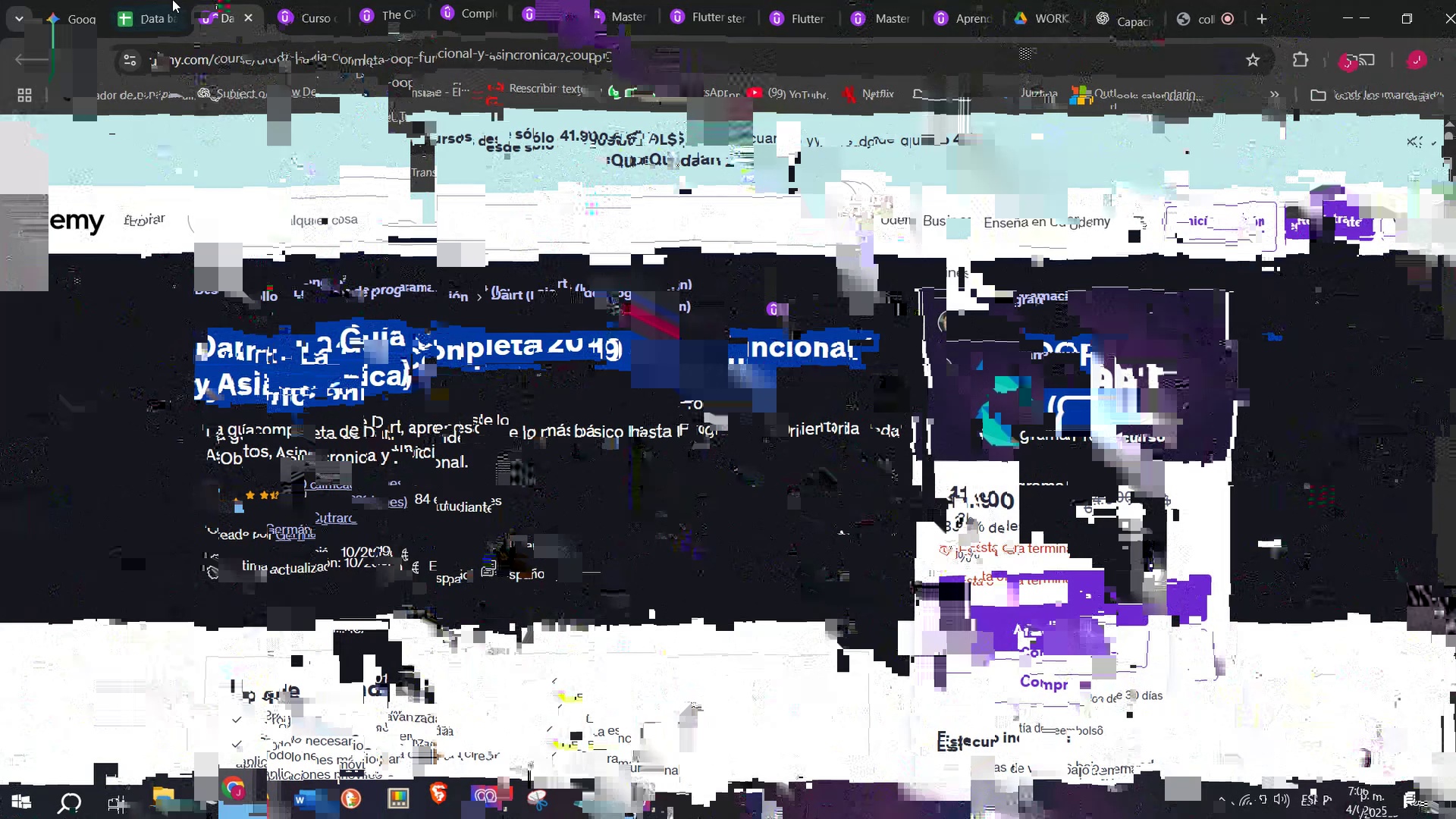 
key(Shift+ShiftLeft)
 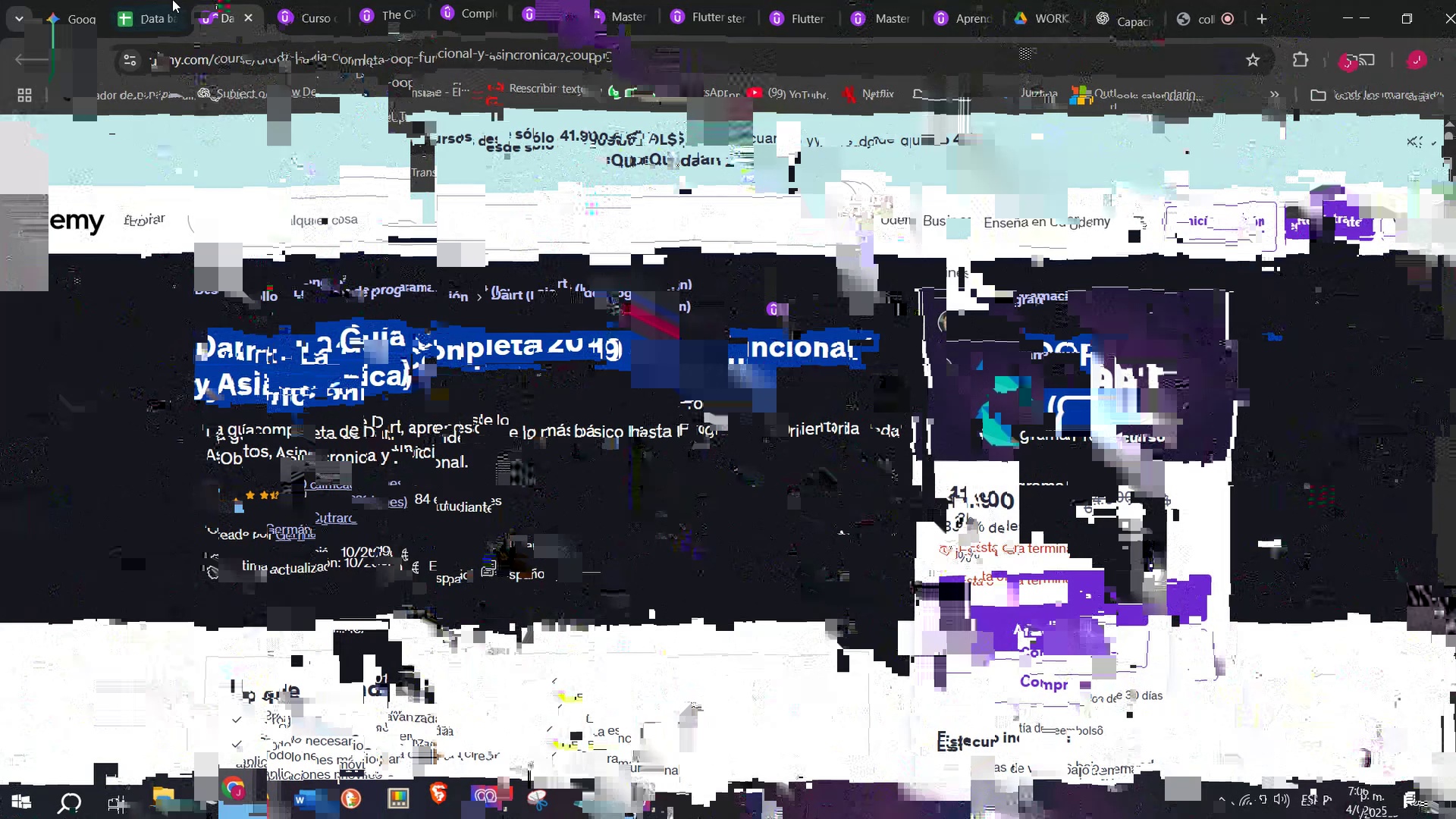 
key(Control+Shift+ControlLeft)
 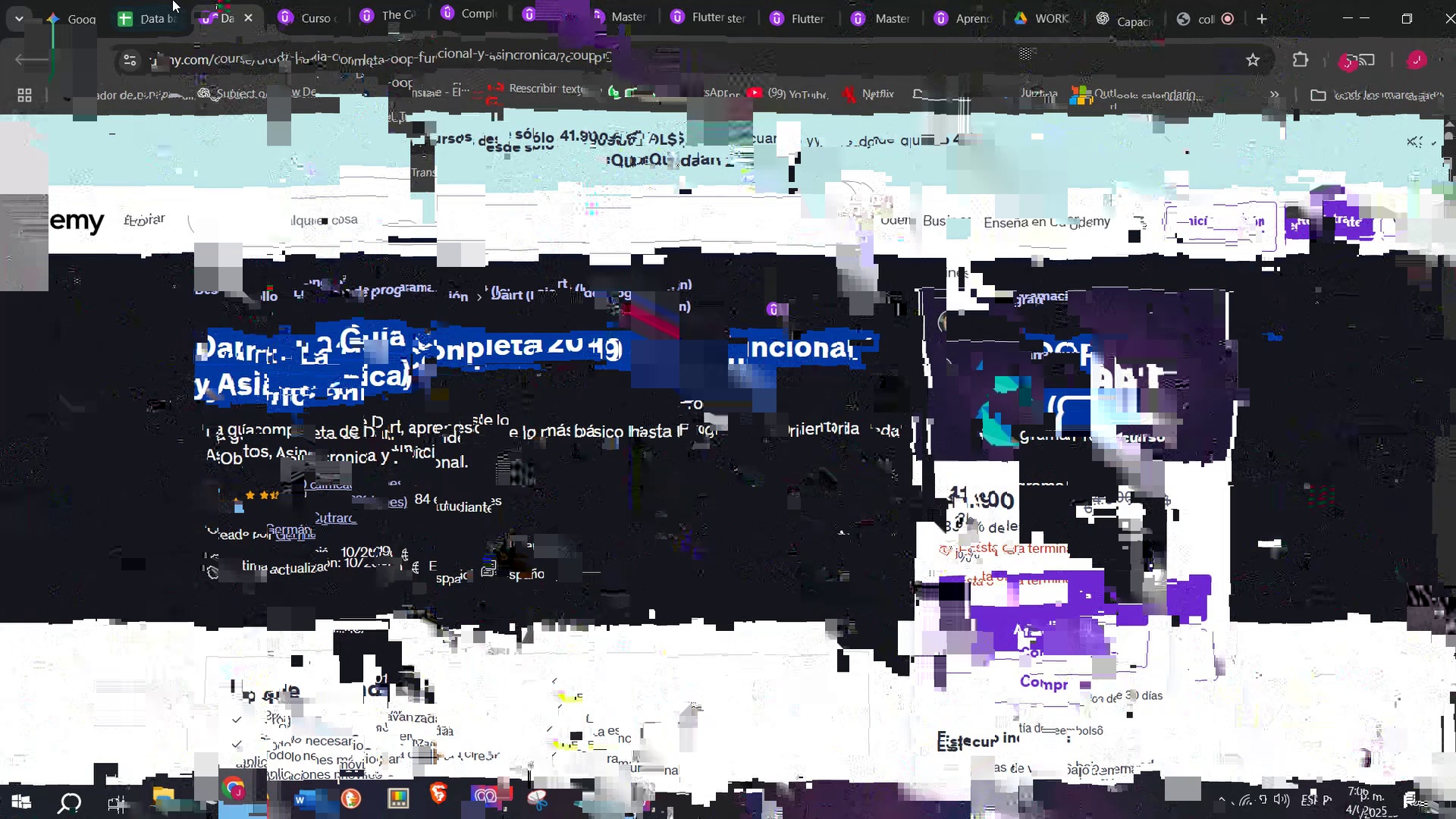 
key(Control+Shift+Z)
 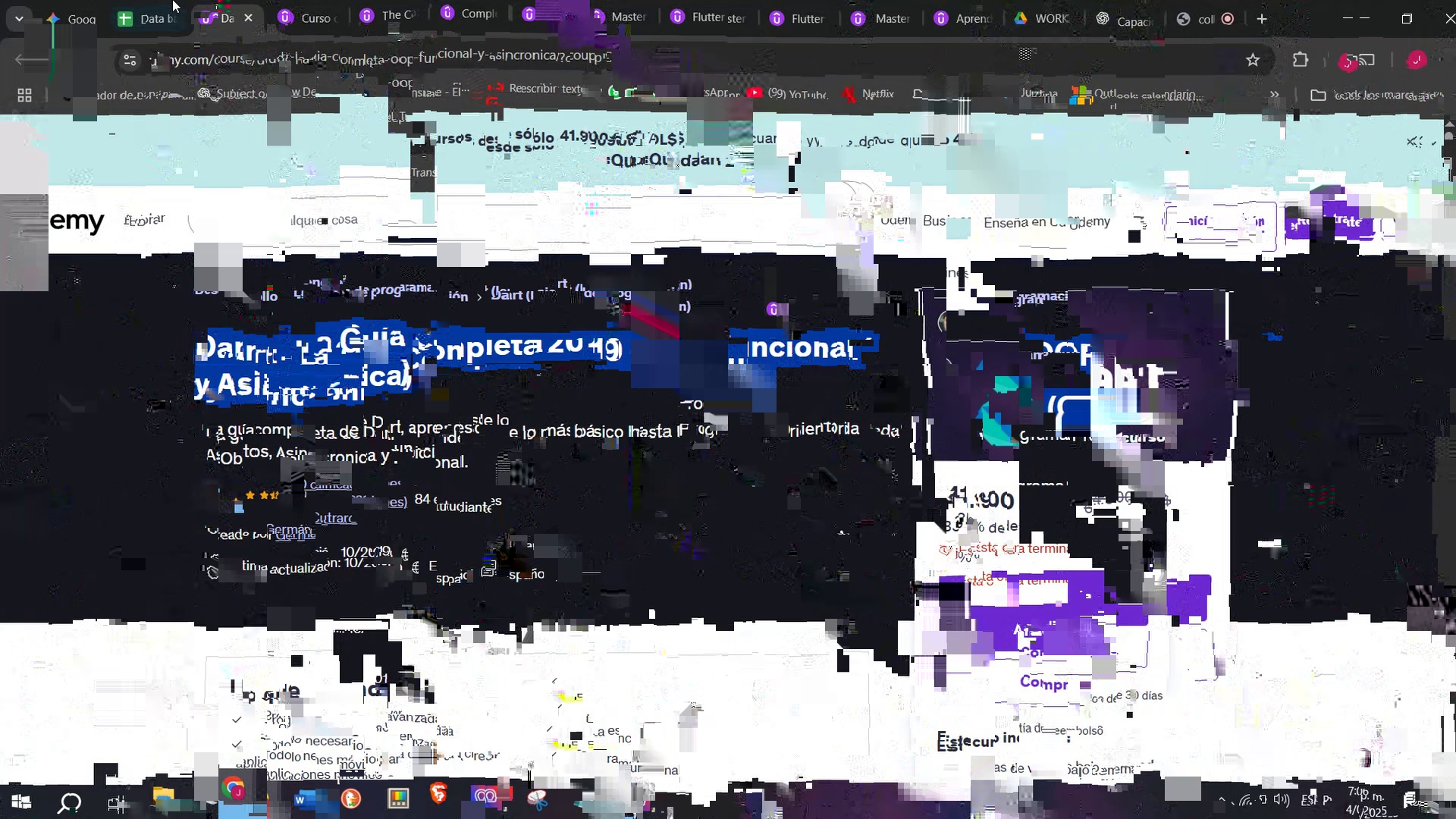 
double_click([179, 634])
 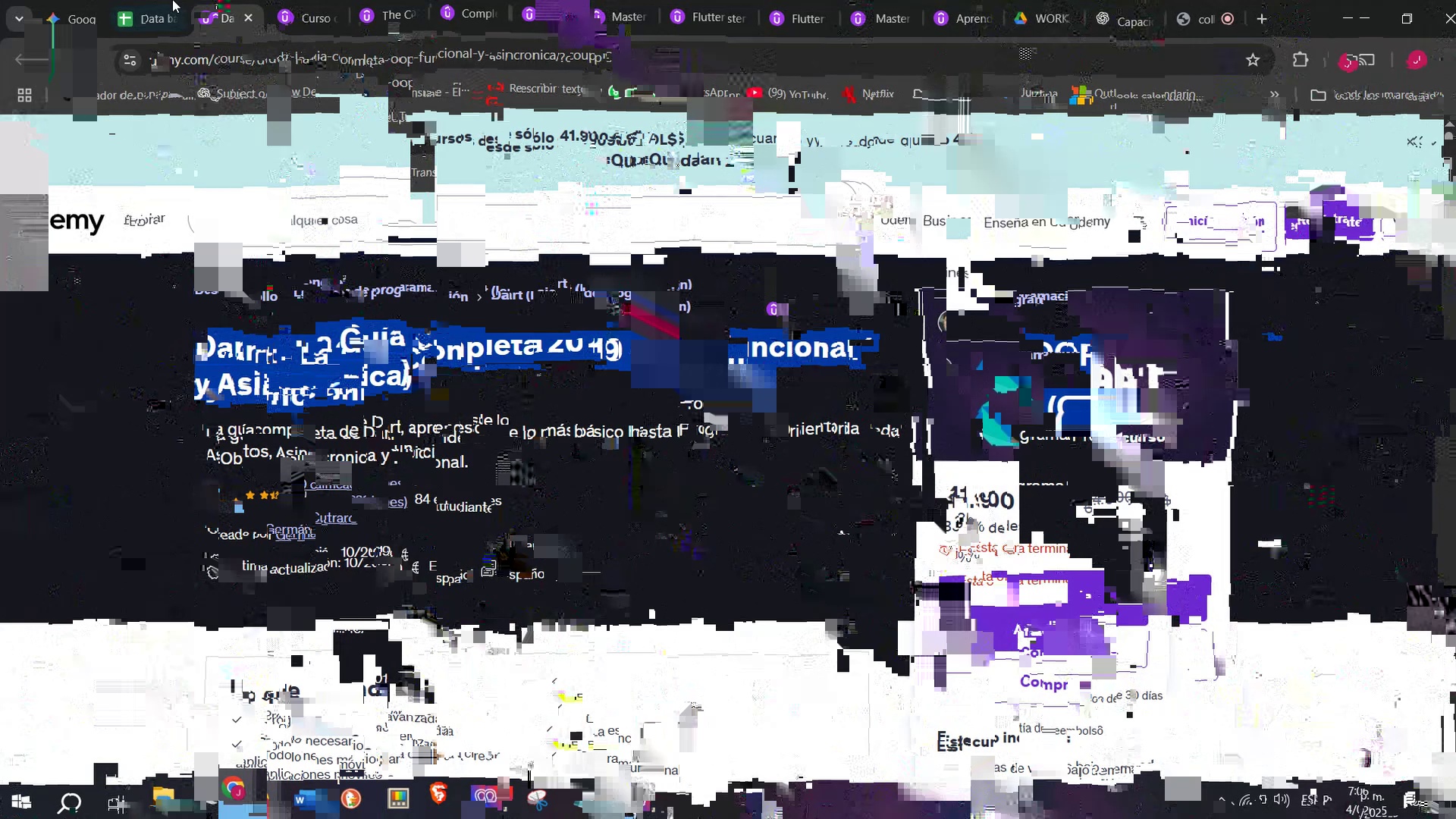 
key(Z)
 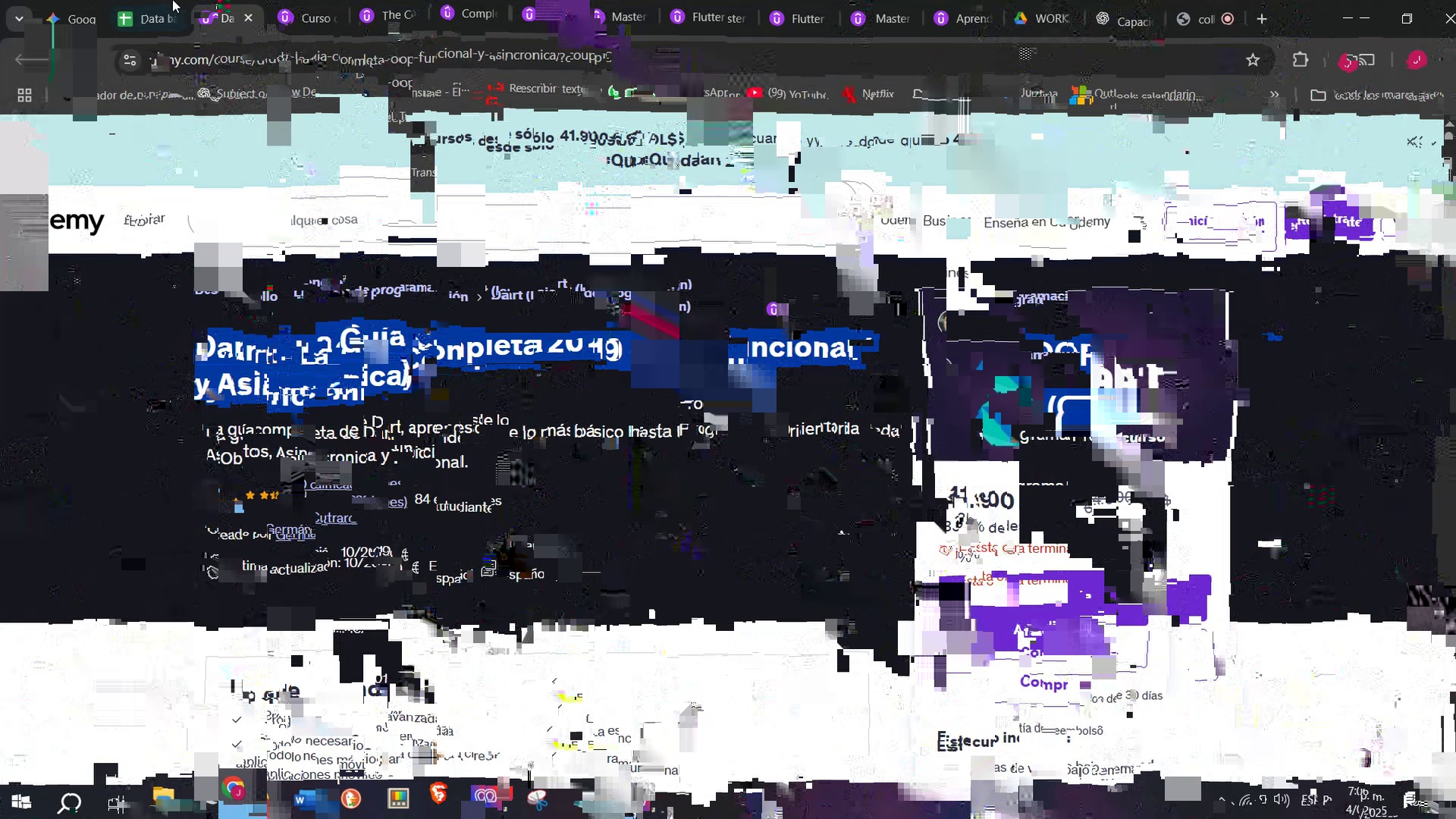 
key(Control+ControlLeft)
 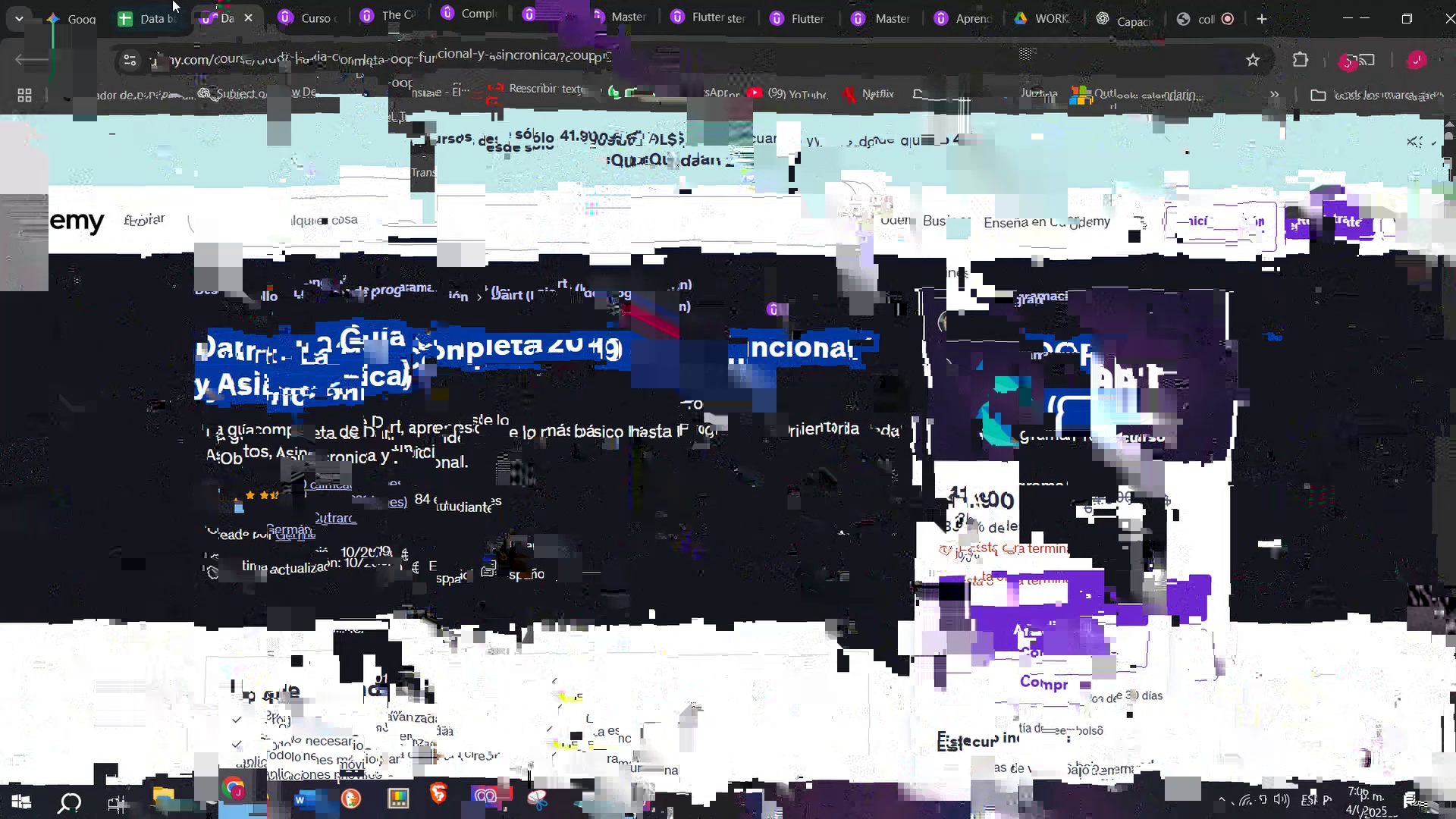 
key(Control+V)
 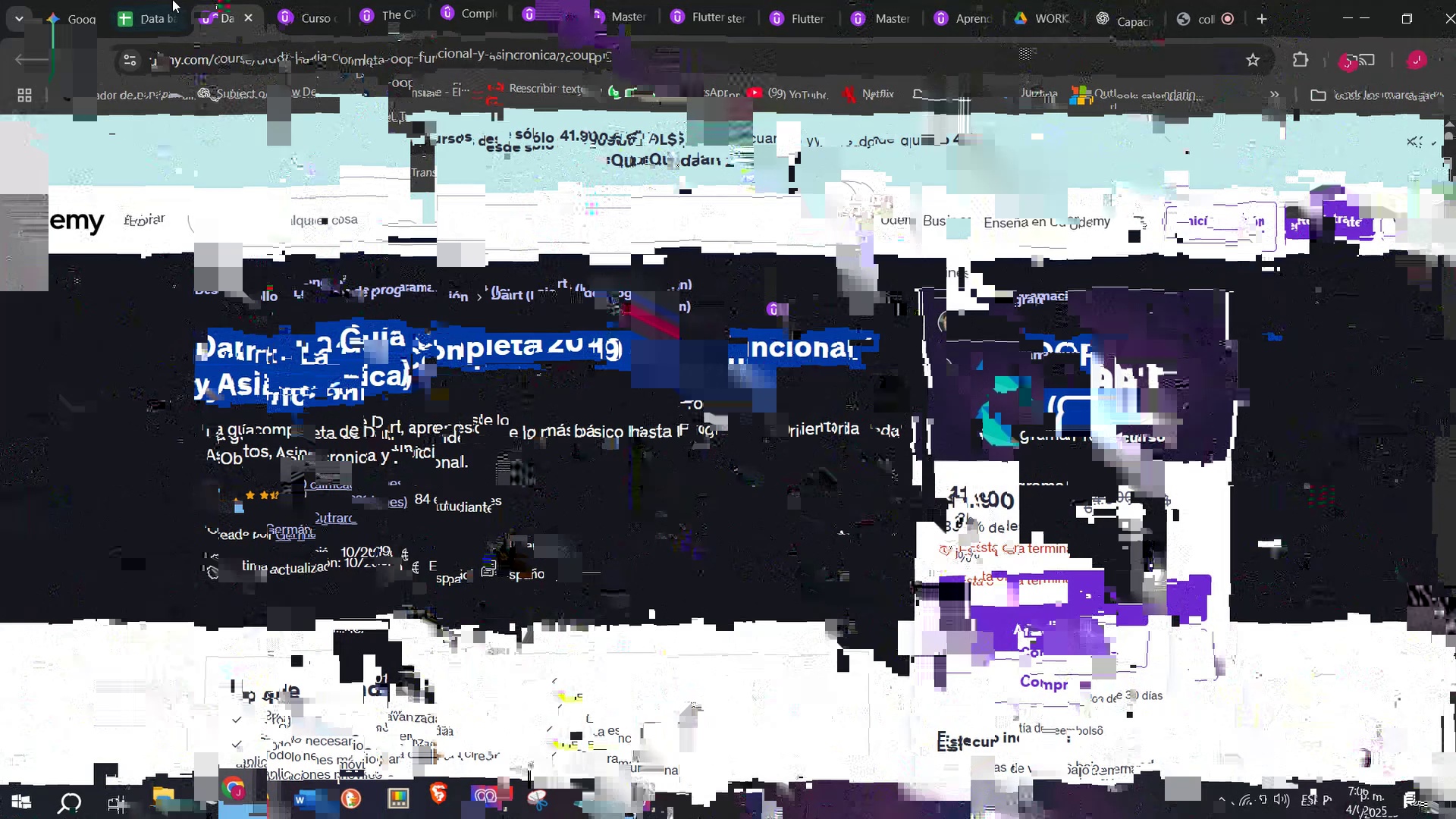 
left_click([146, 563])
 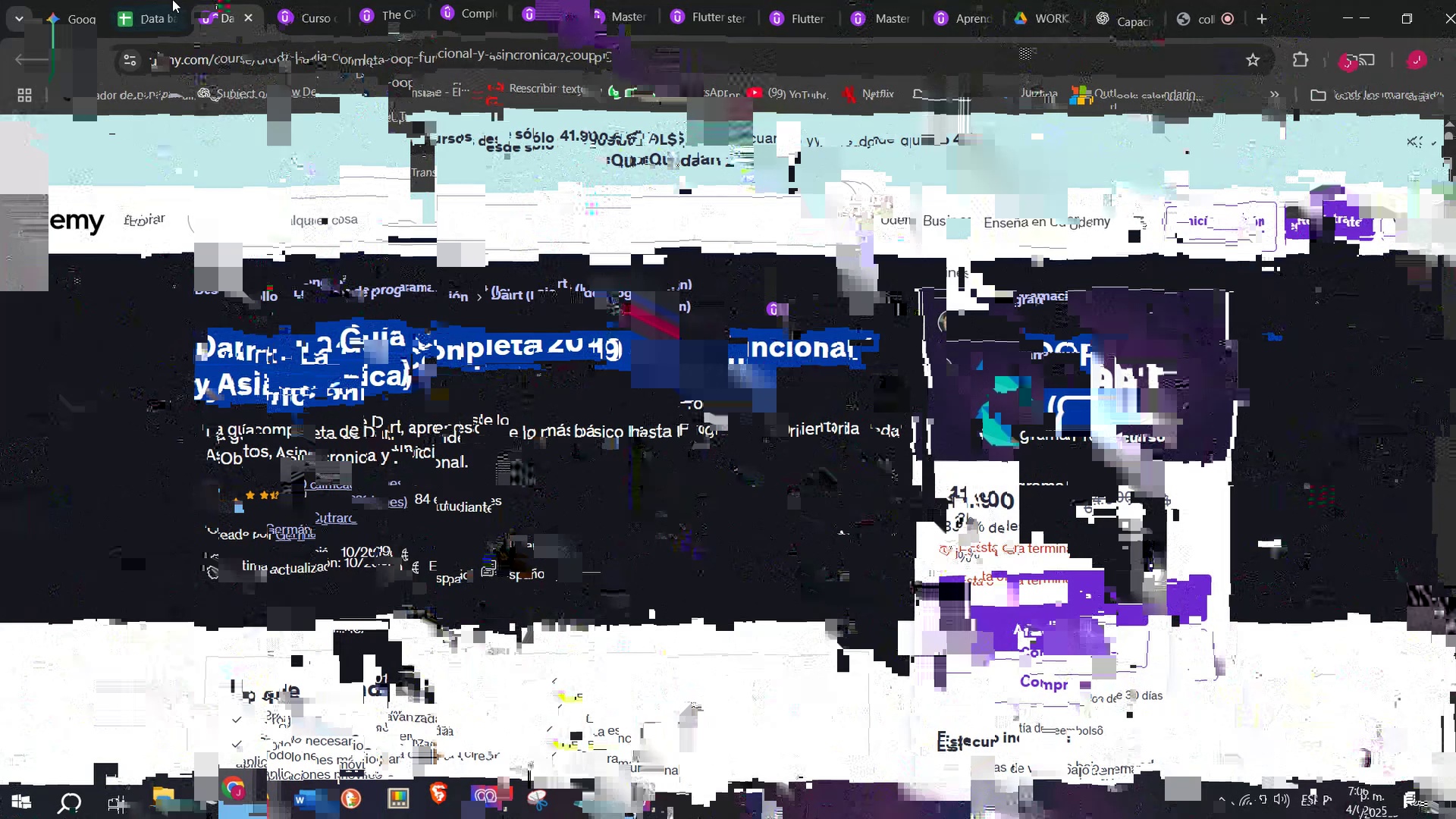 
left_click([346, 649])
 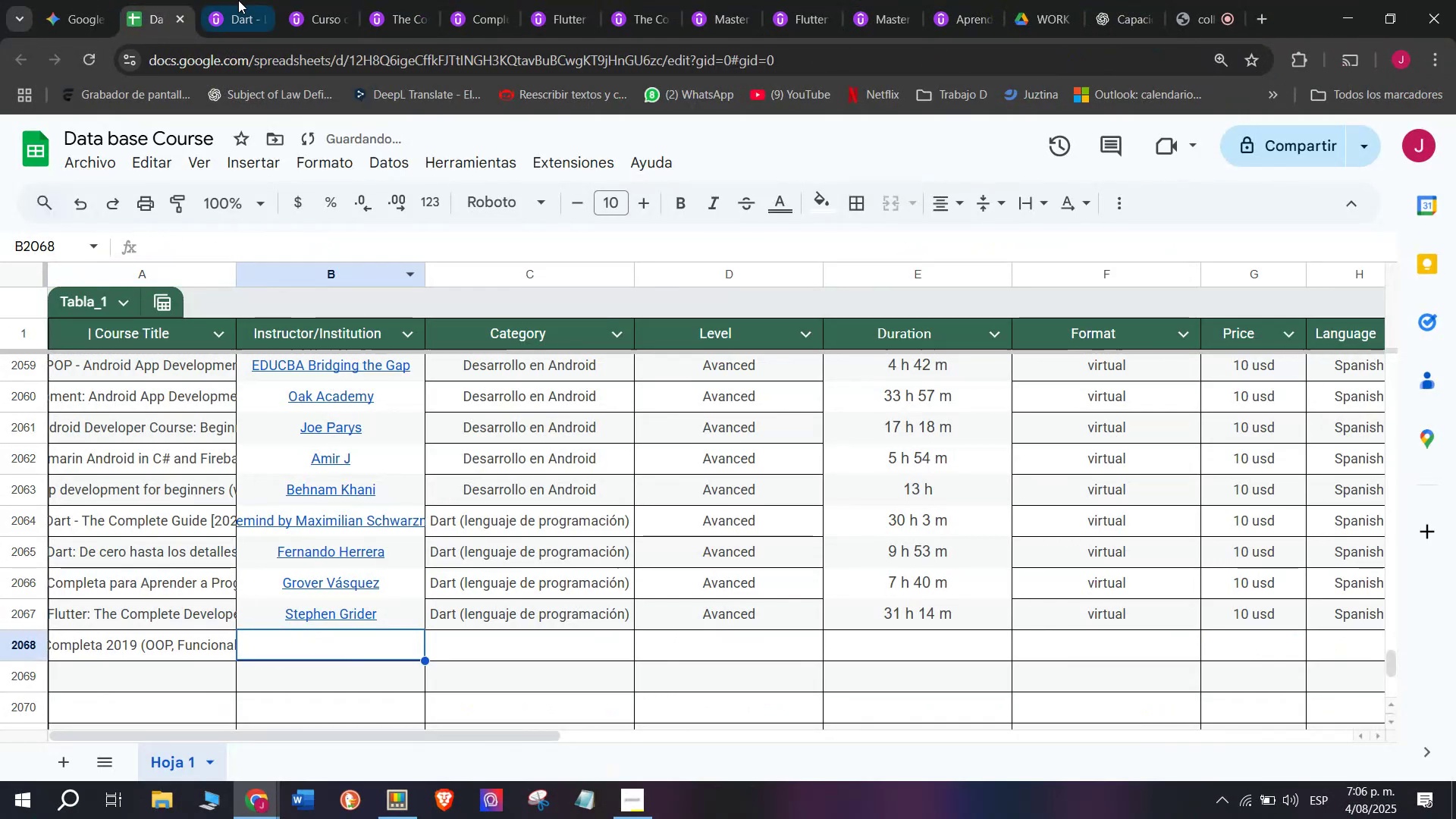 
left_click([232, 0])
 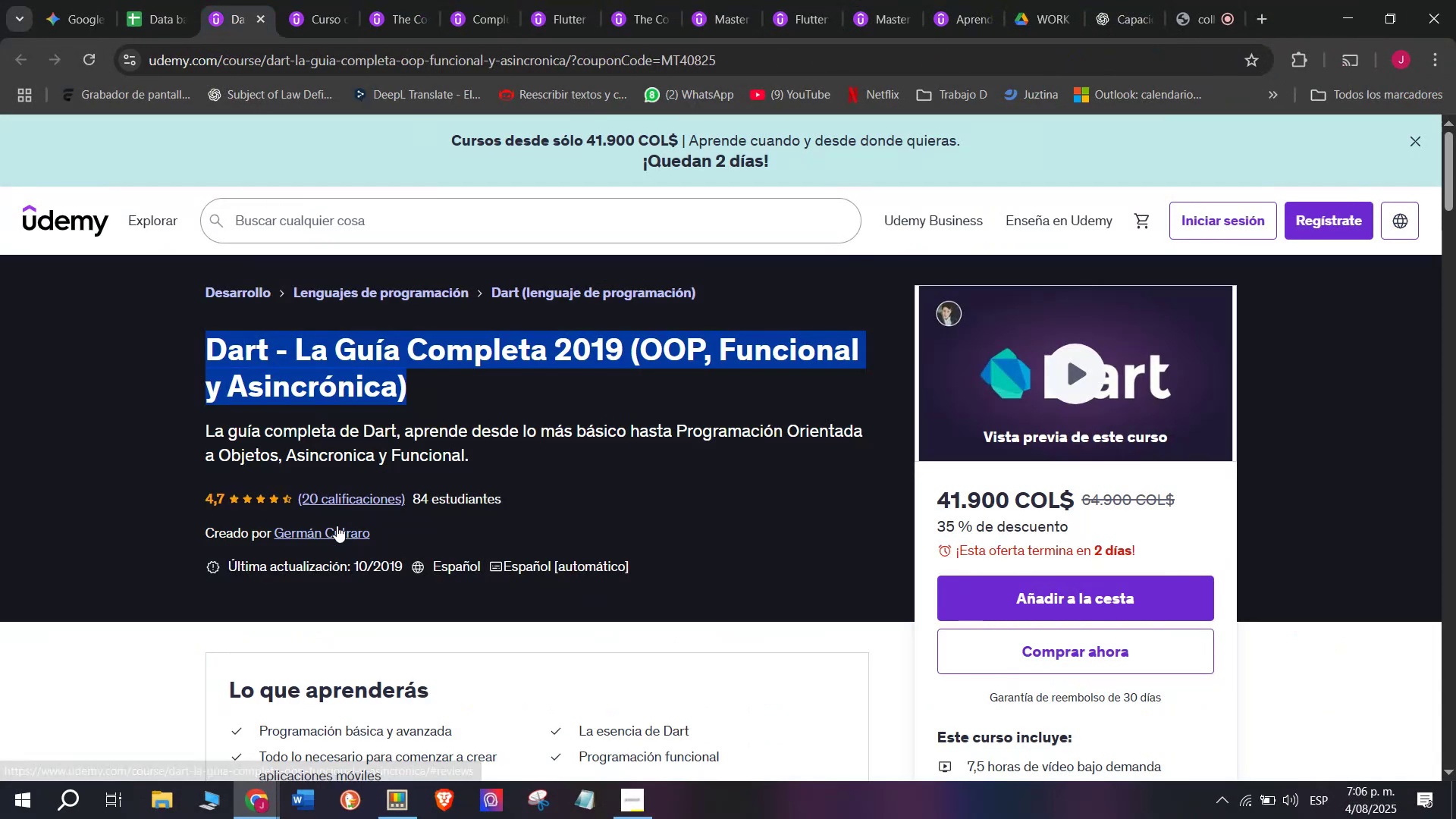 
left_click([331, 540])
 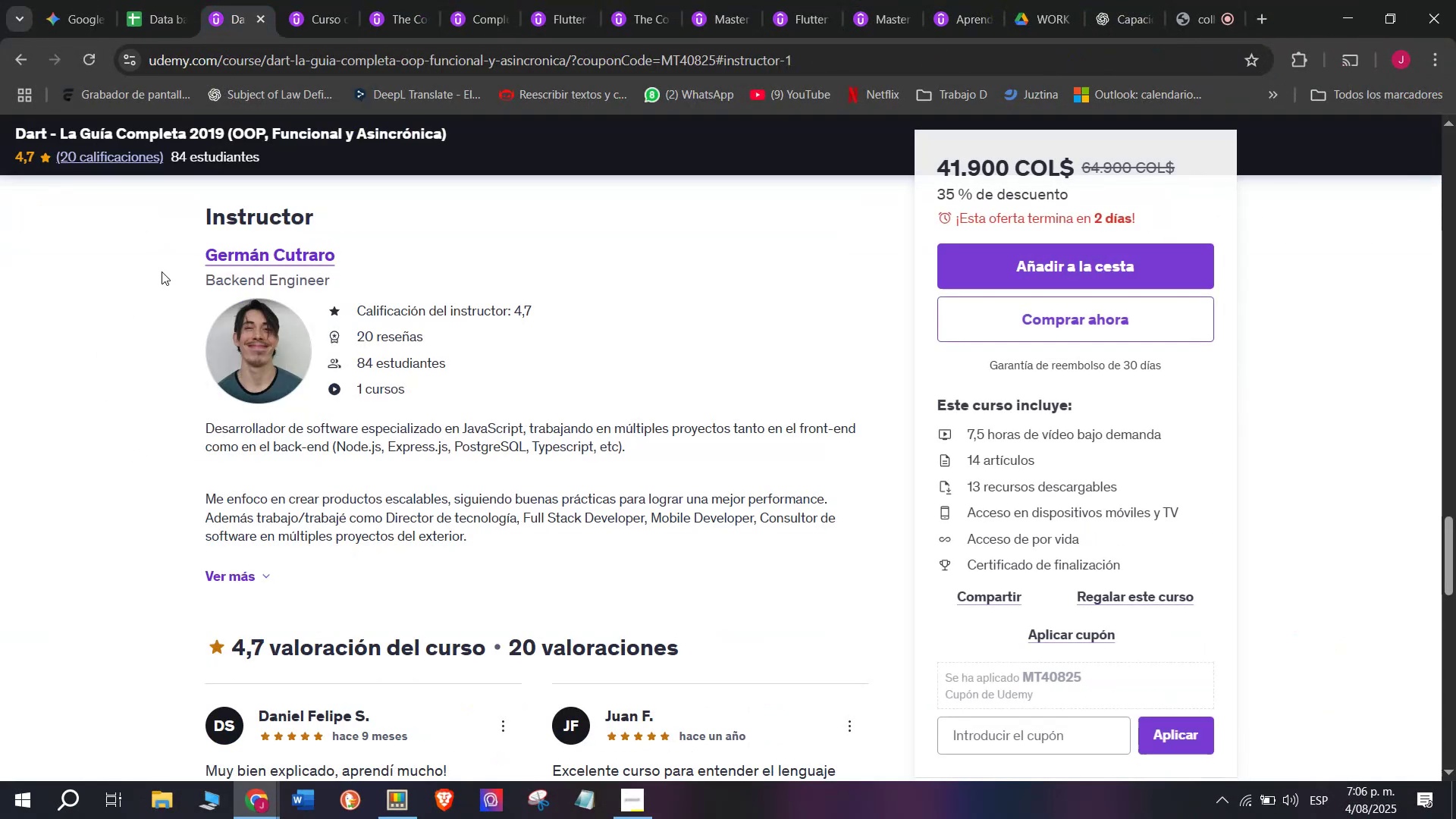 
left_click_drag(start_coordinate=[164, 248], to_coordinate=[381, 253])
 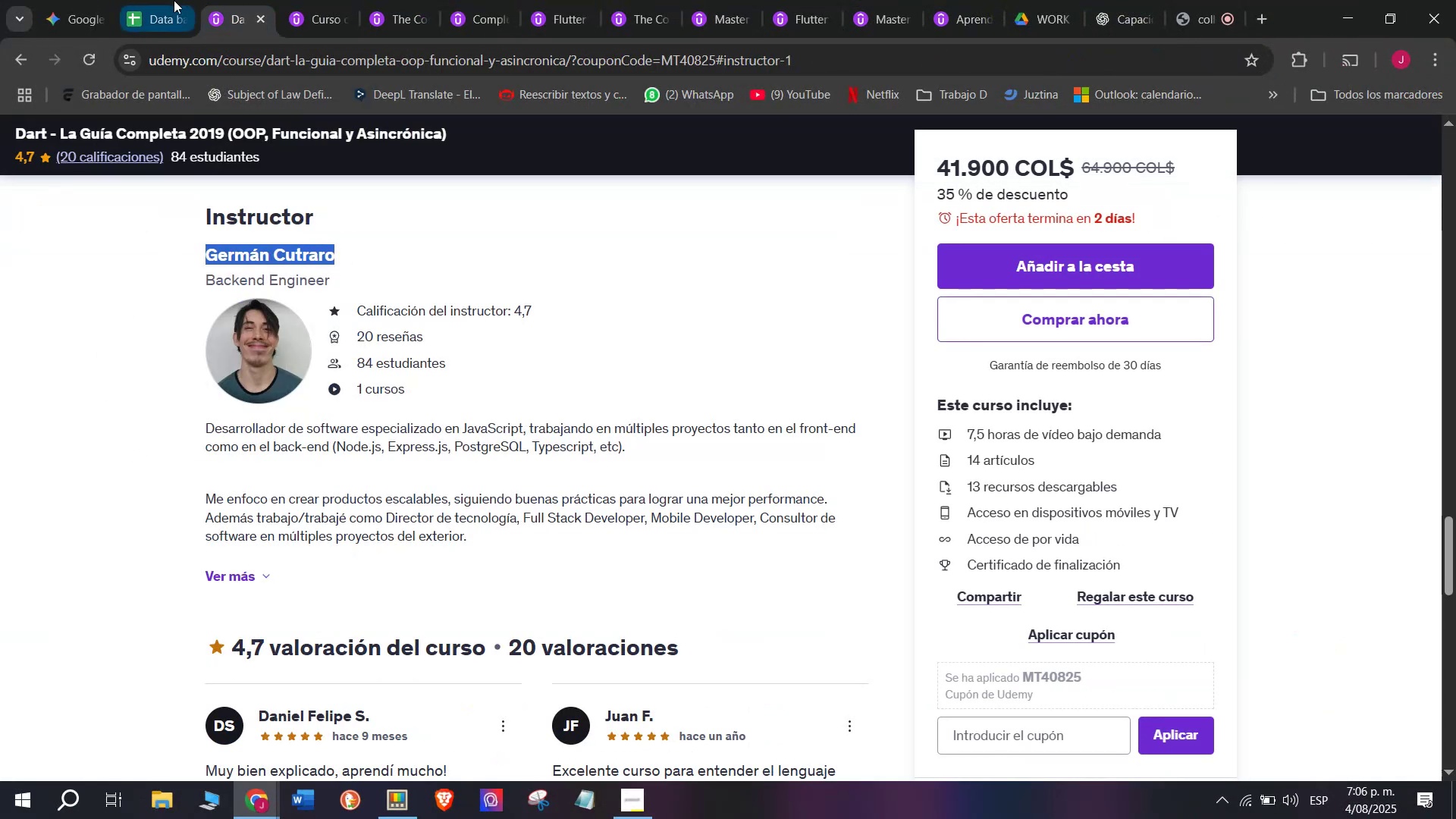 
key(Control+ControlLeft)
 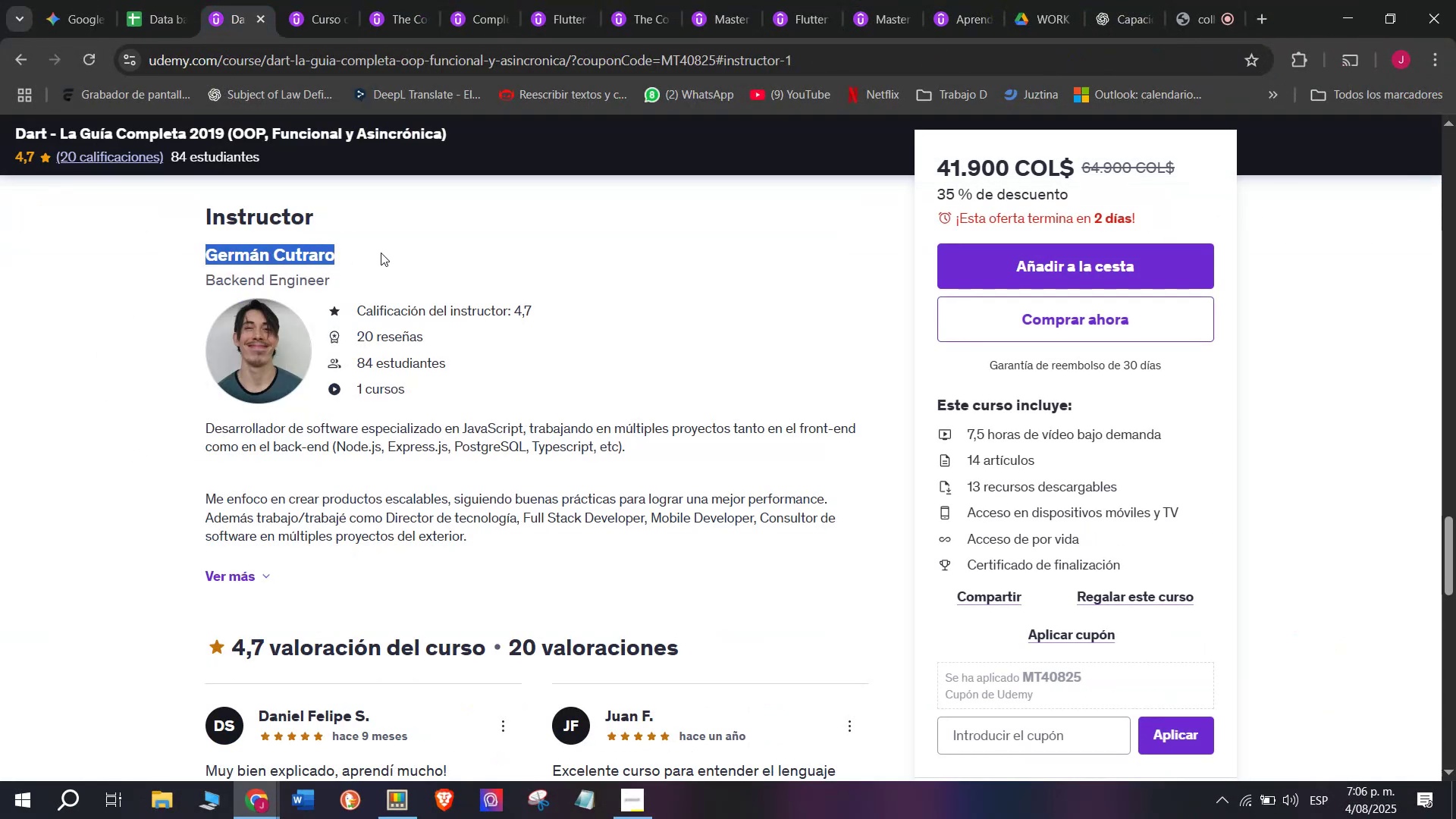 
key(Break)
 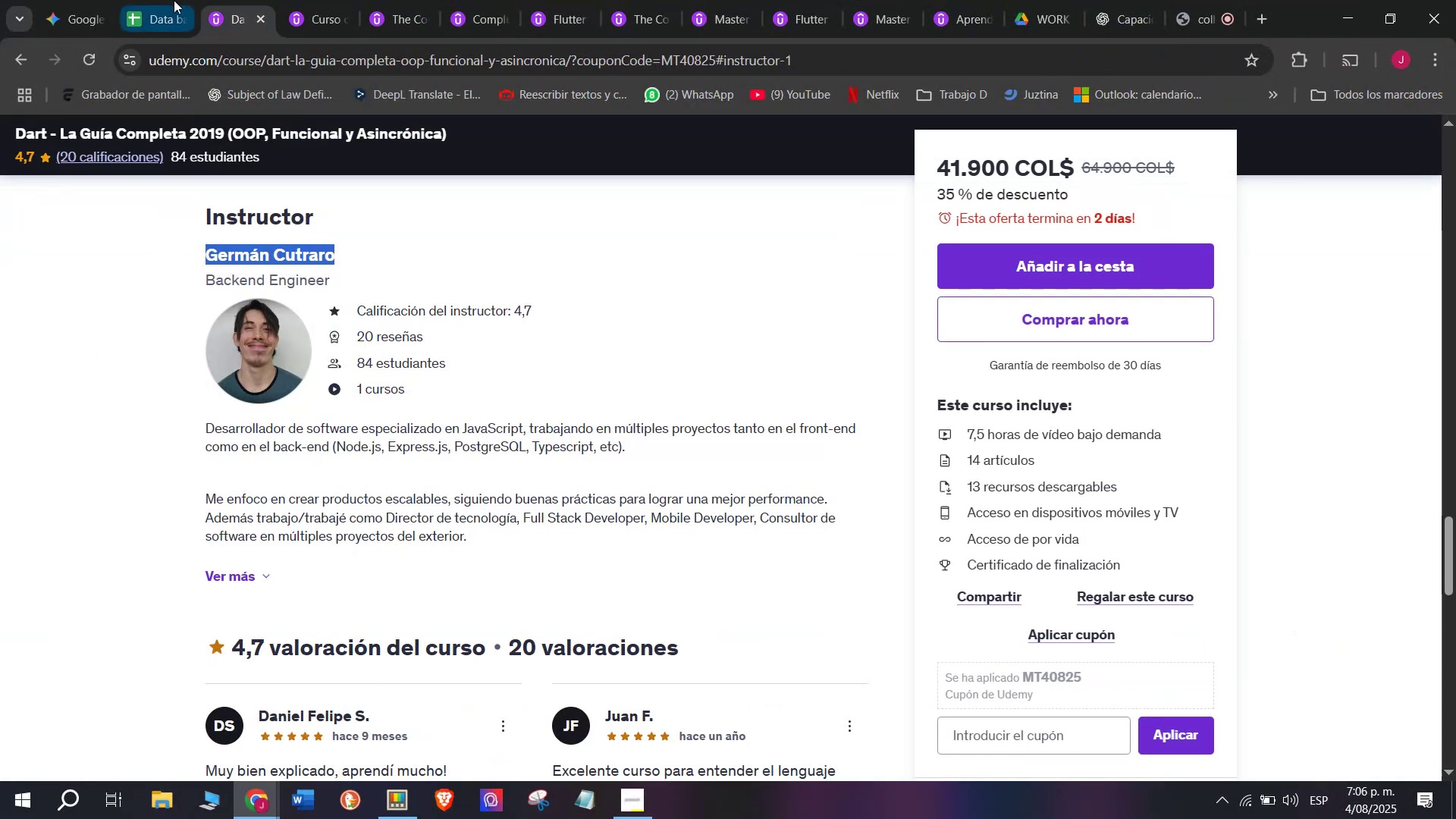 
key(Control+C)
 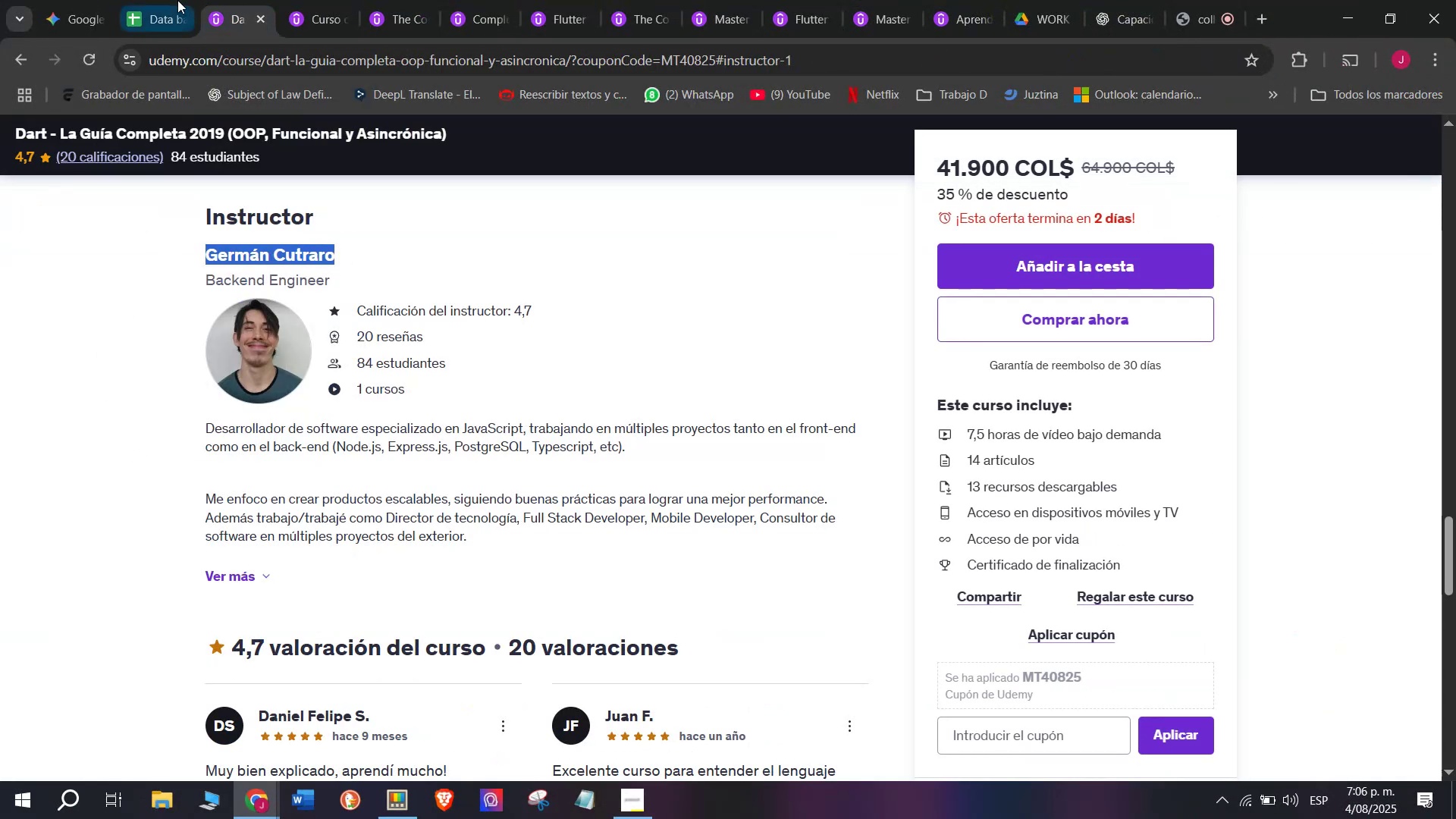 
left_click([174, 0])
 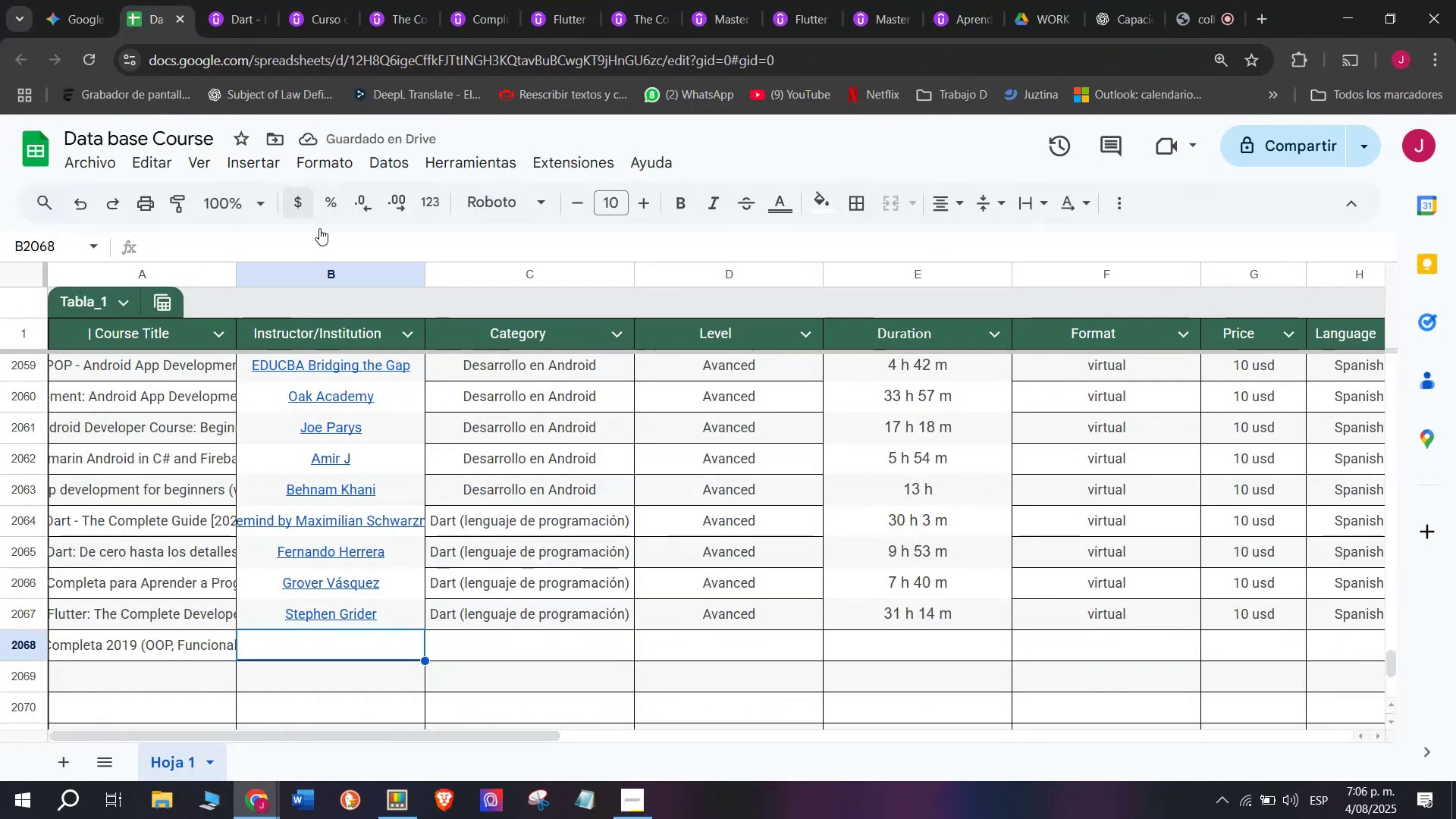 
mouse_move([365, 565])
 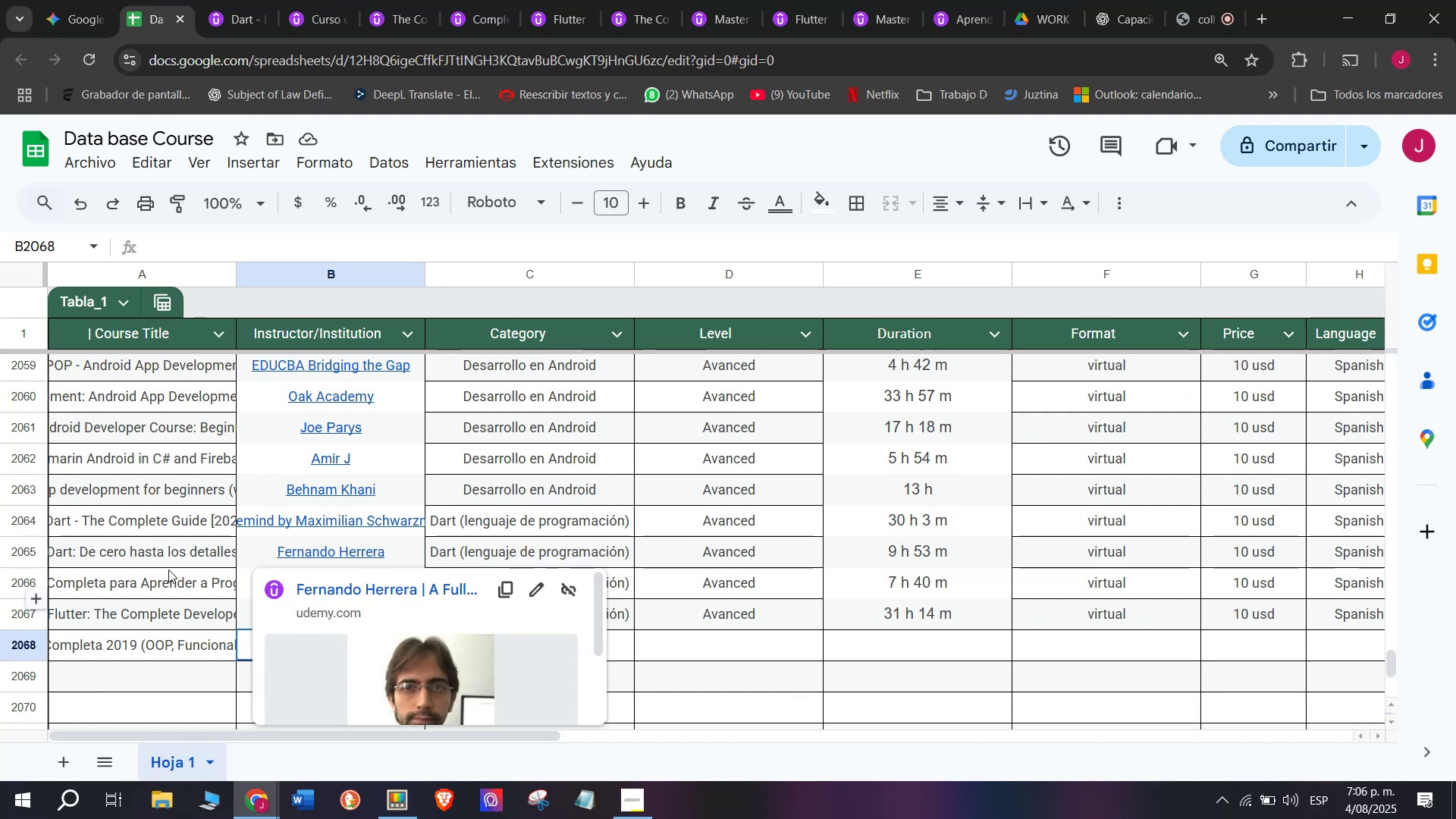 
wait(5.81)
 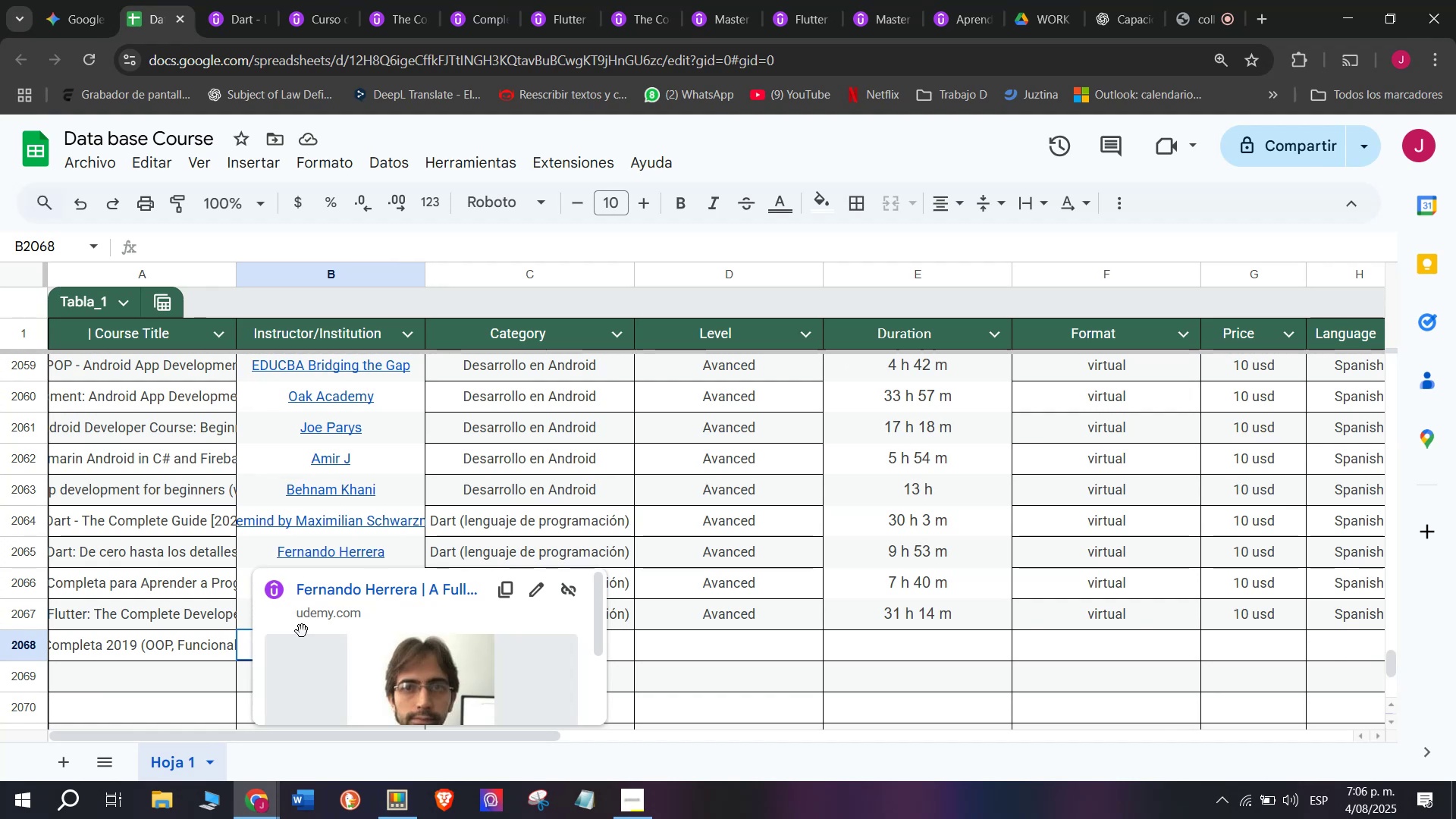 
key(Control+ControlLeft)
 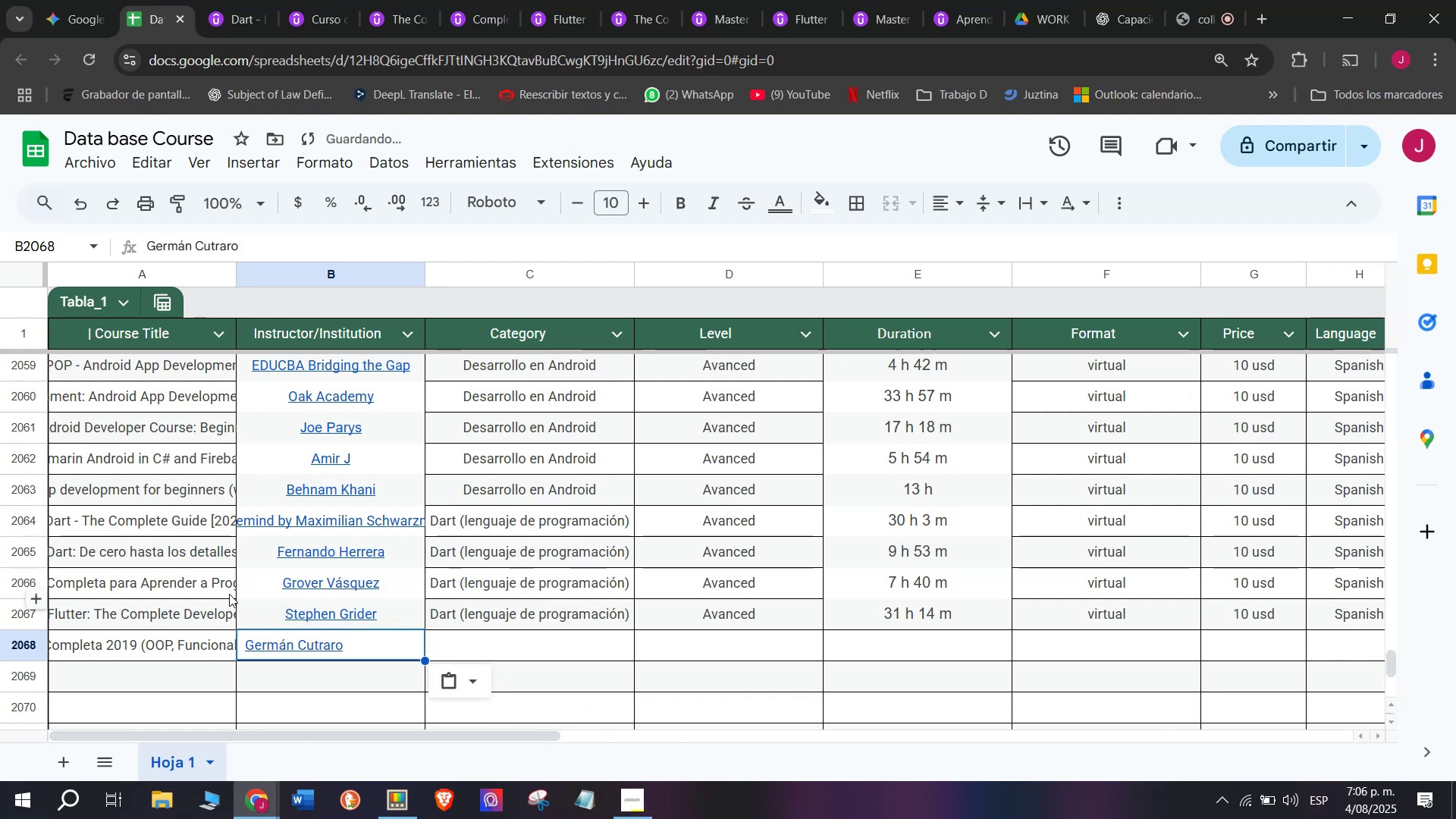 
key(Z)
 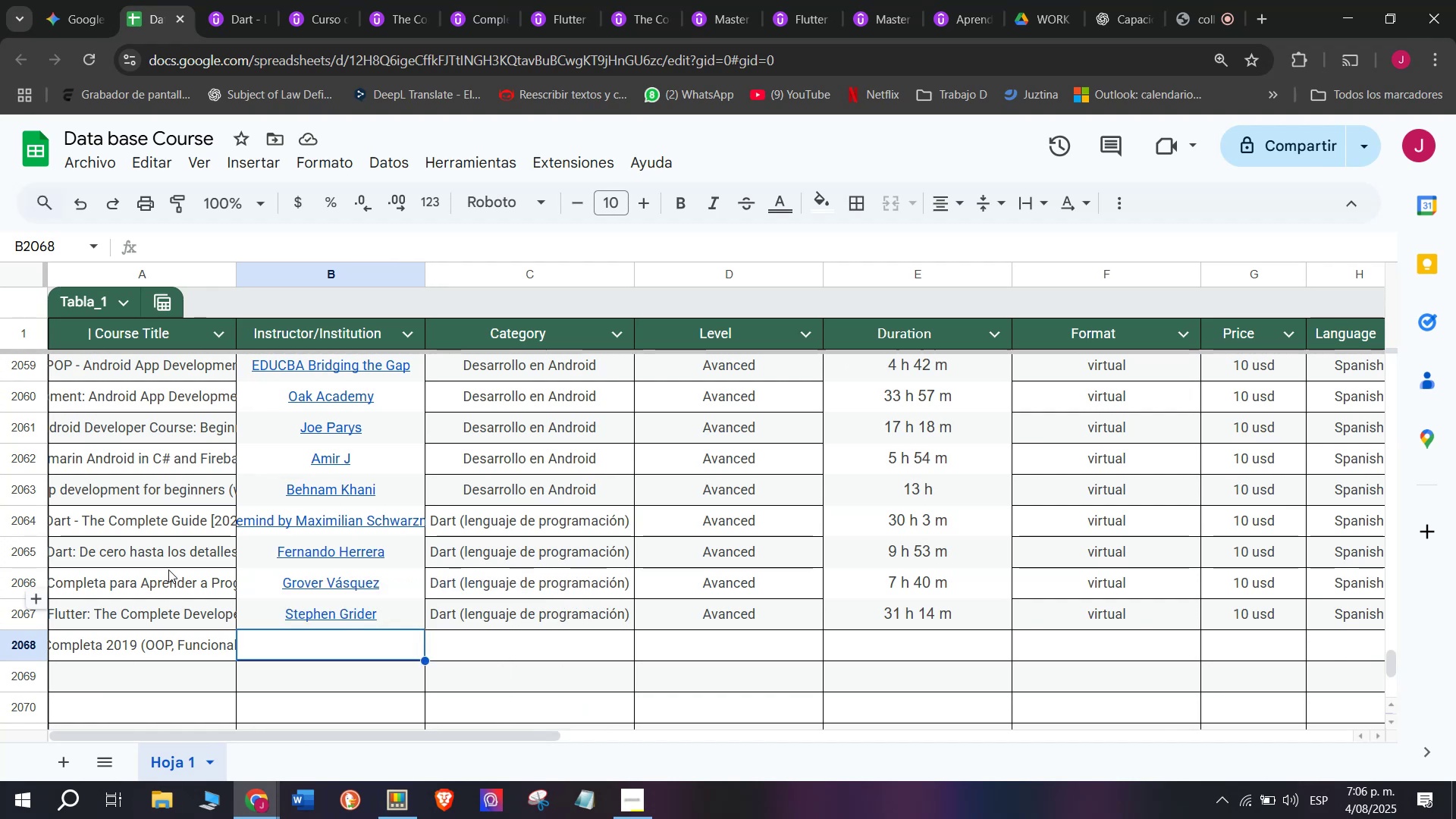 
key(Control+V)
 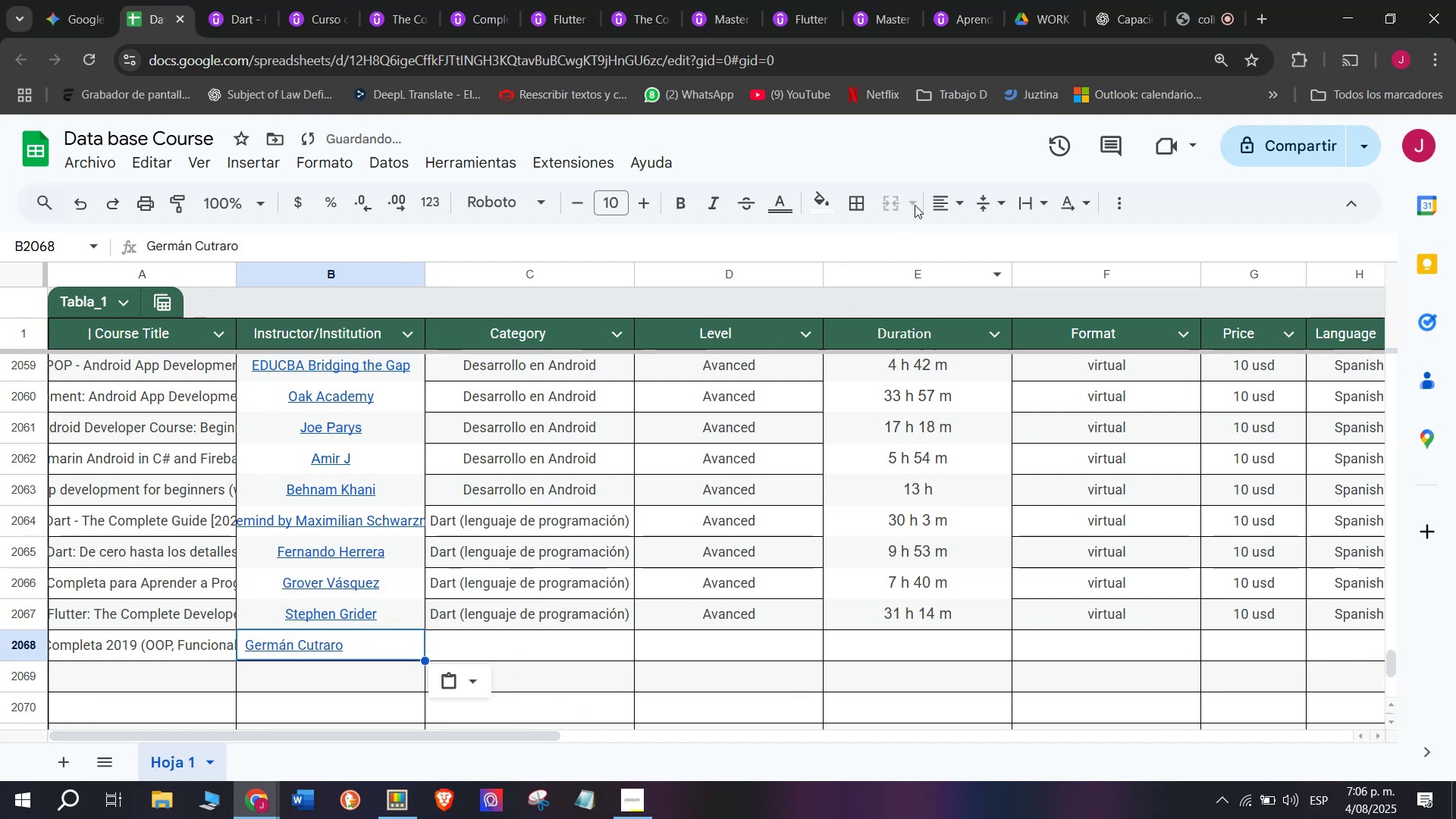 
left_click([934, 190])
 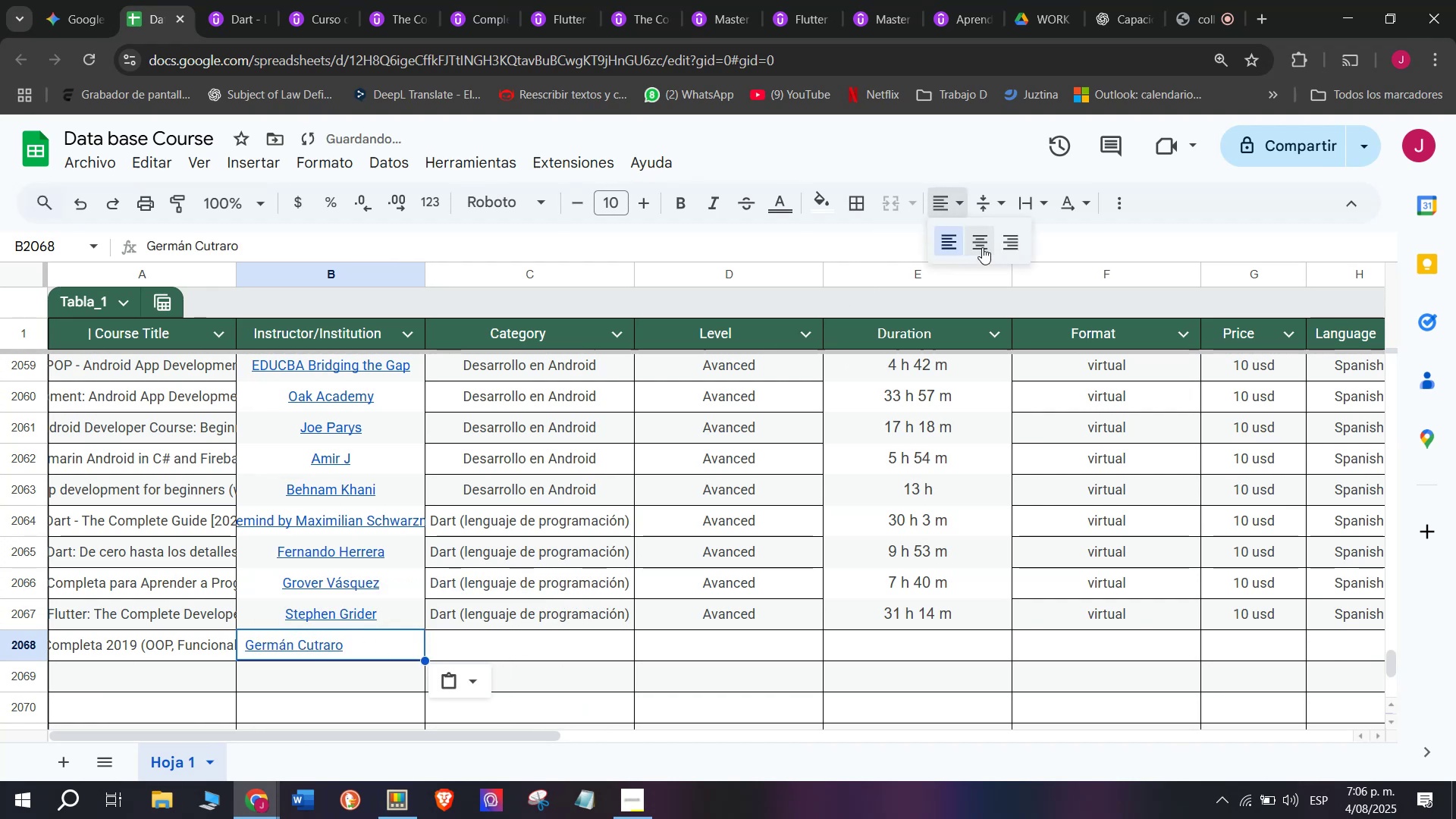 
left_click([978, 243])
 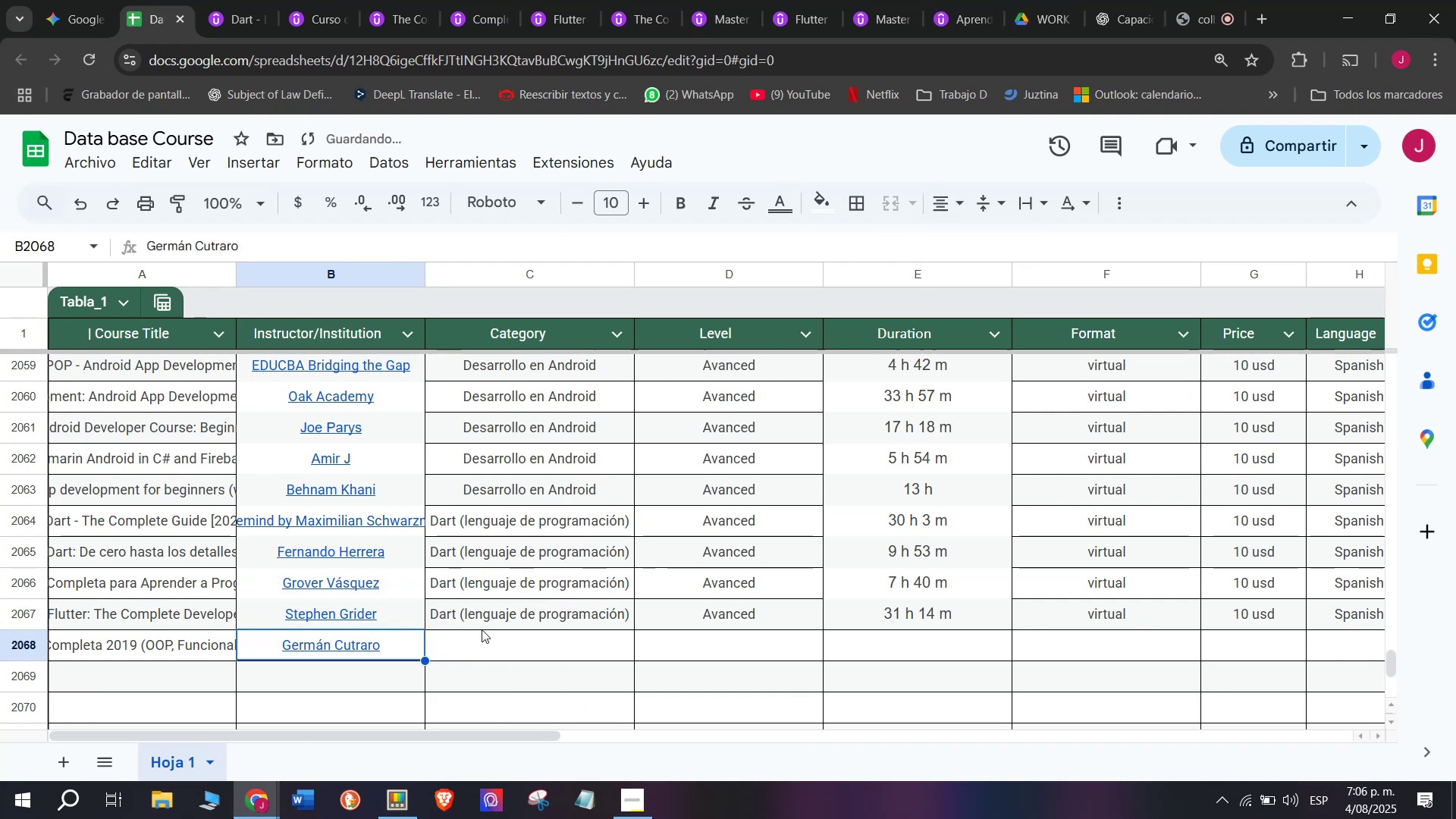 
left_click([488, 622])
 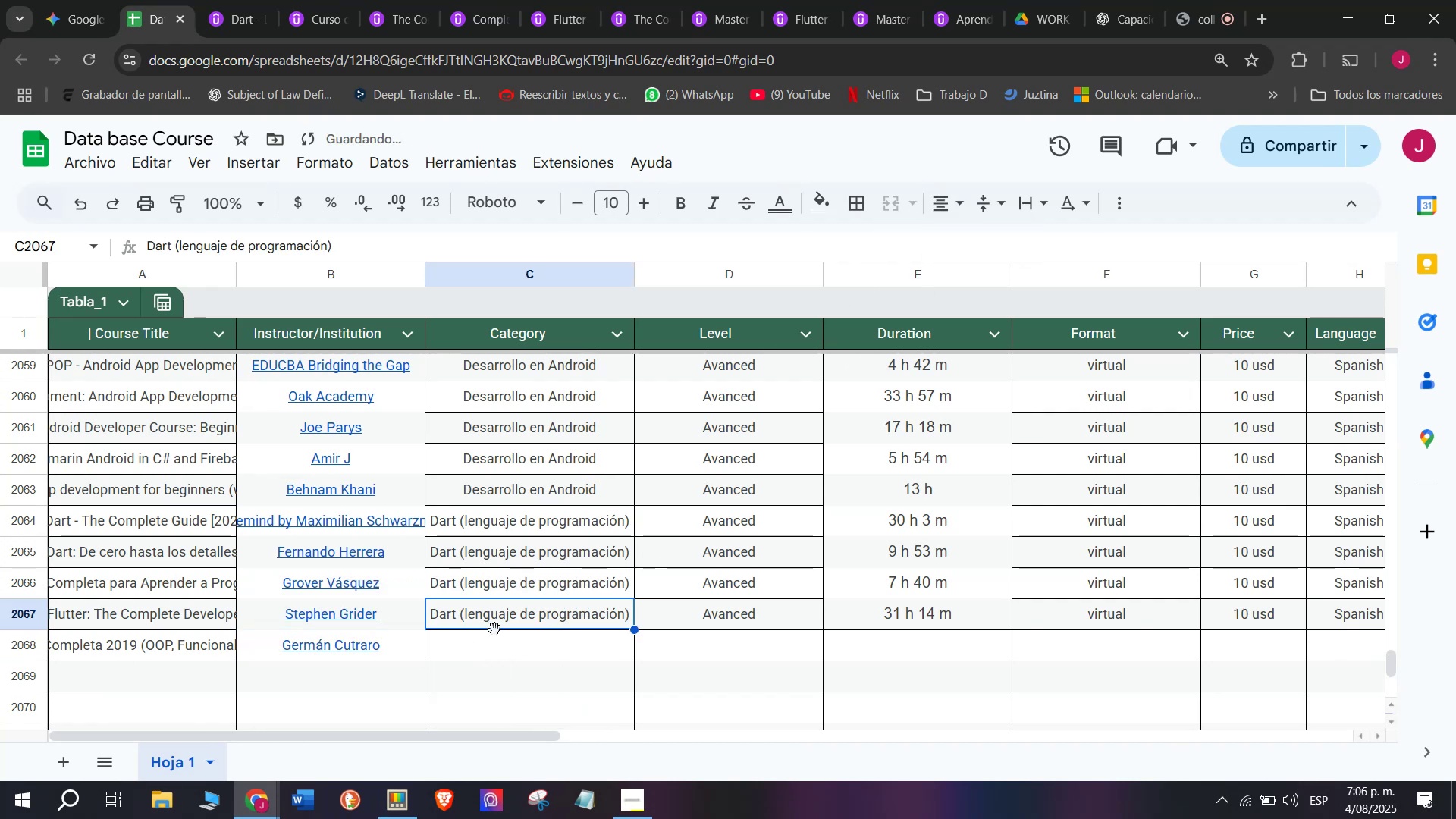 
key(Break)
 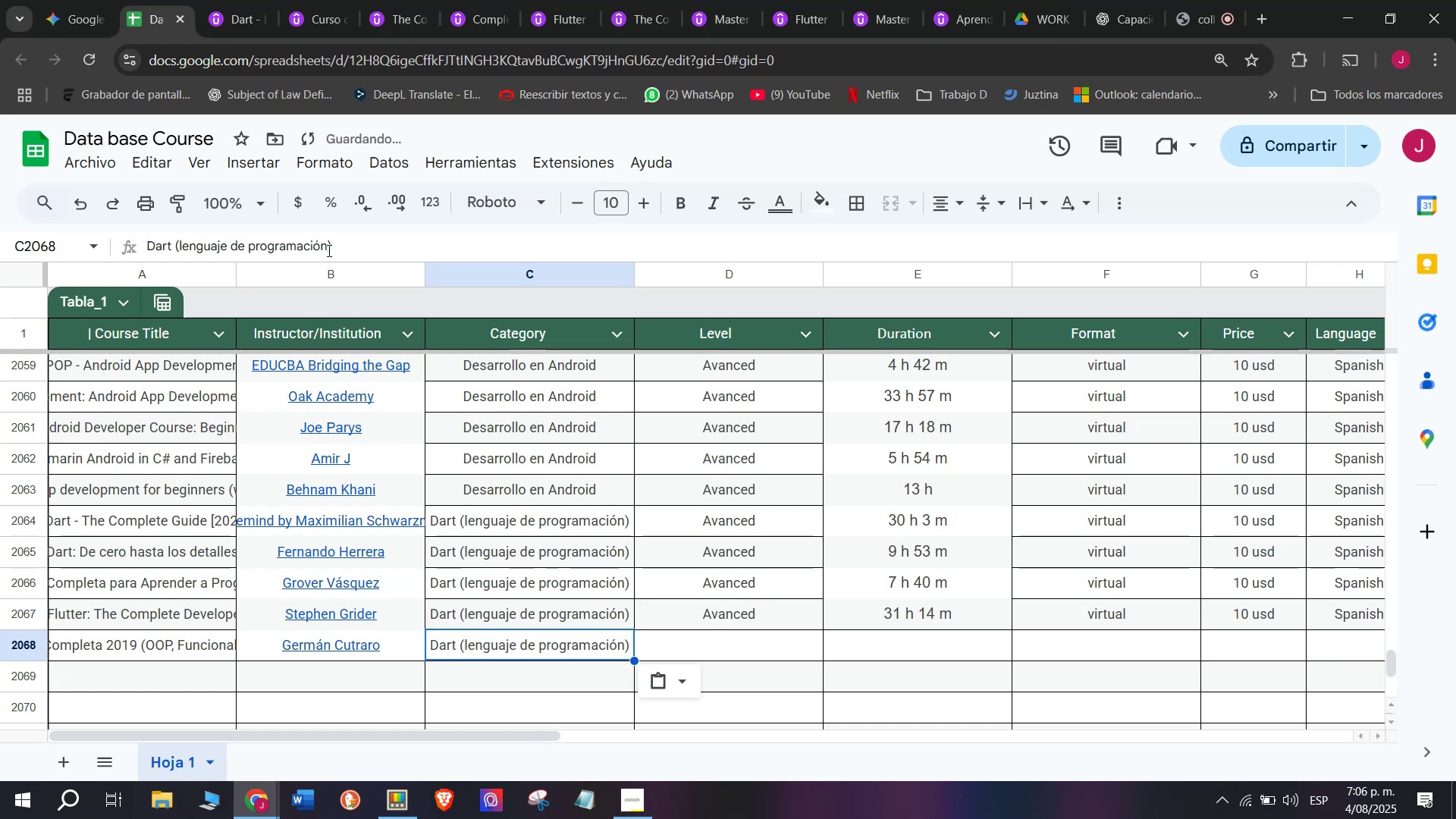 
key(Control+ControlLeft)
 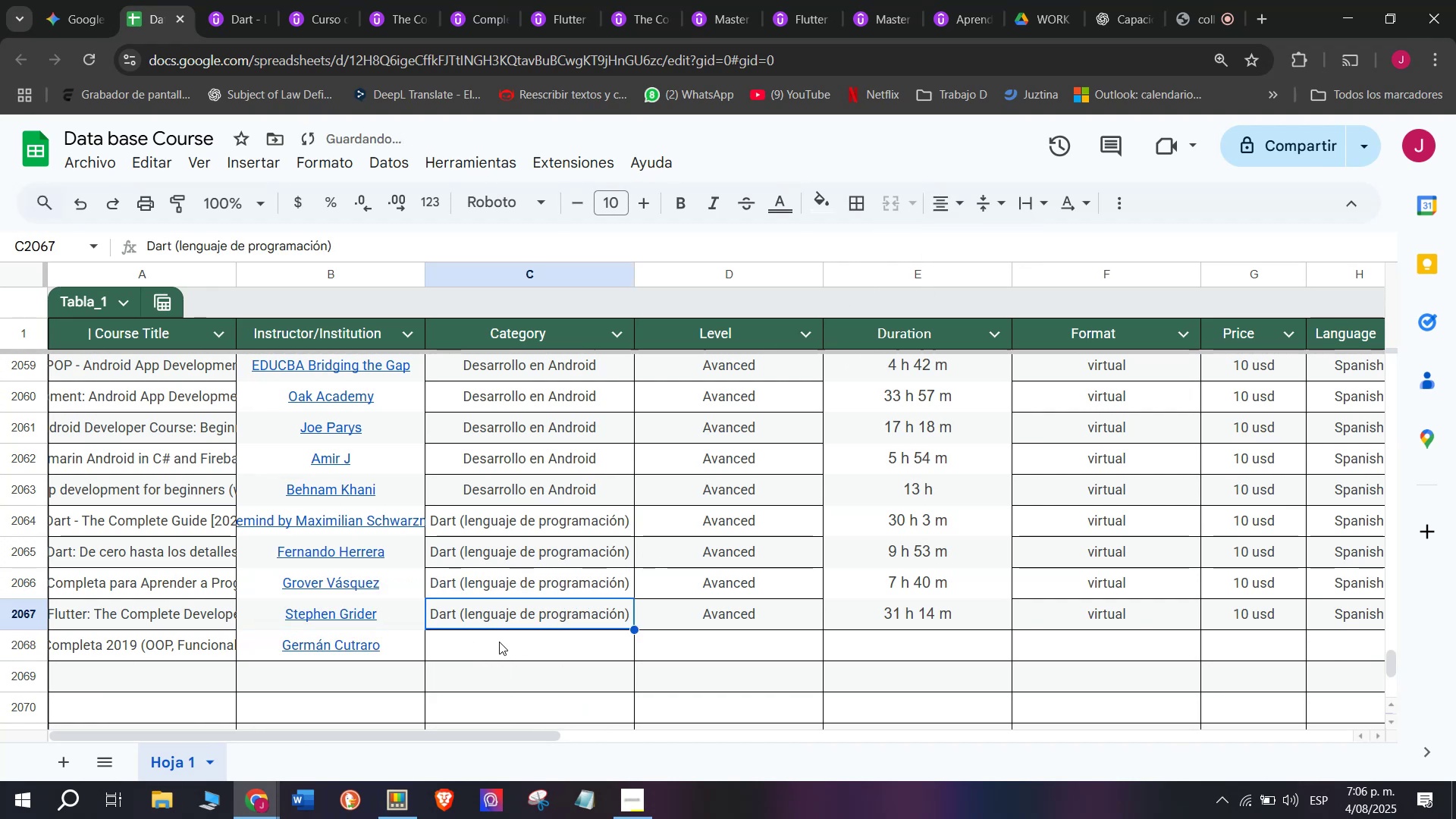 
key(Control+C)
 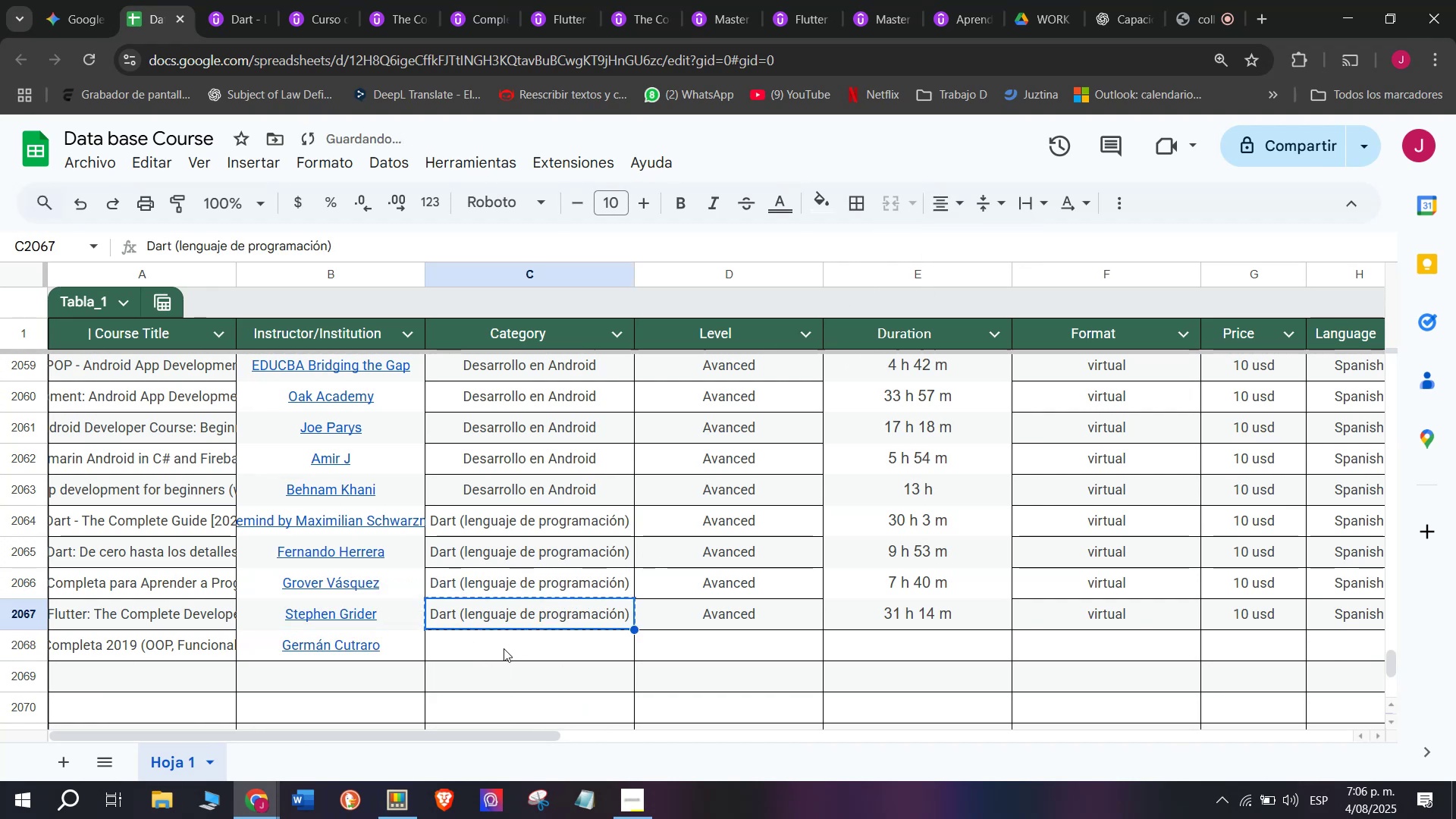 
double_click([504, 648])
 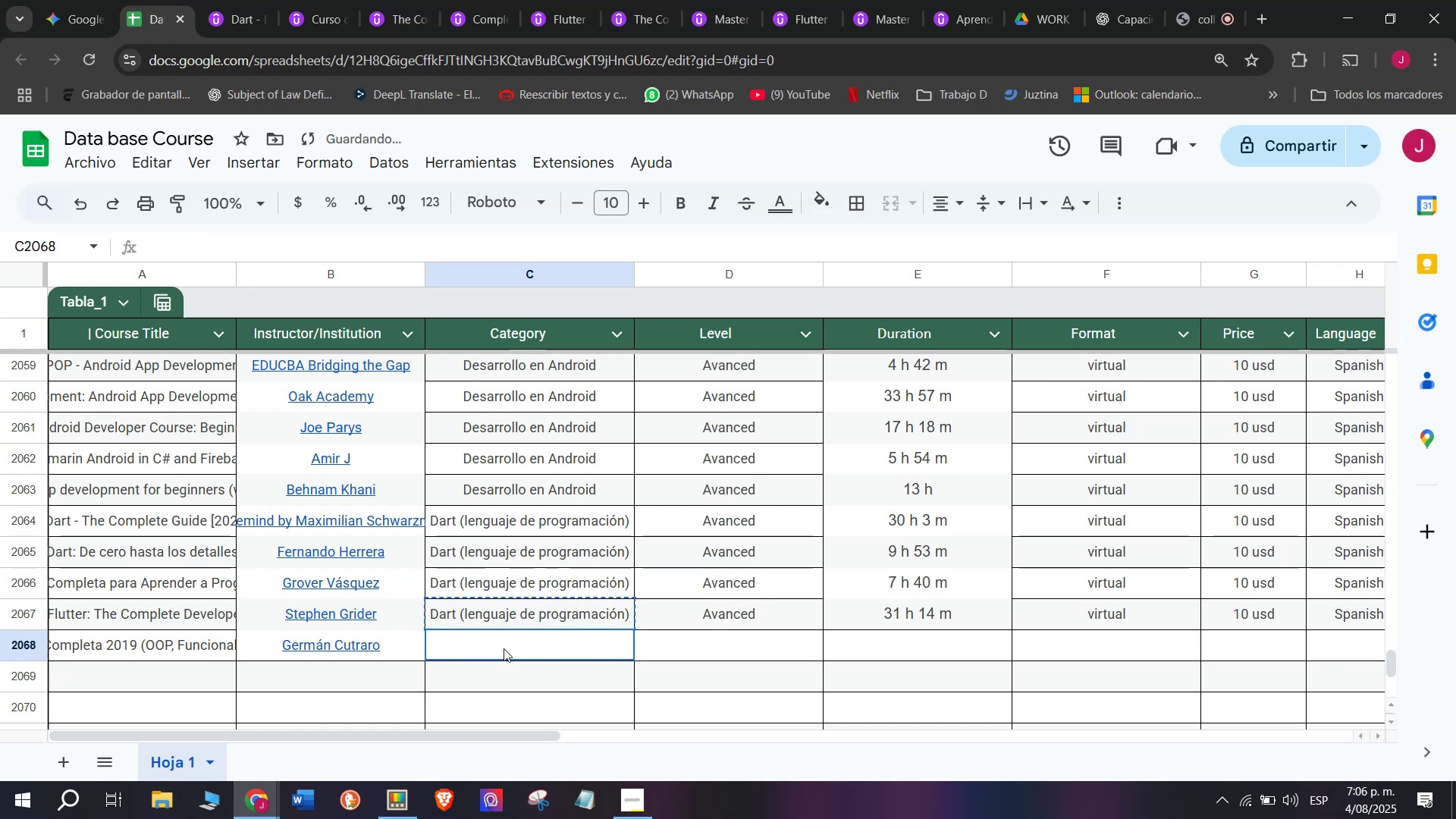 
key(Z)
 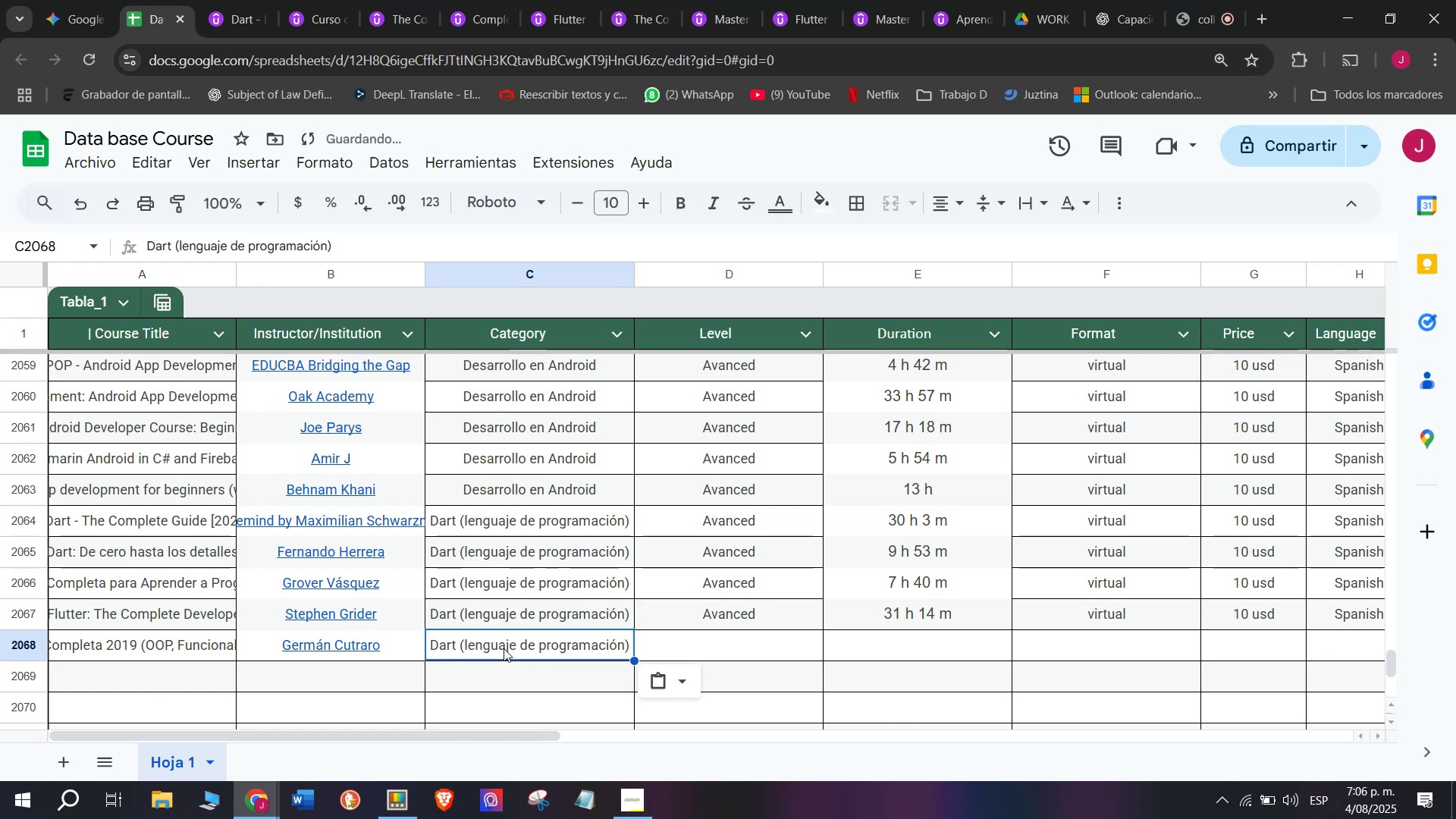 
key(Control+ControlLeft)
 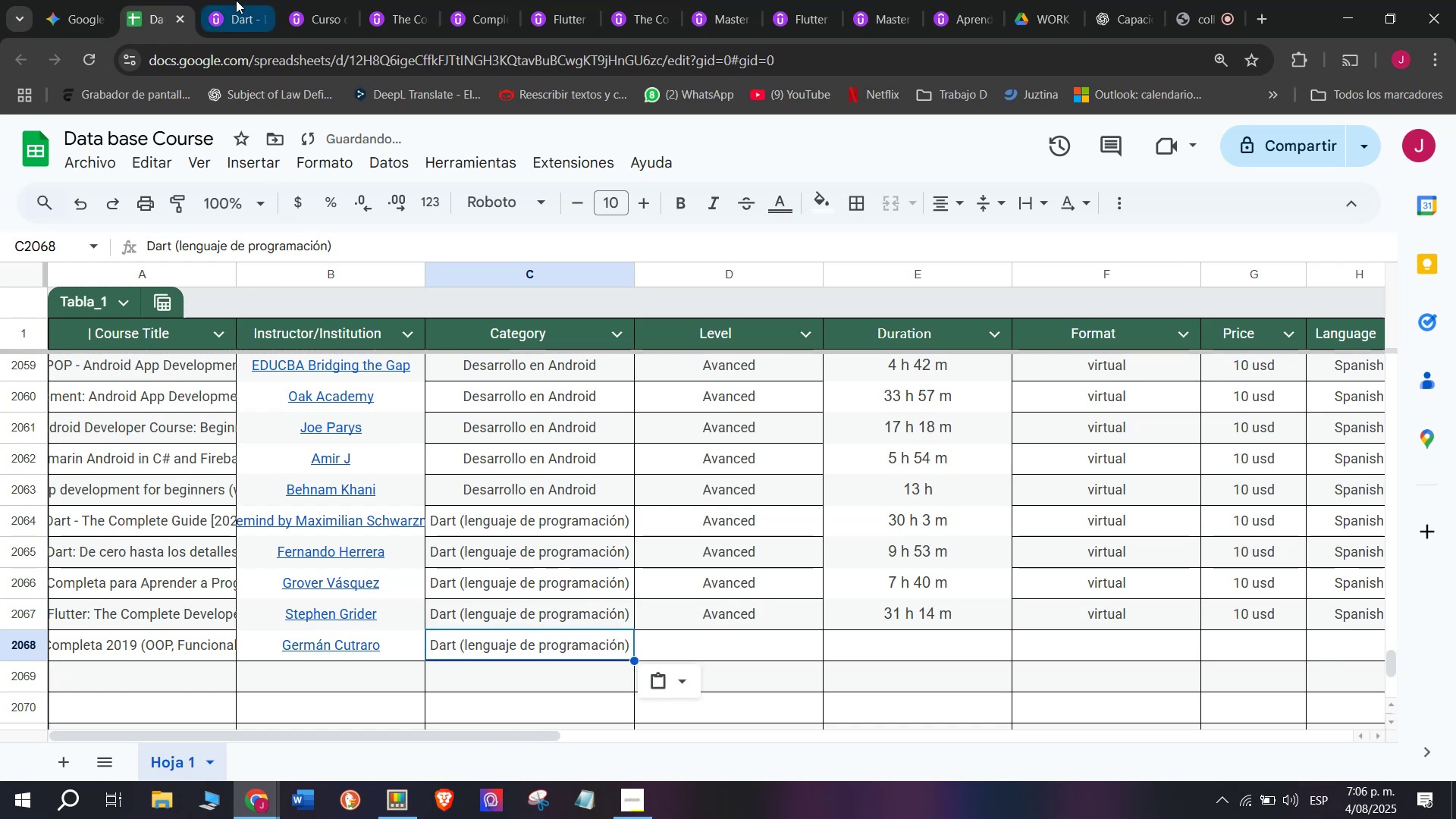 
key(Control+V)
 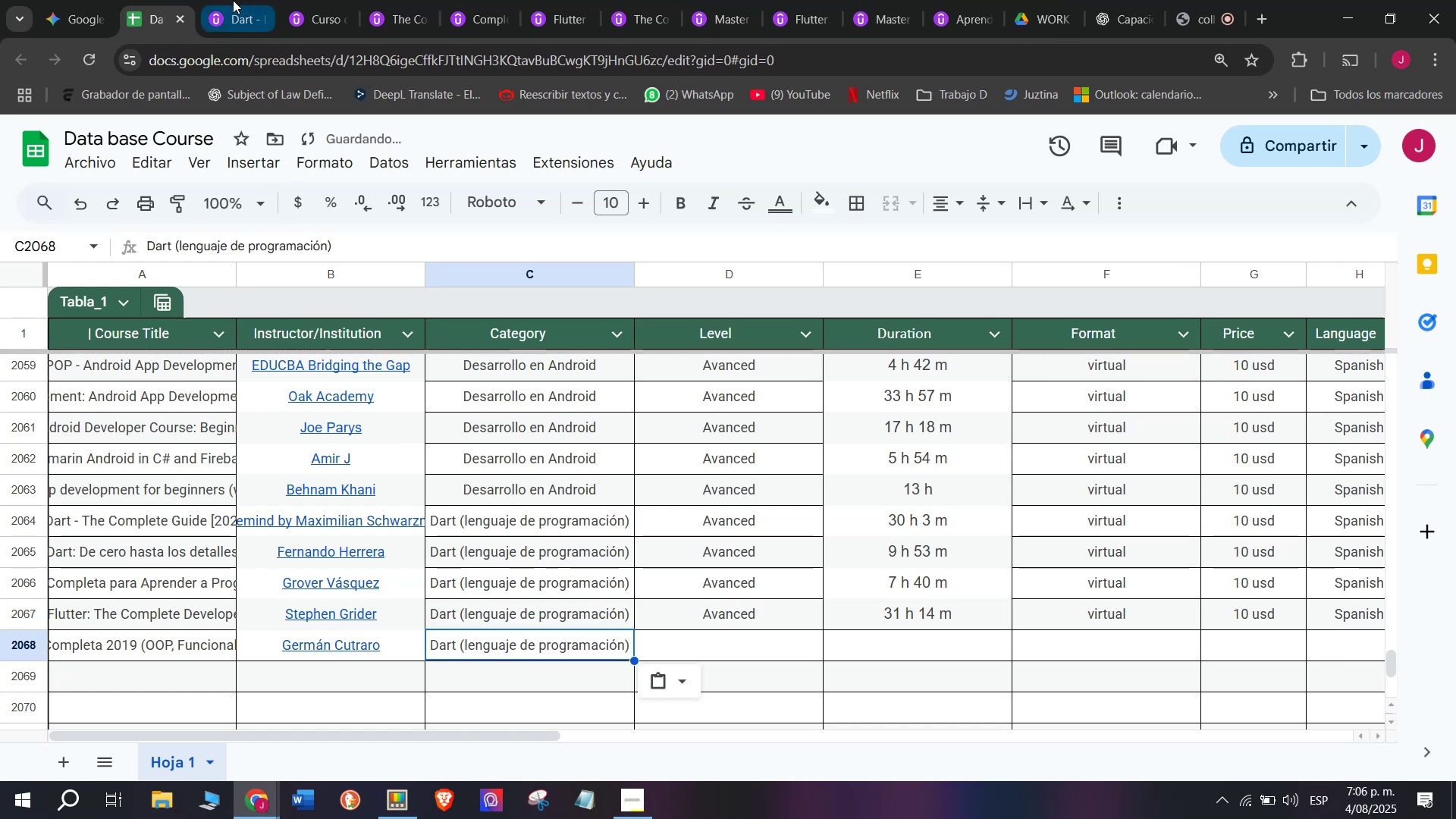 
left_click([224, 0])
 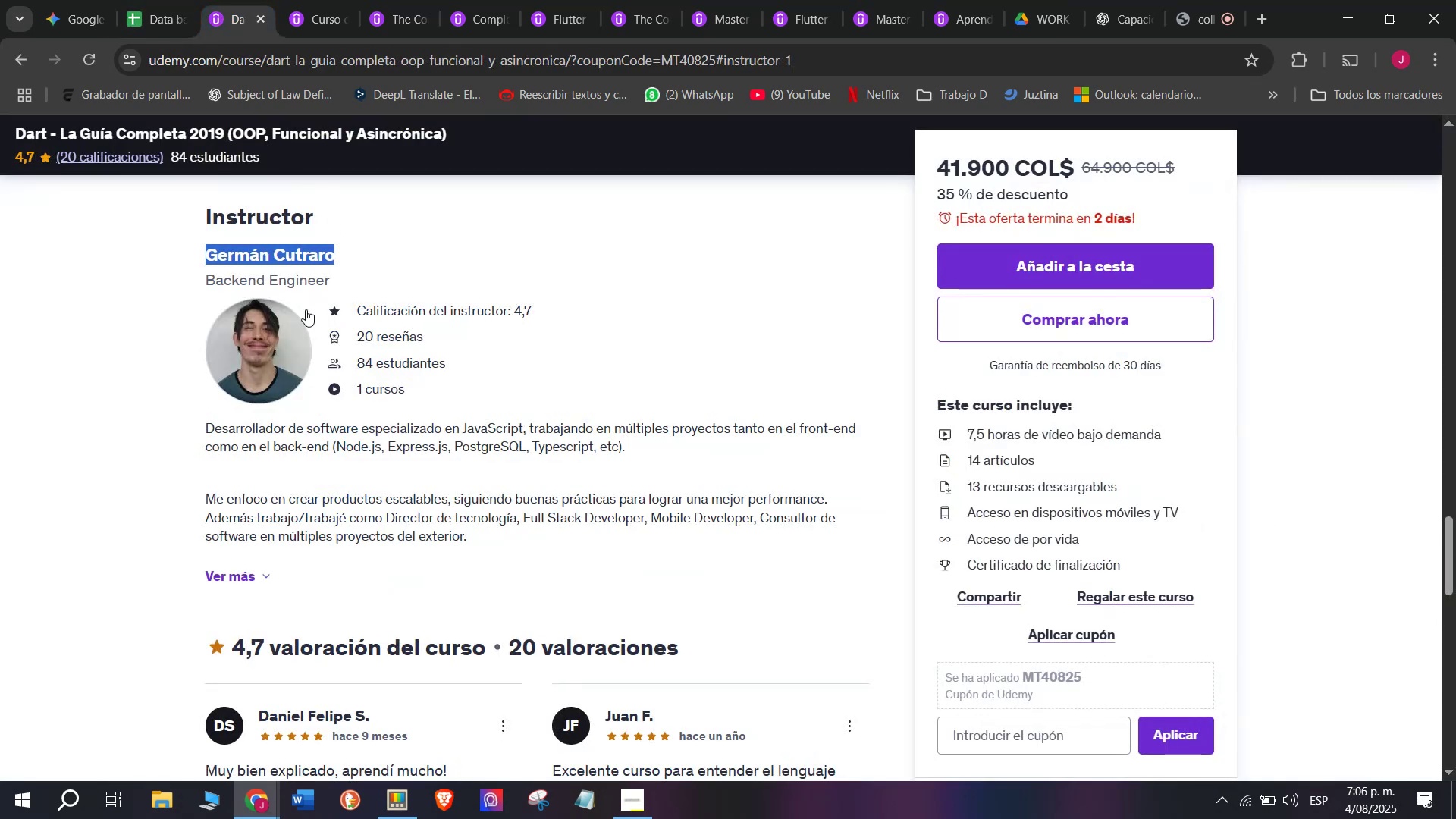 
scroll: coordinate [300, 548], scroll_direction: up, amount: 10.0
 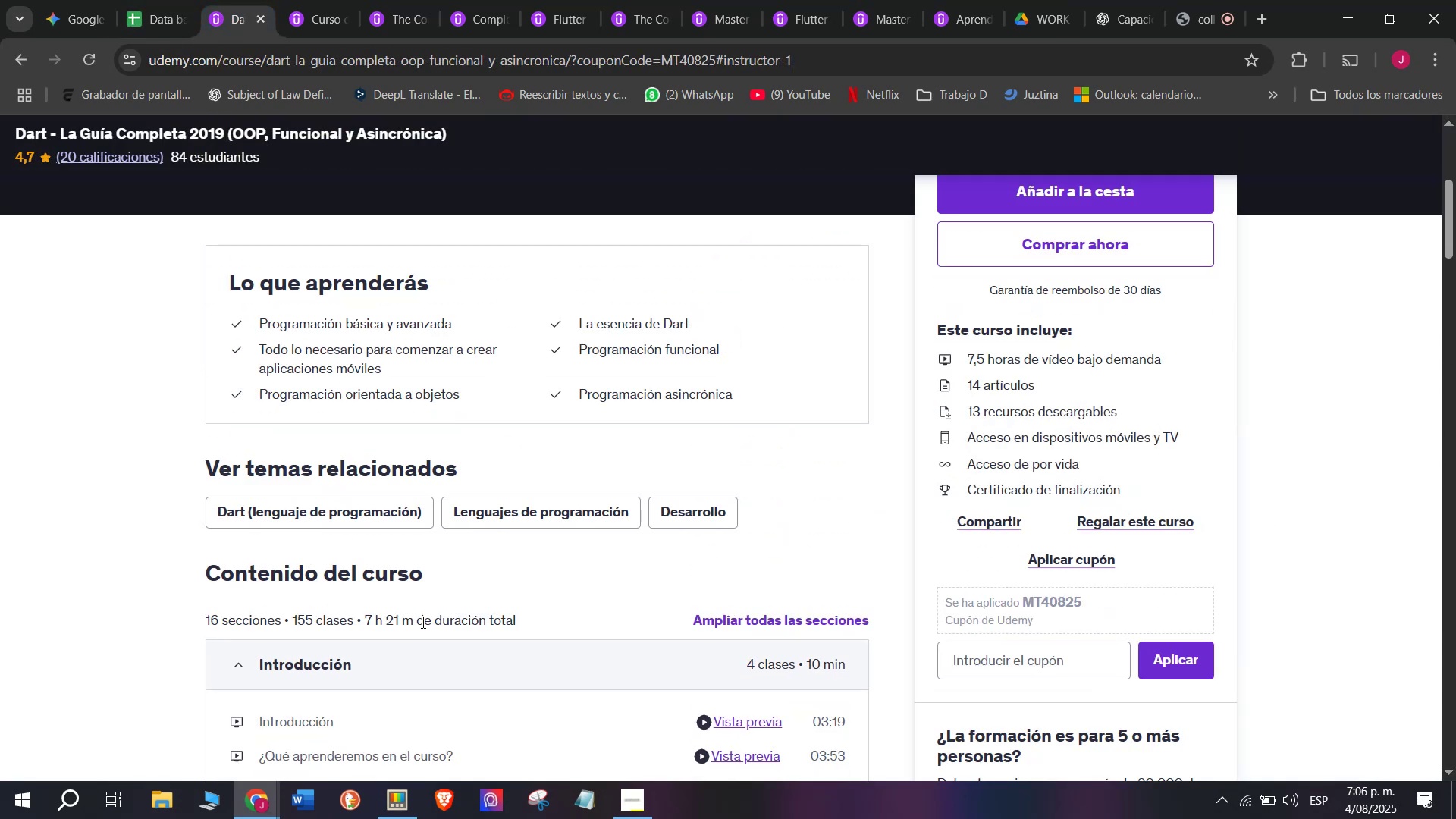 
left_click_drag(start_coordinate=[414, 619], to_coordinate=[365, 615])
 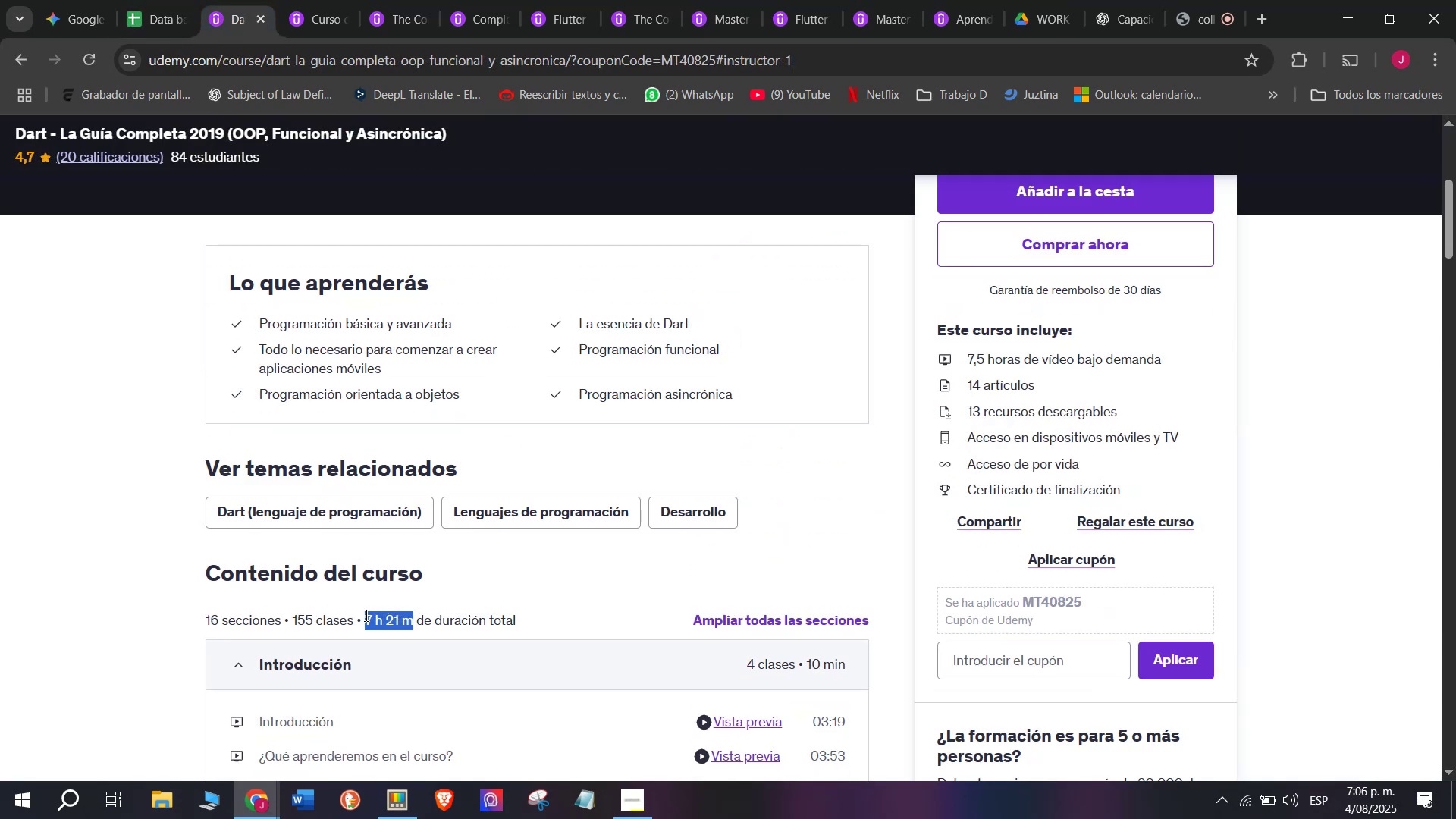 
key(Break)
 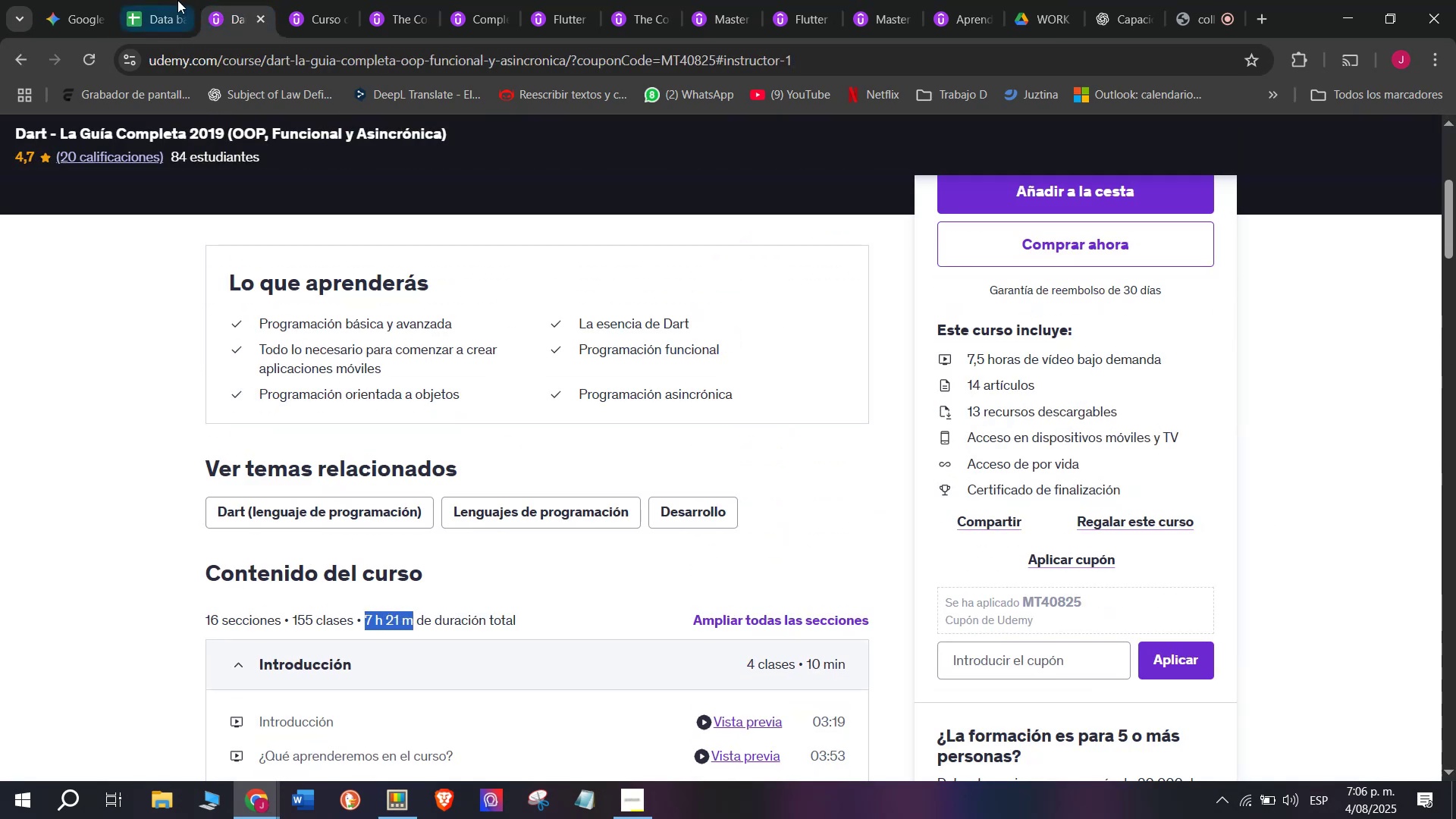 
key(Control+ControlLeft)
 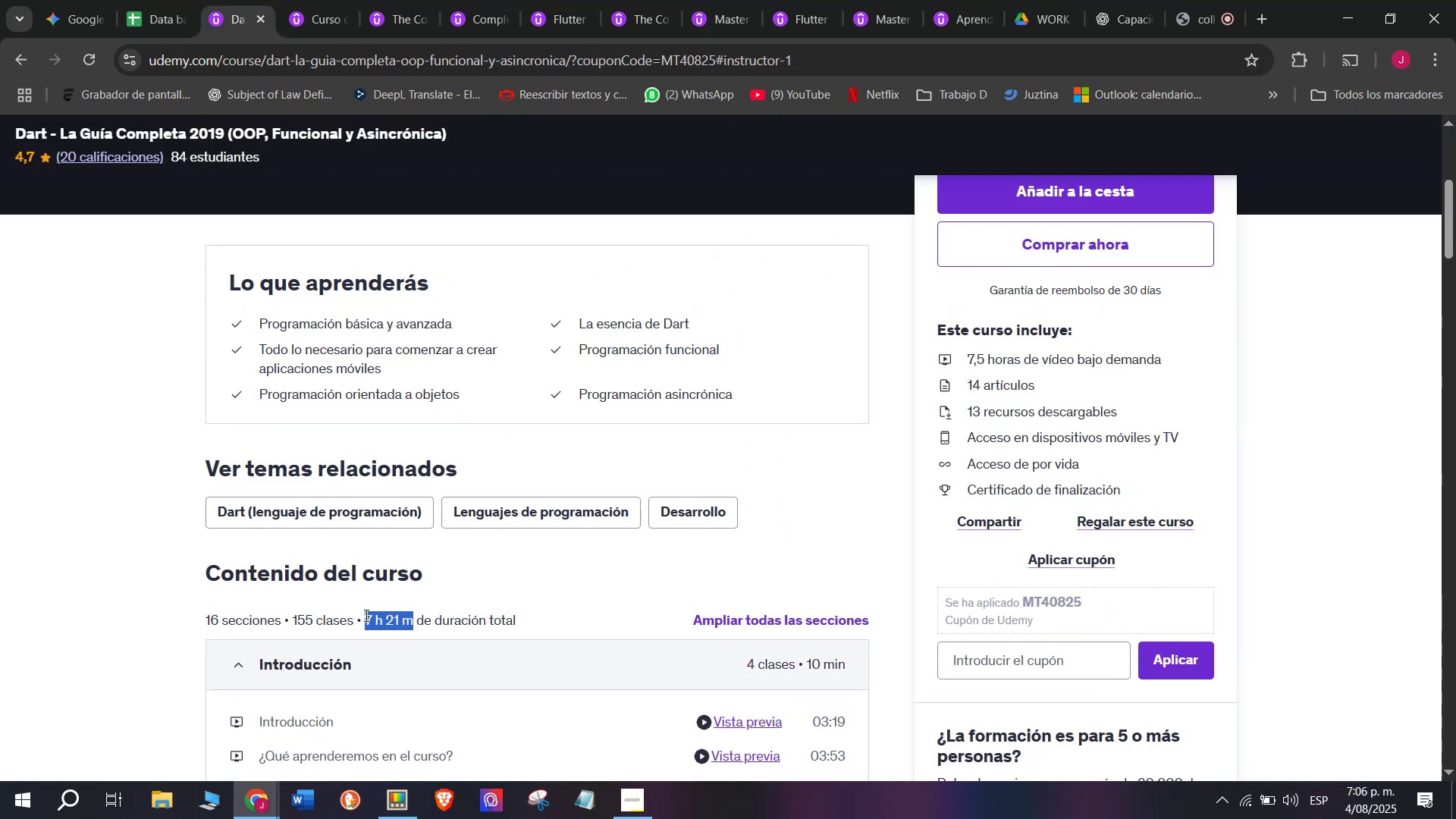 
key(Control+C)
 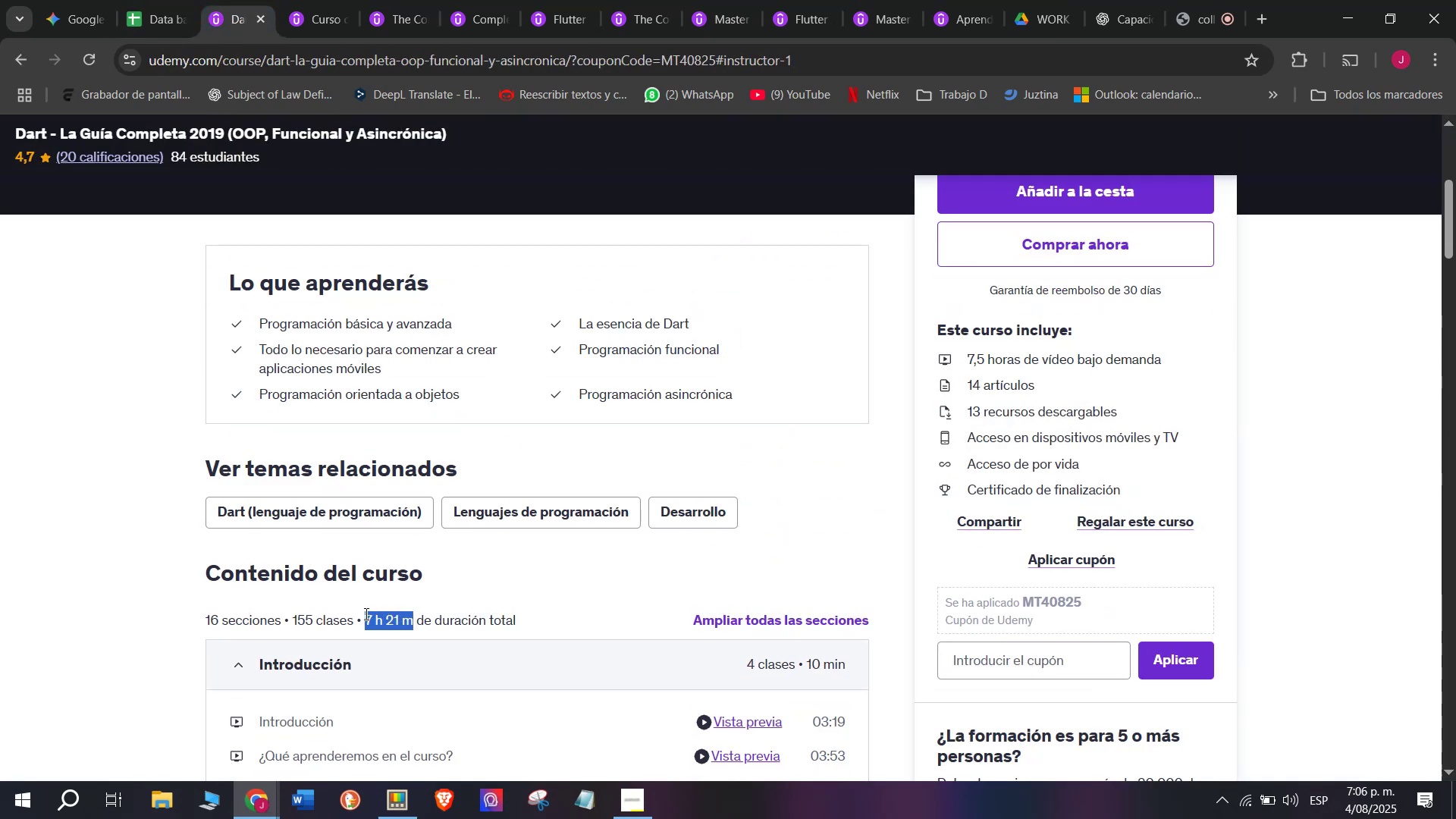 
key(Break)
 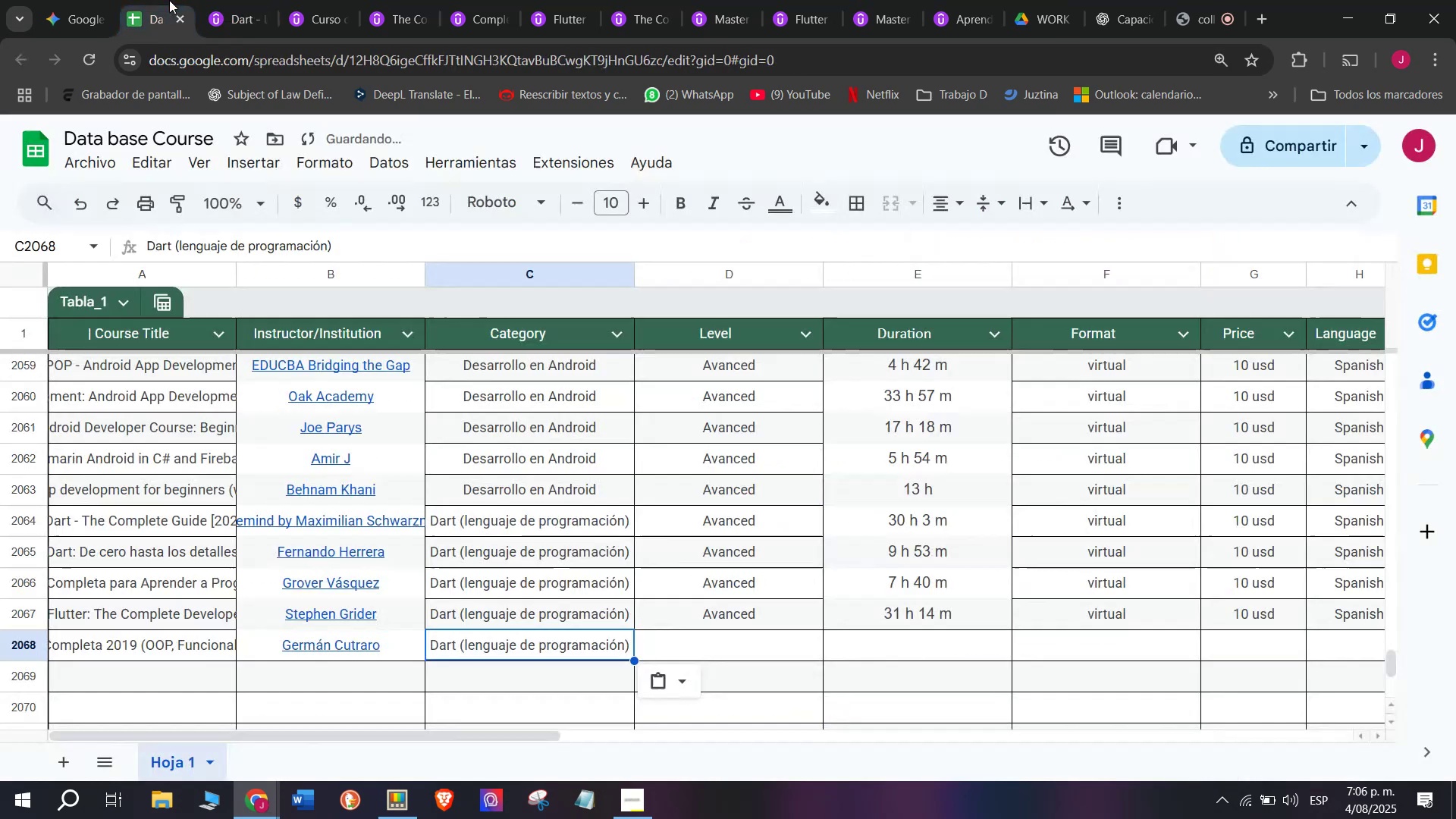 
key(Control+ControlLeft)
 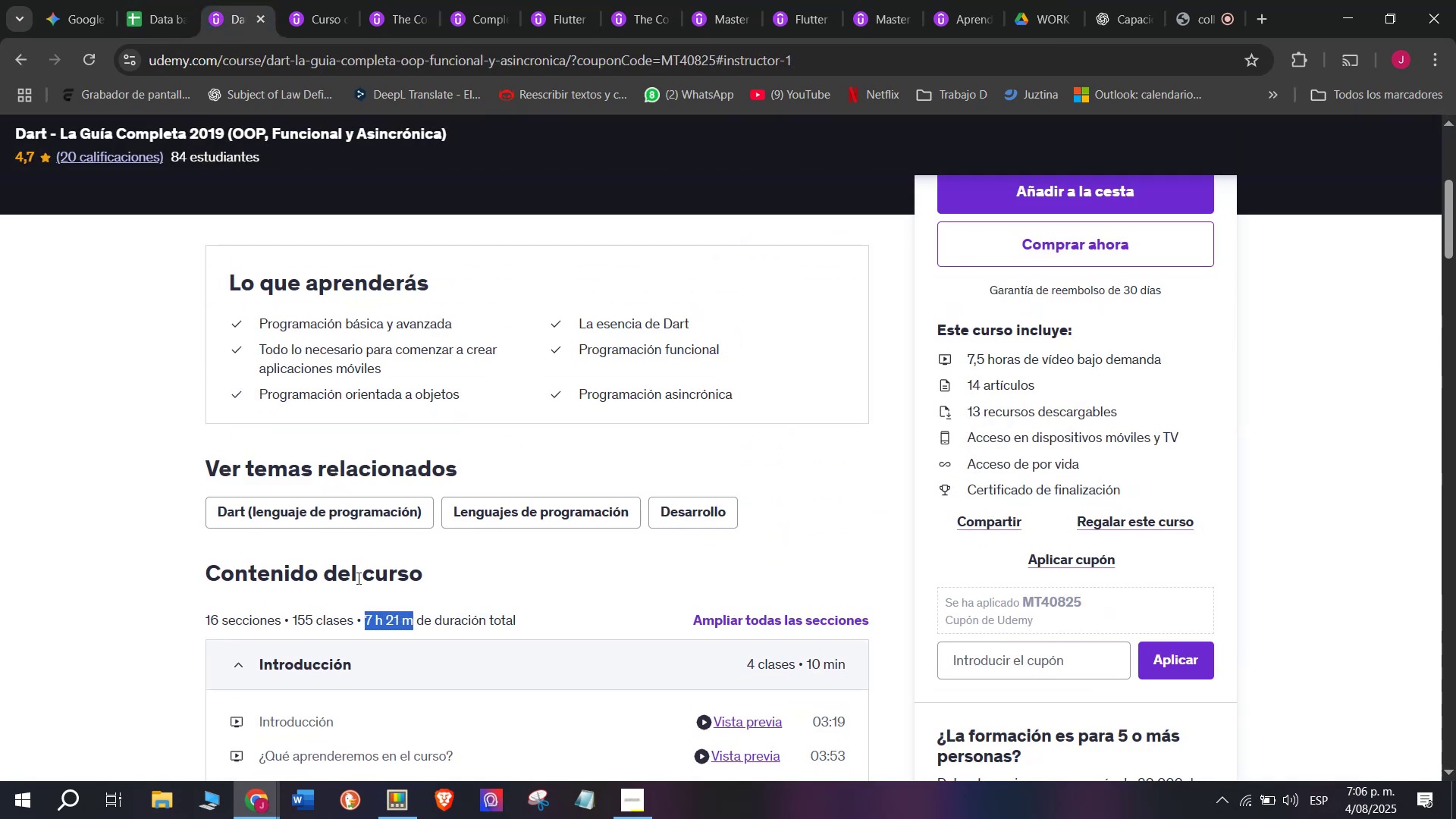 
key(Control+C)
 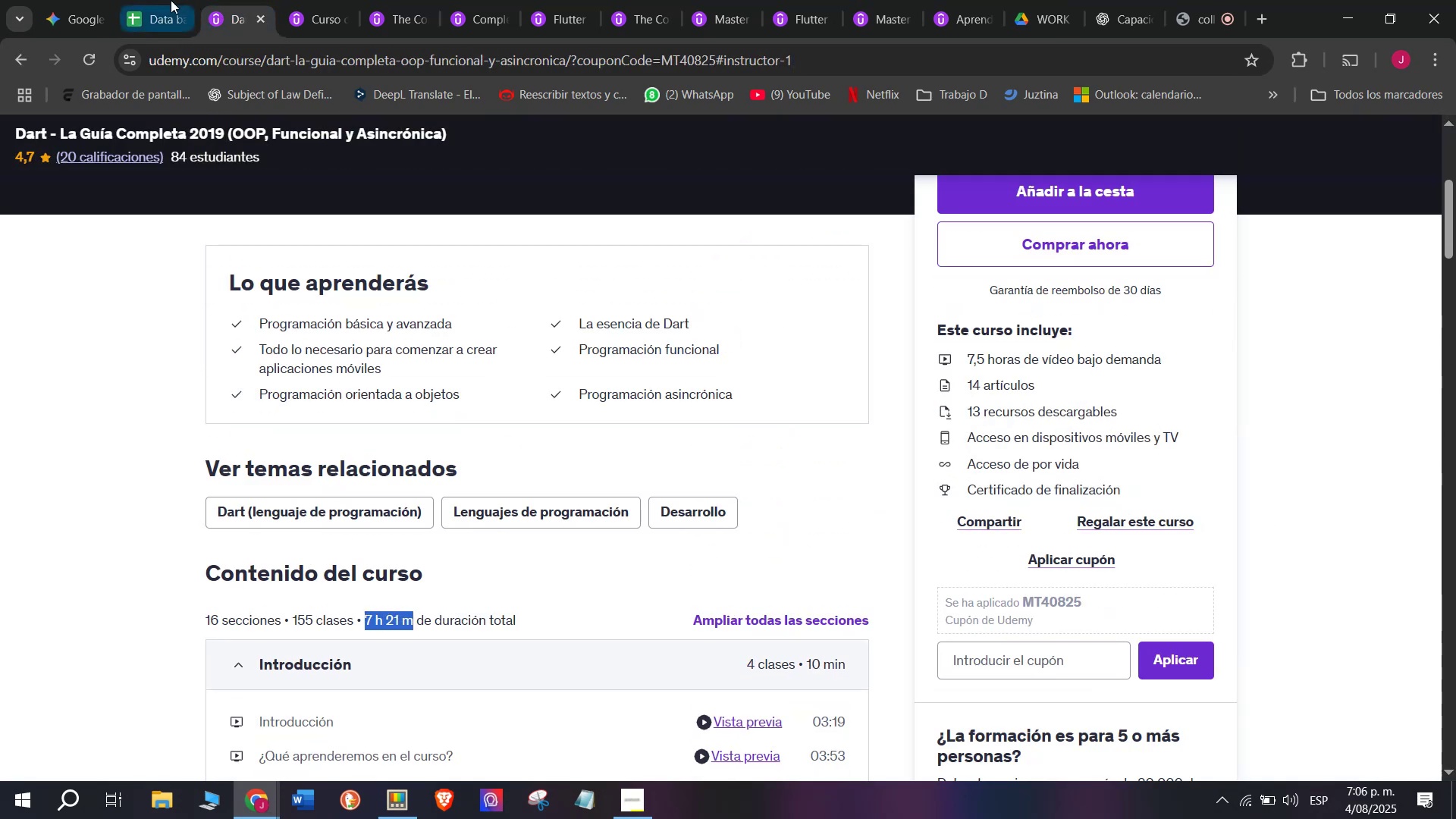 
left_click([169, 0])
 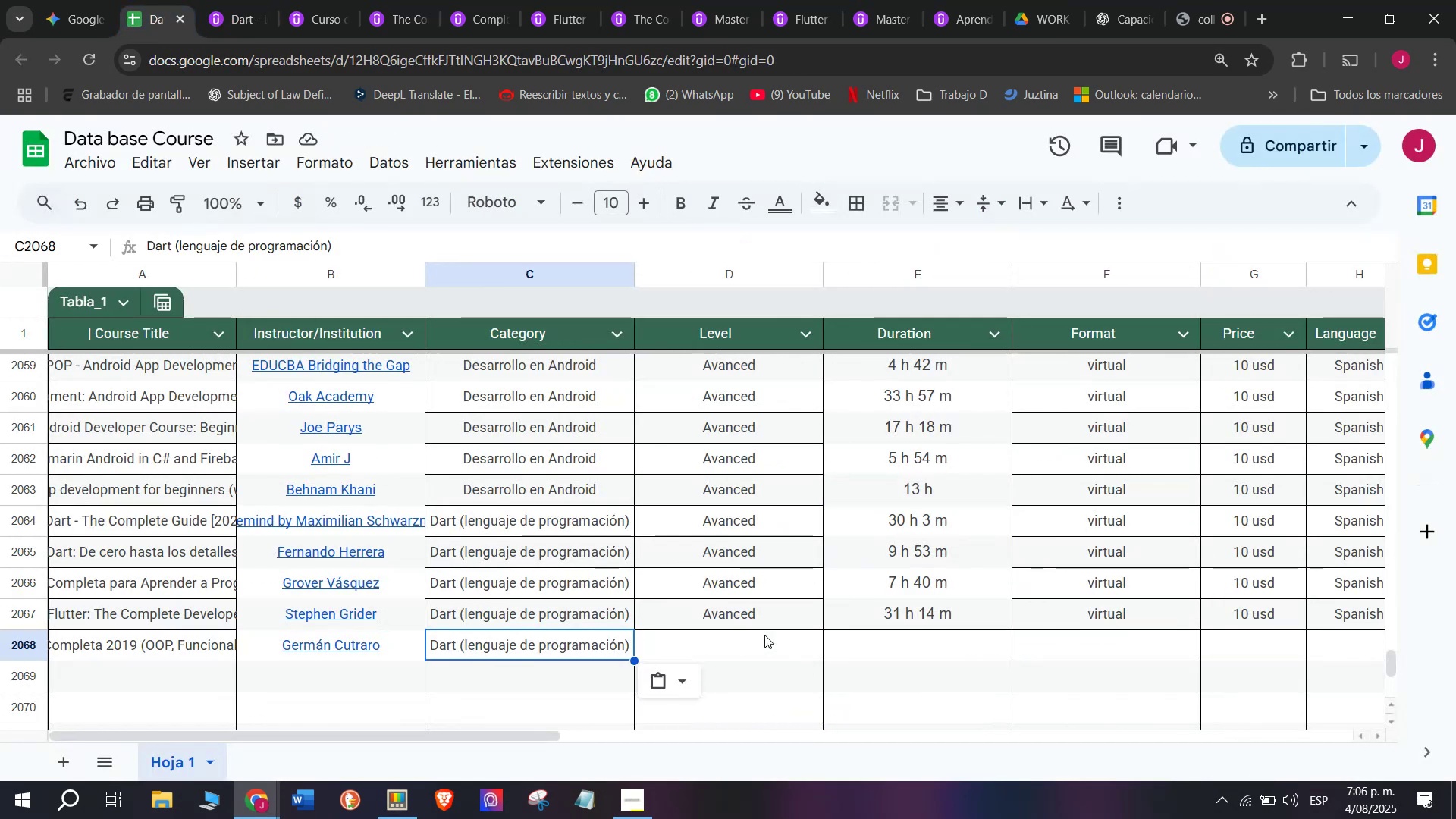 
left_click([770, 645])
 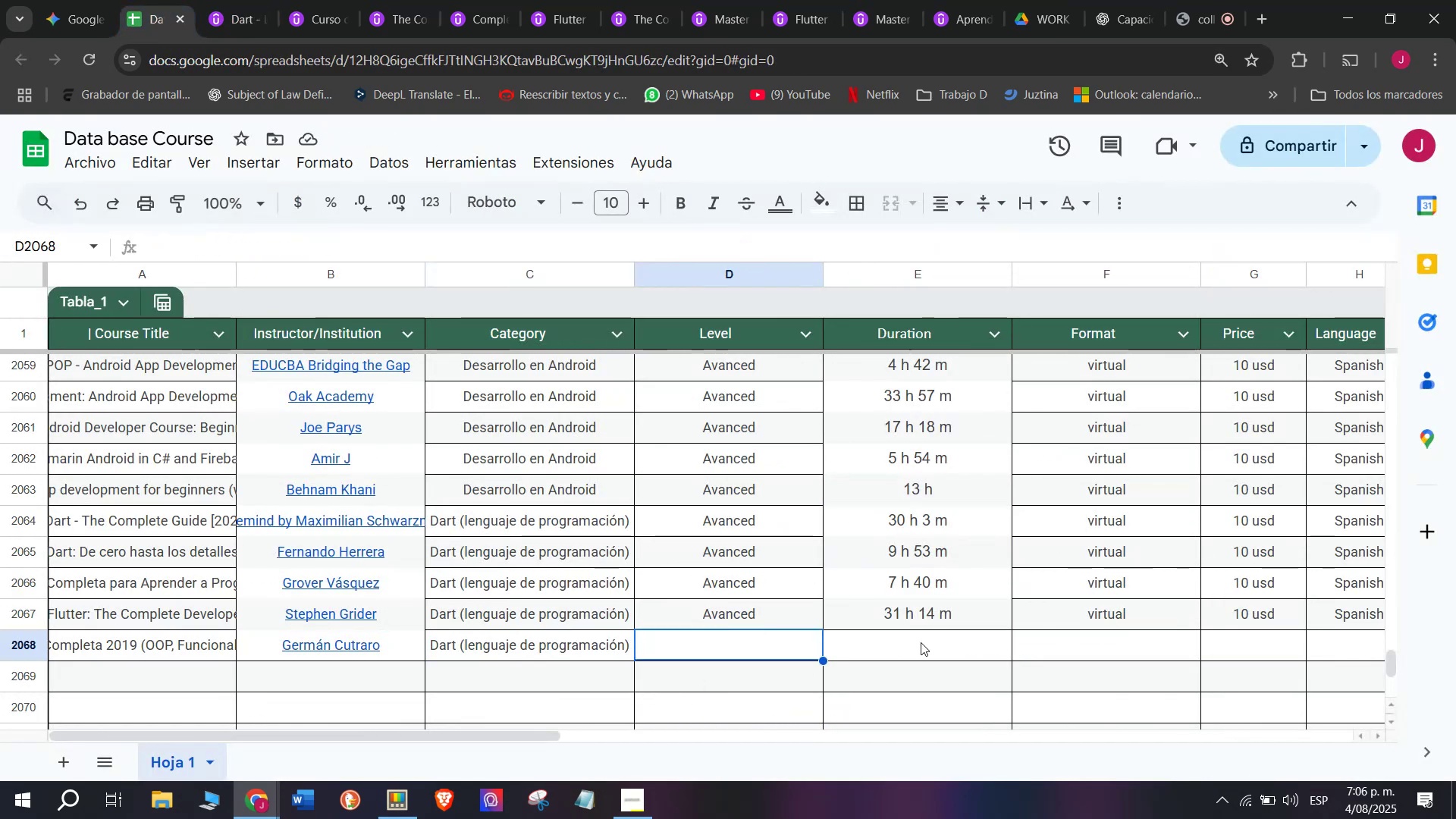 
double_click([921, 642])
 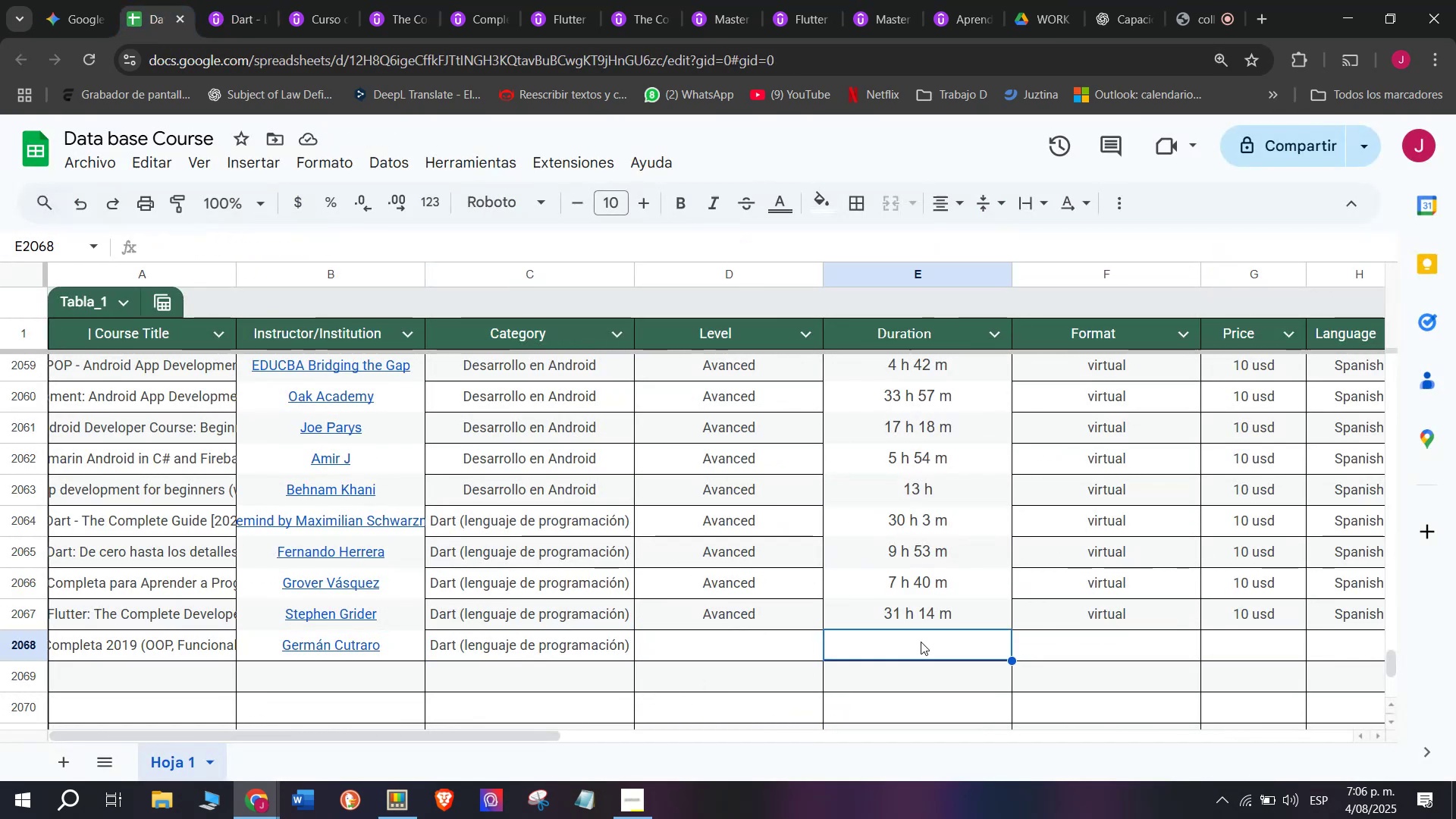 
key(Control+ControlLeft)
 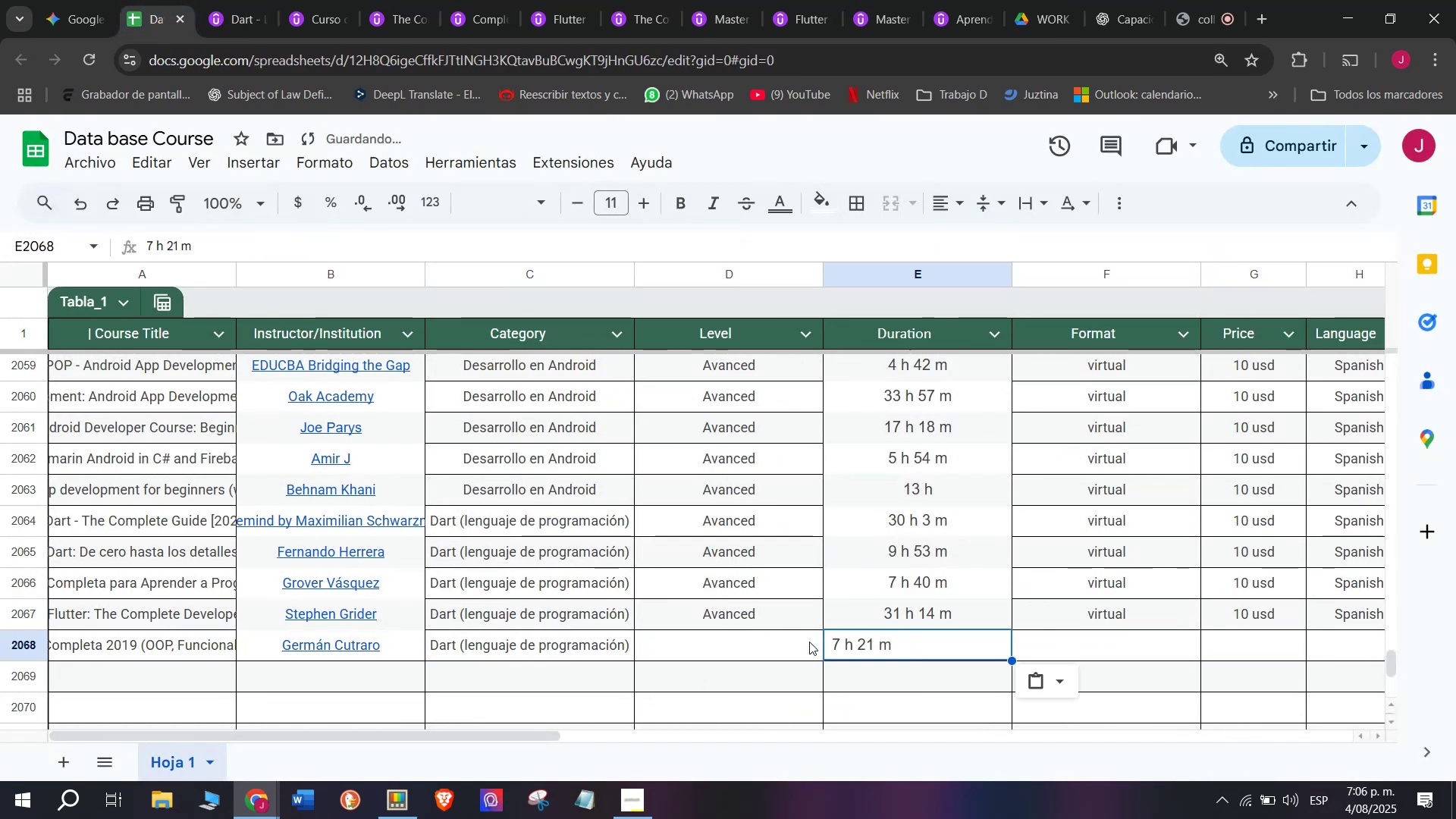 
key(Z)
 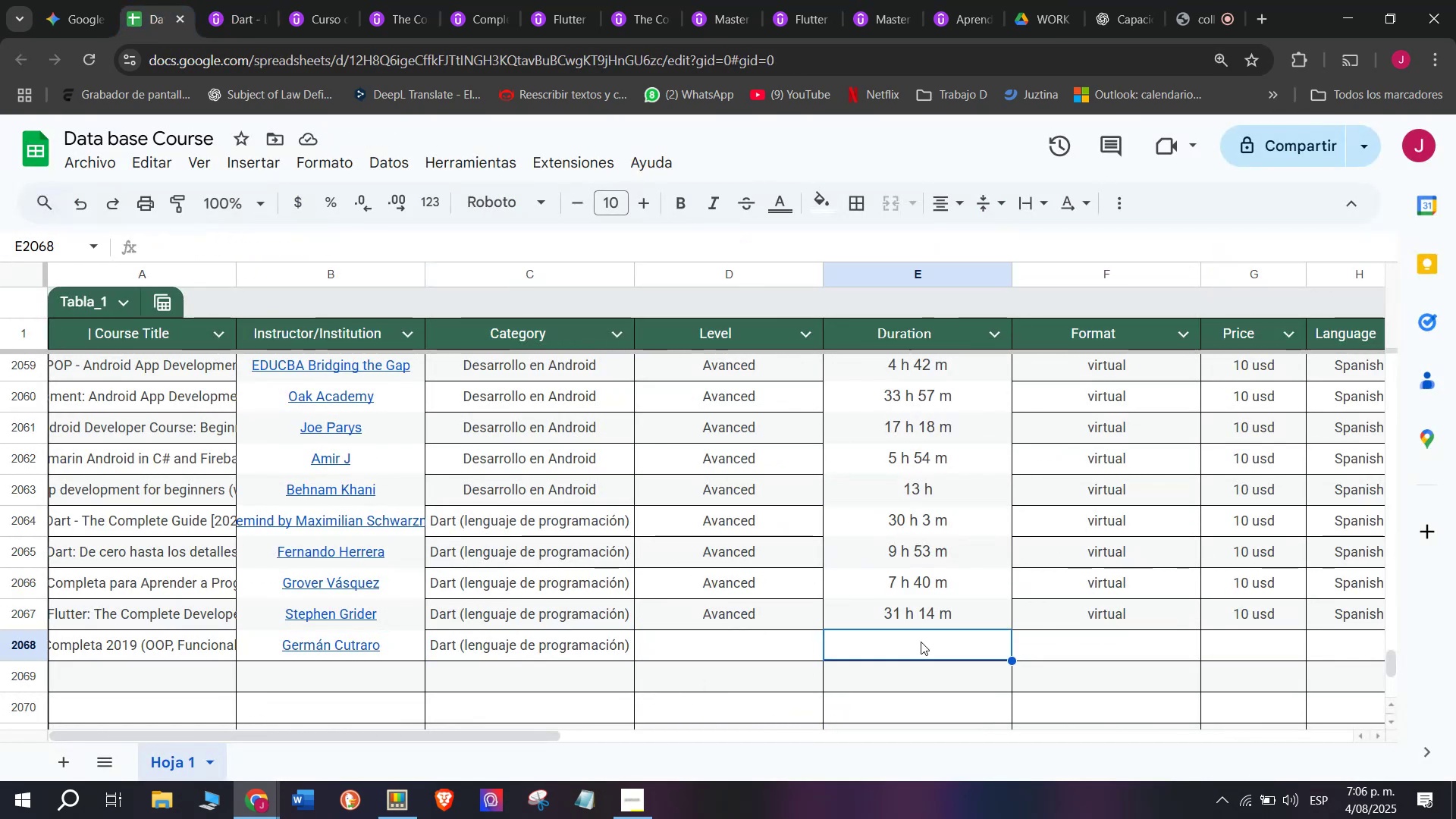 
key(Control+V)
 